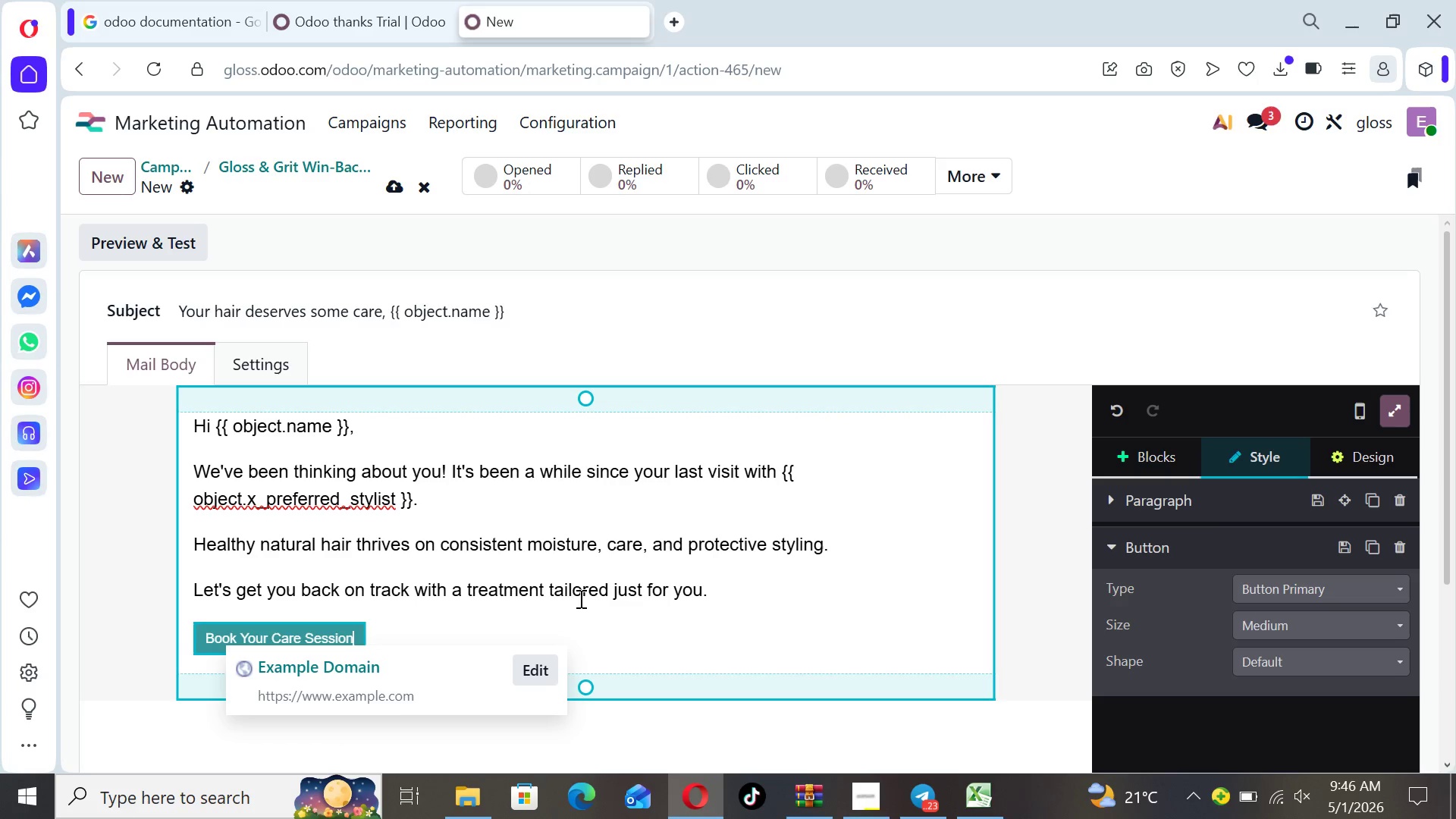 
left_click([460, 623])
 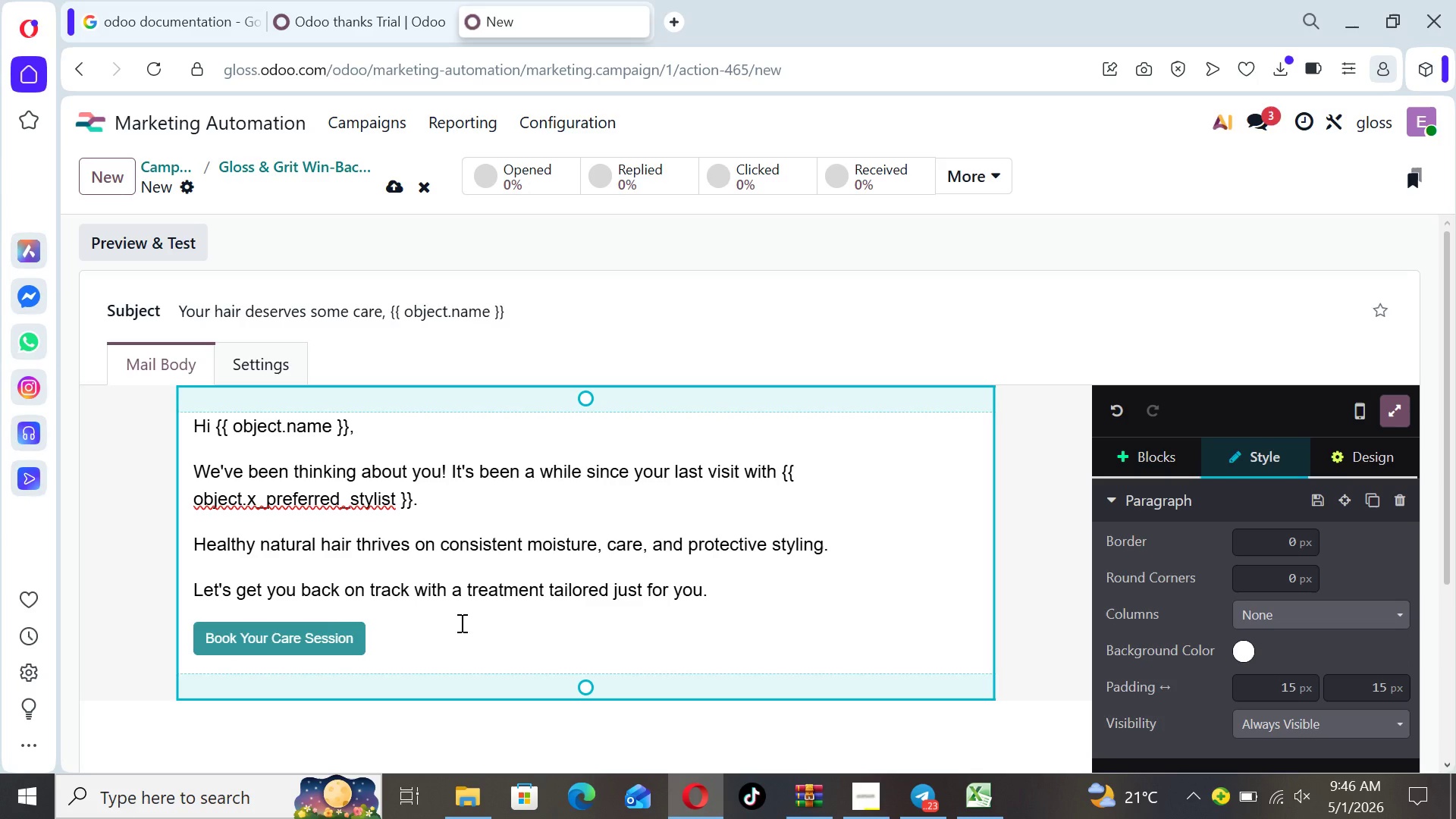 
key(Enter)
 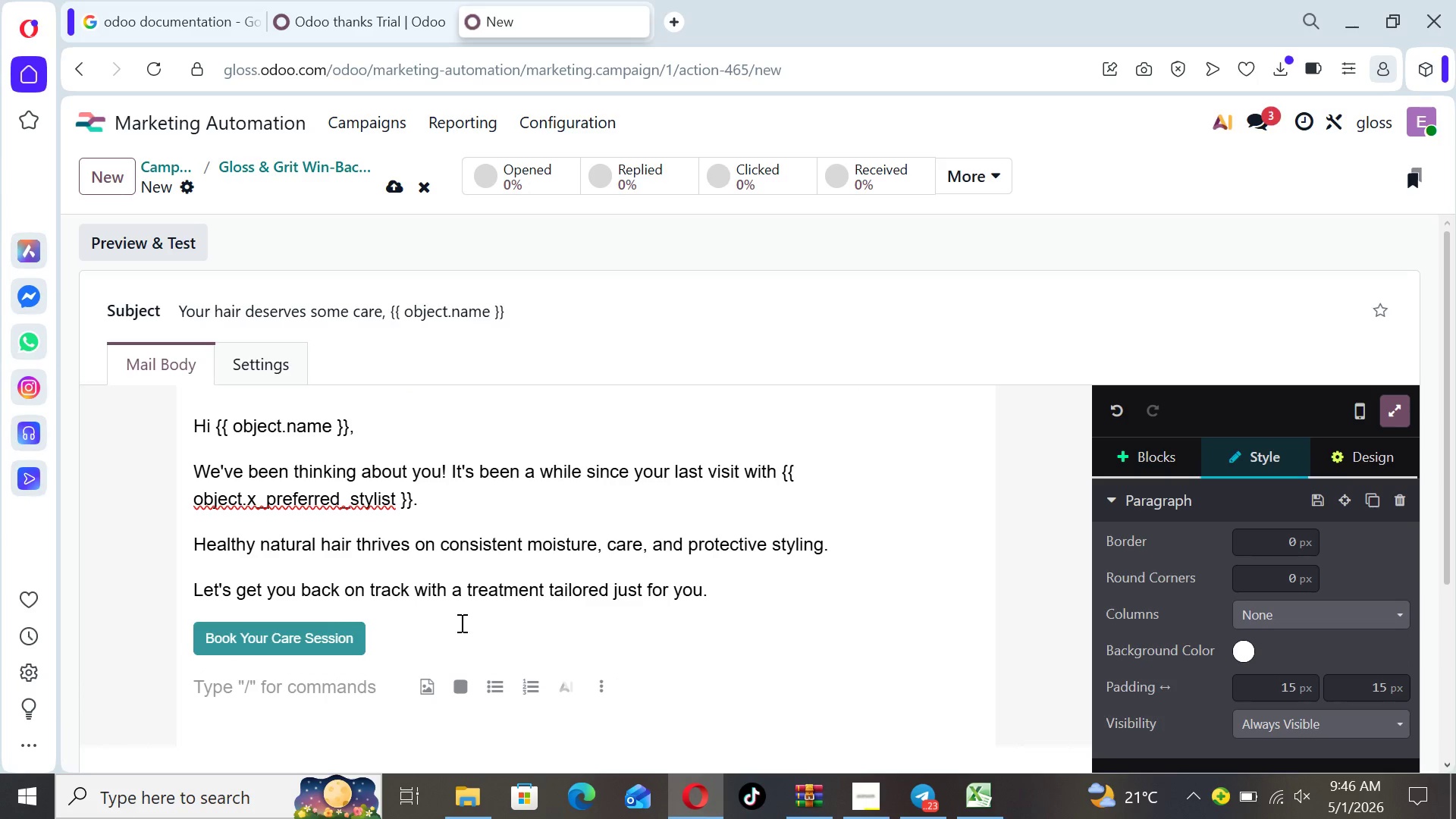 
type(With care,)
 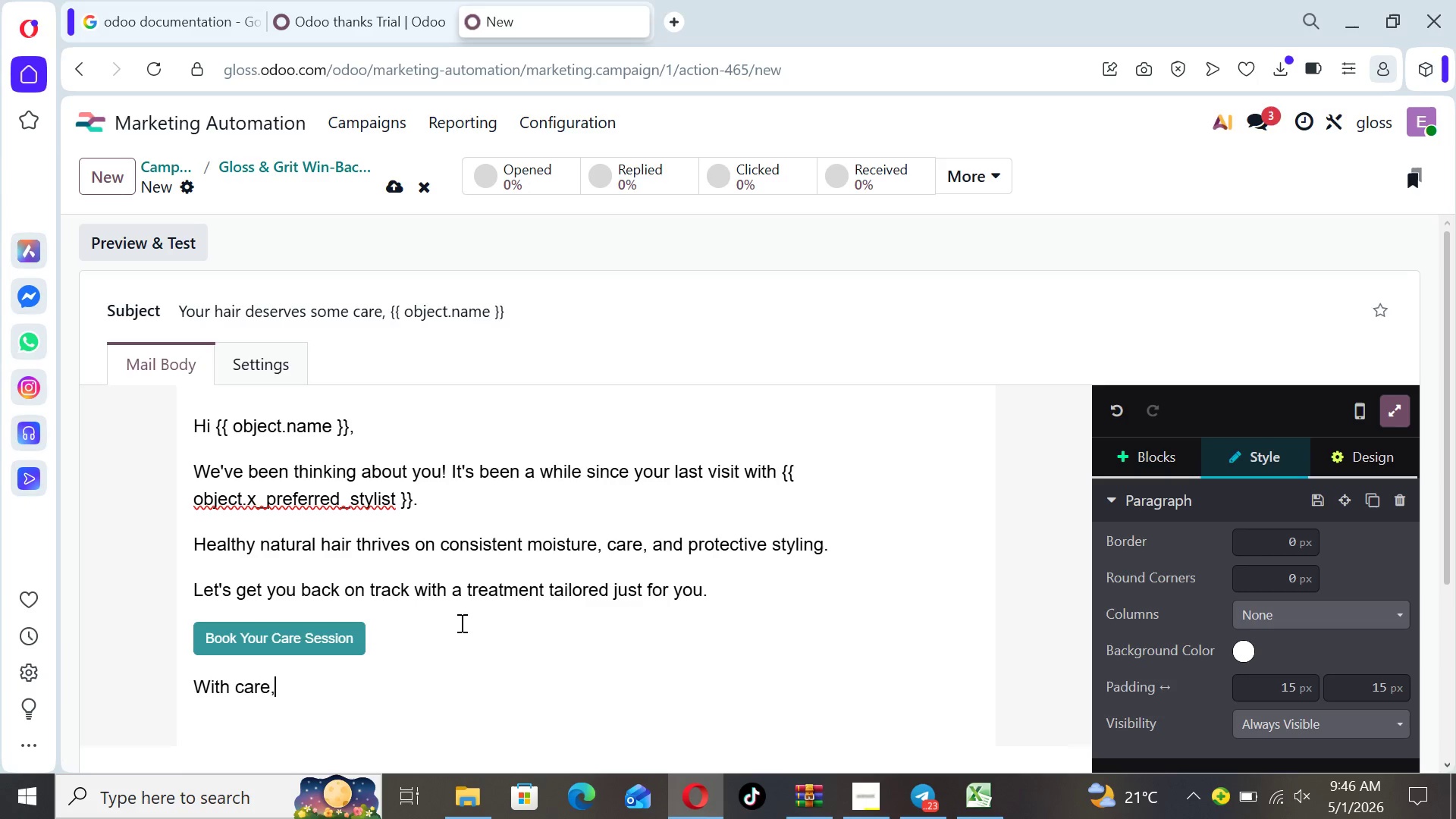 
key(Enter)
 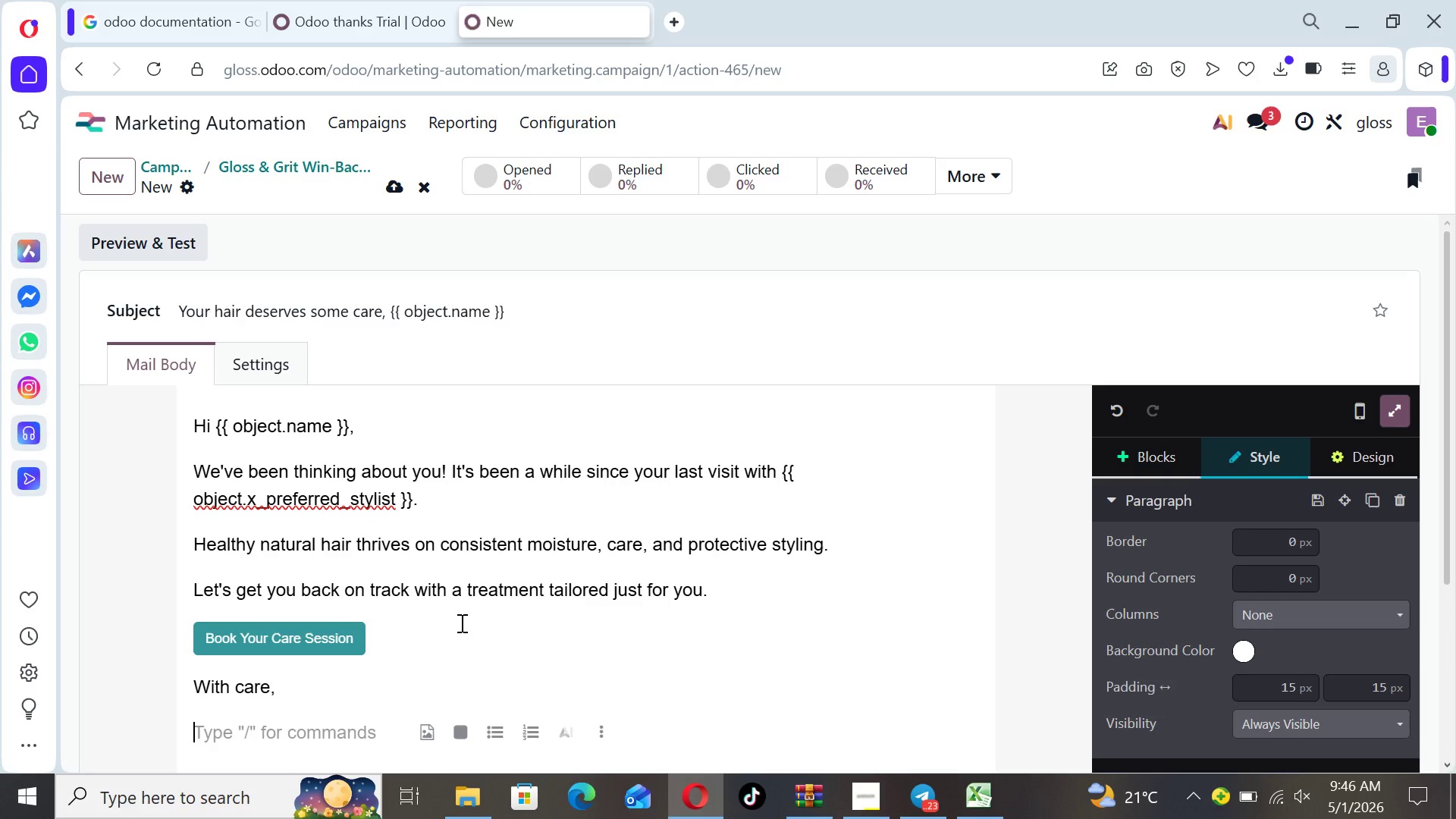 
type(Your Natr)
key(Backspace)
type(ural Hair Specialist)
 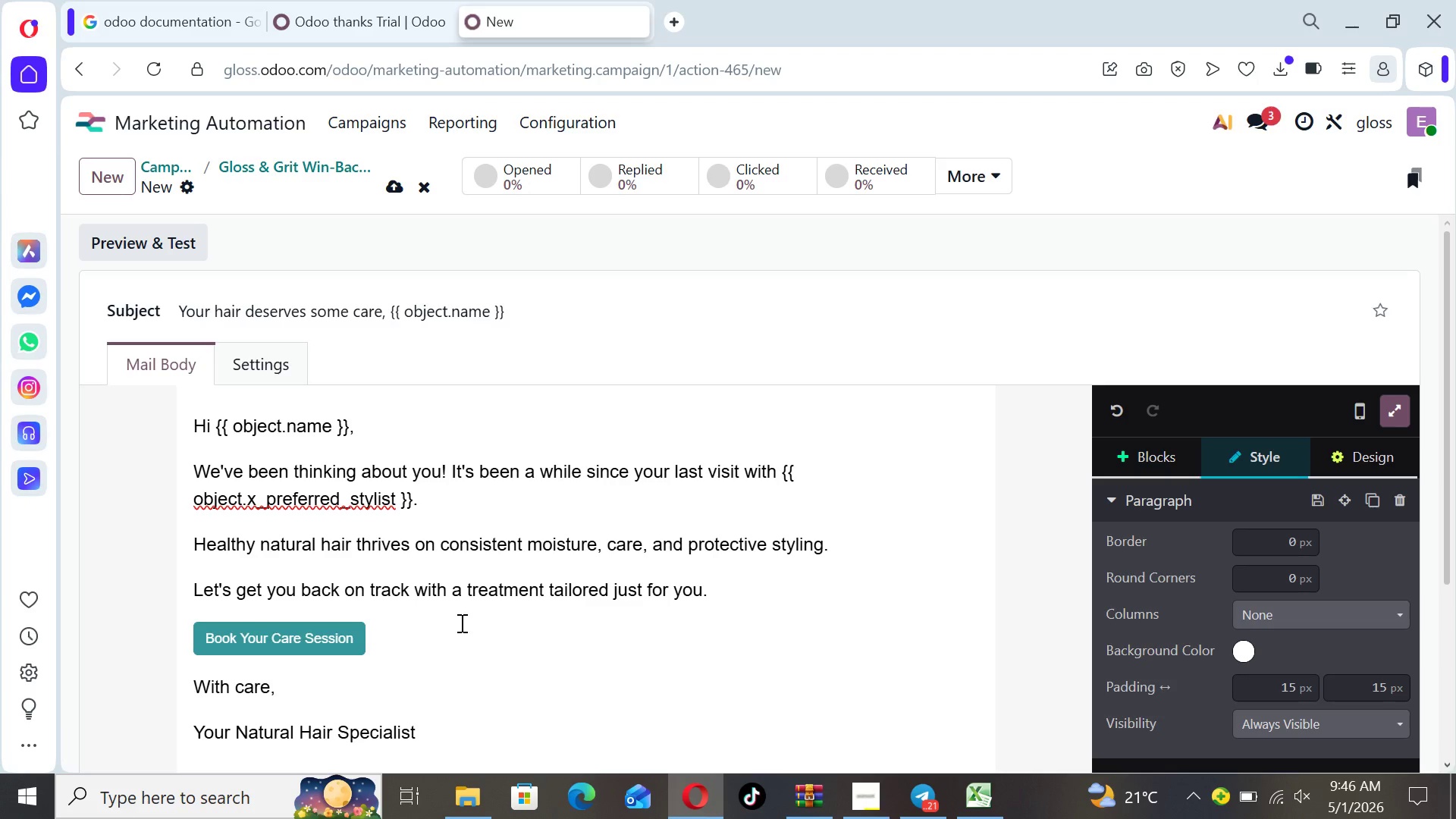 
left_click([351, 630])
 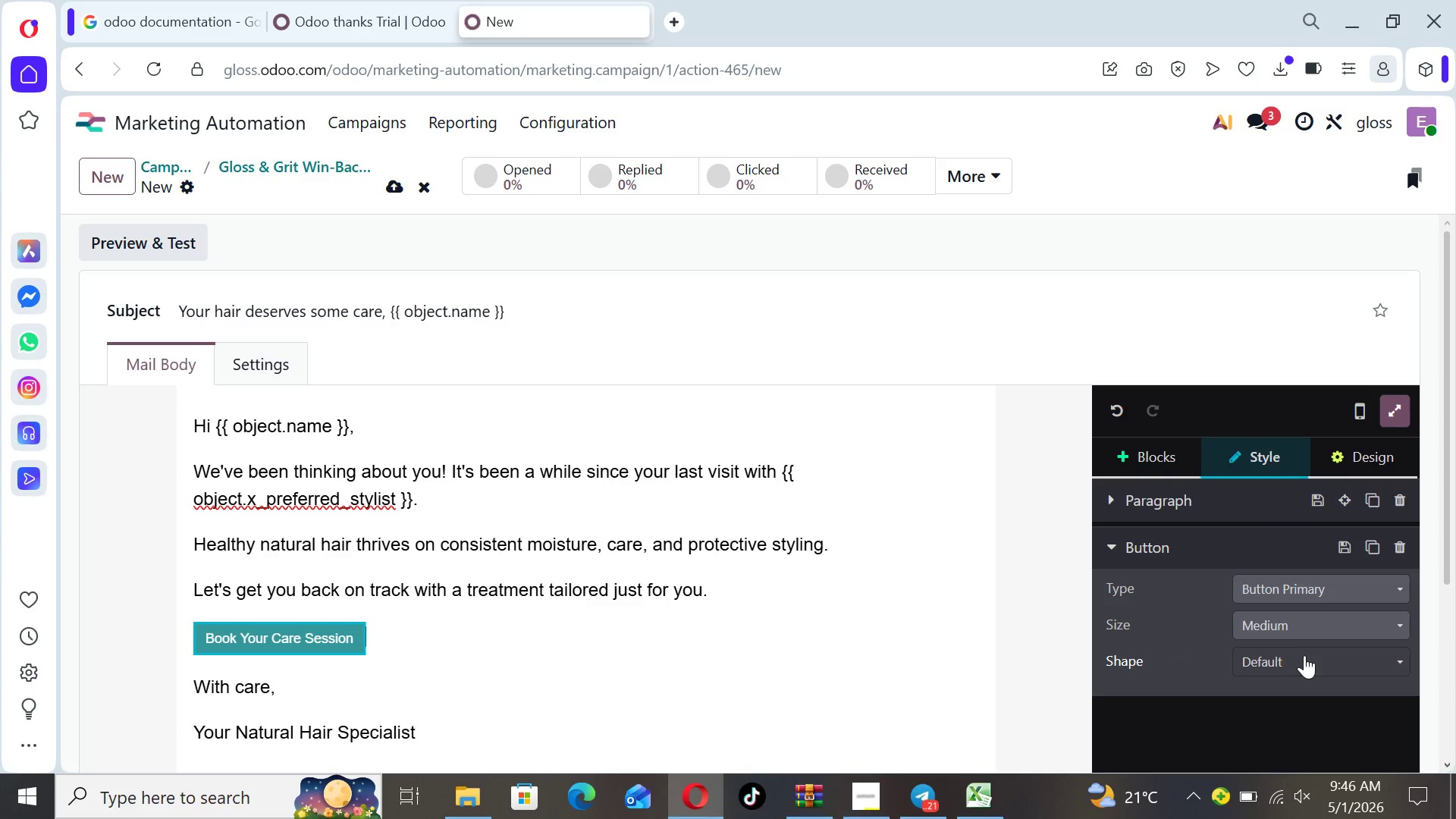 
left_click([1299, 619])
 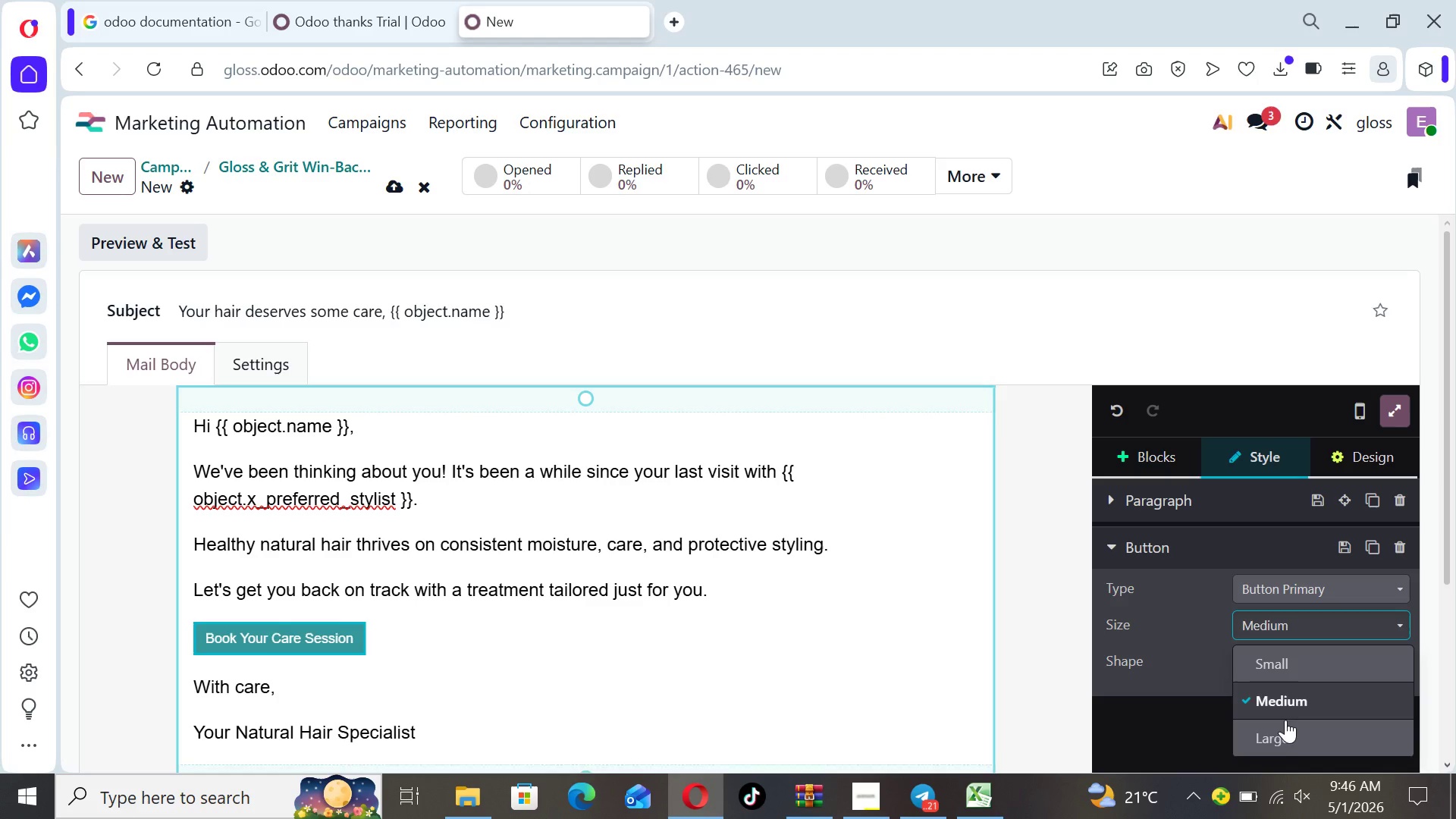 
left_click([1287, 734])
 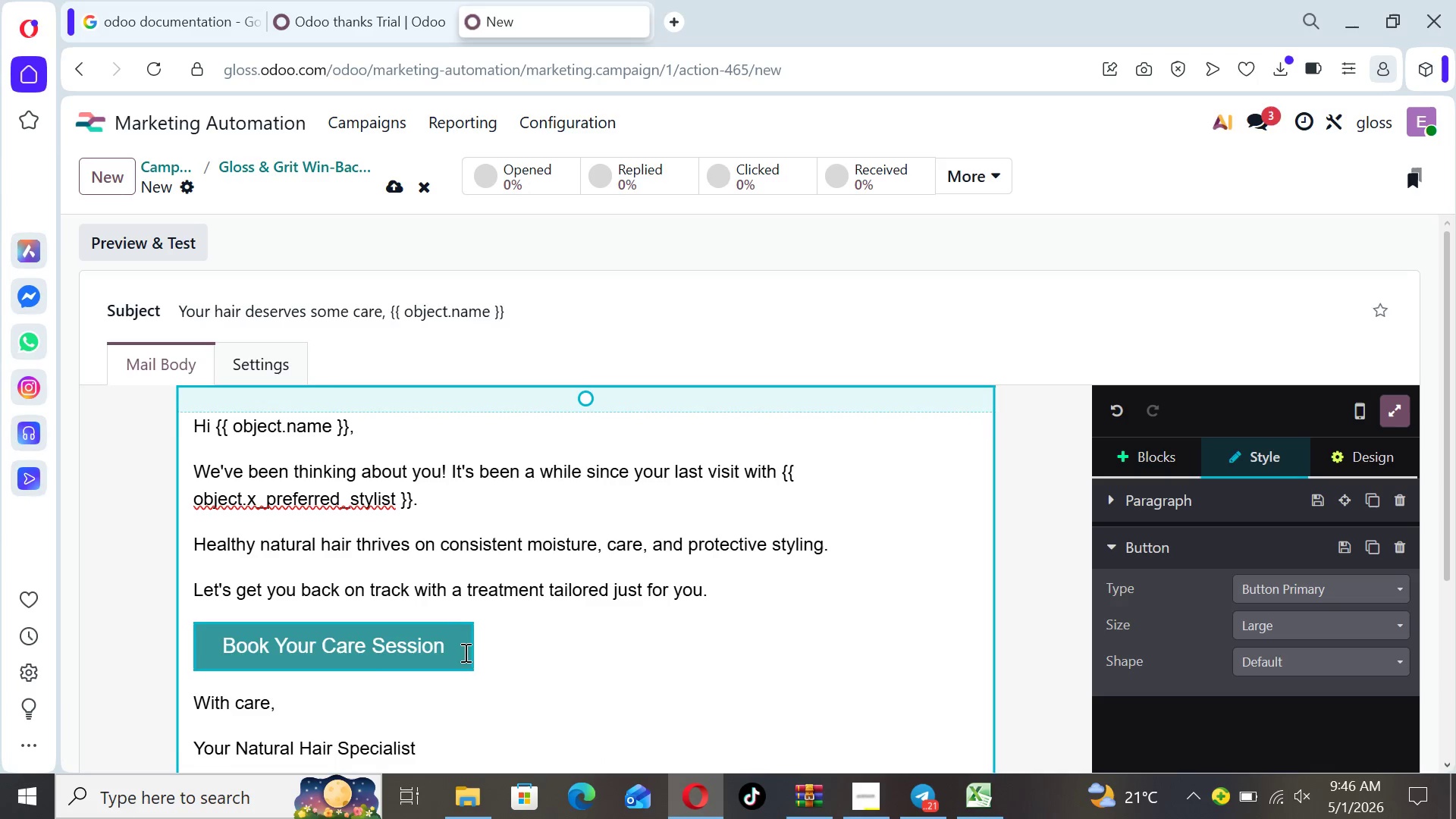 
left_click([461, 652])
 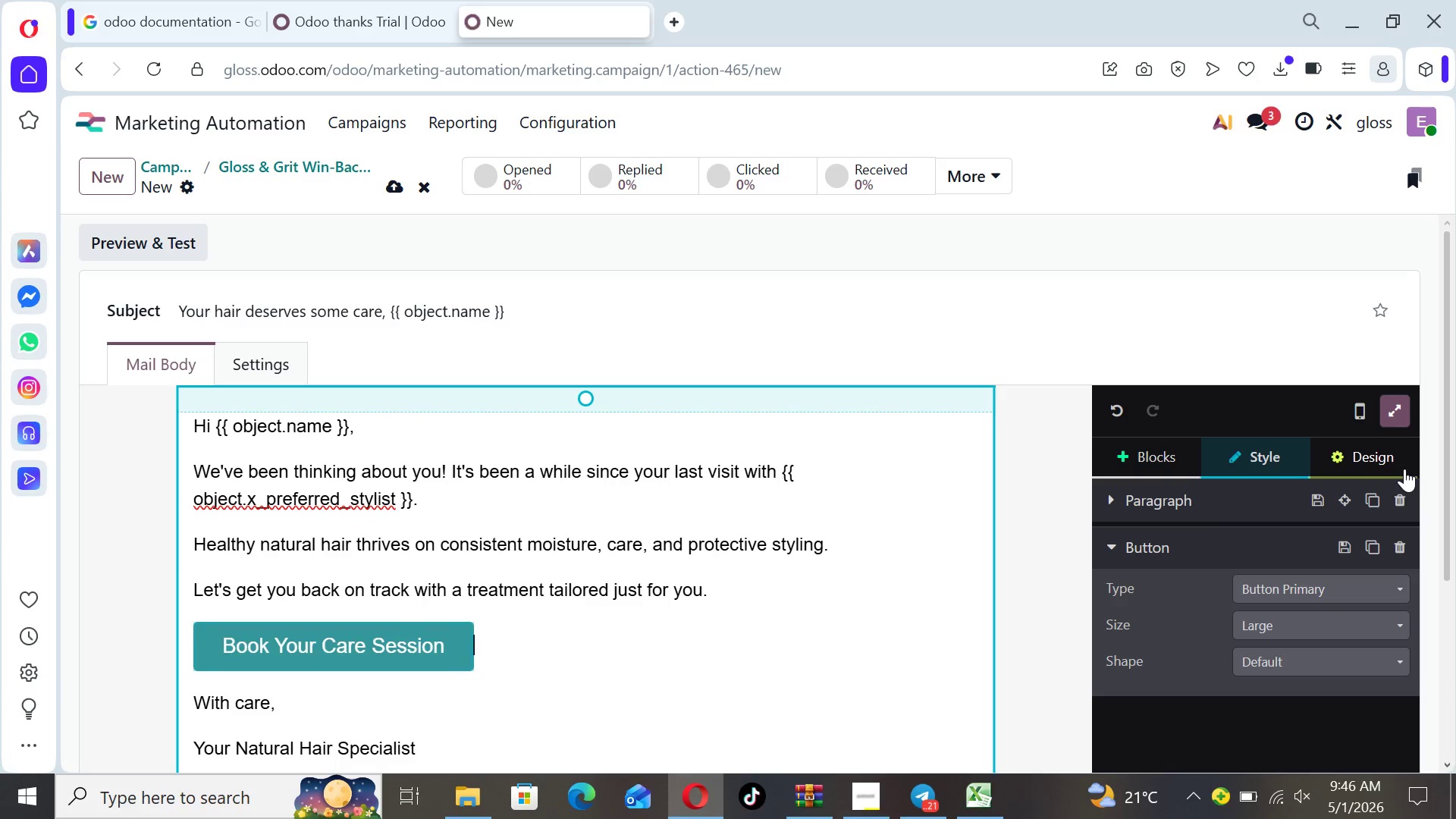 
left_click([1380, 453])
 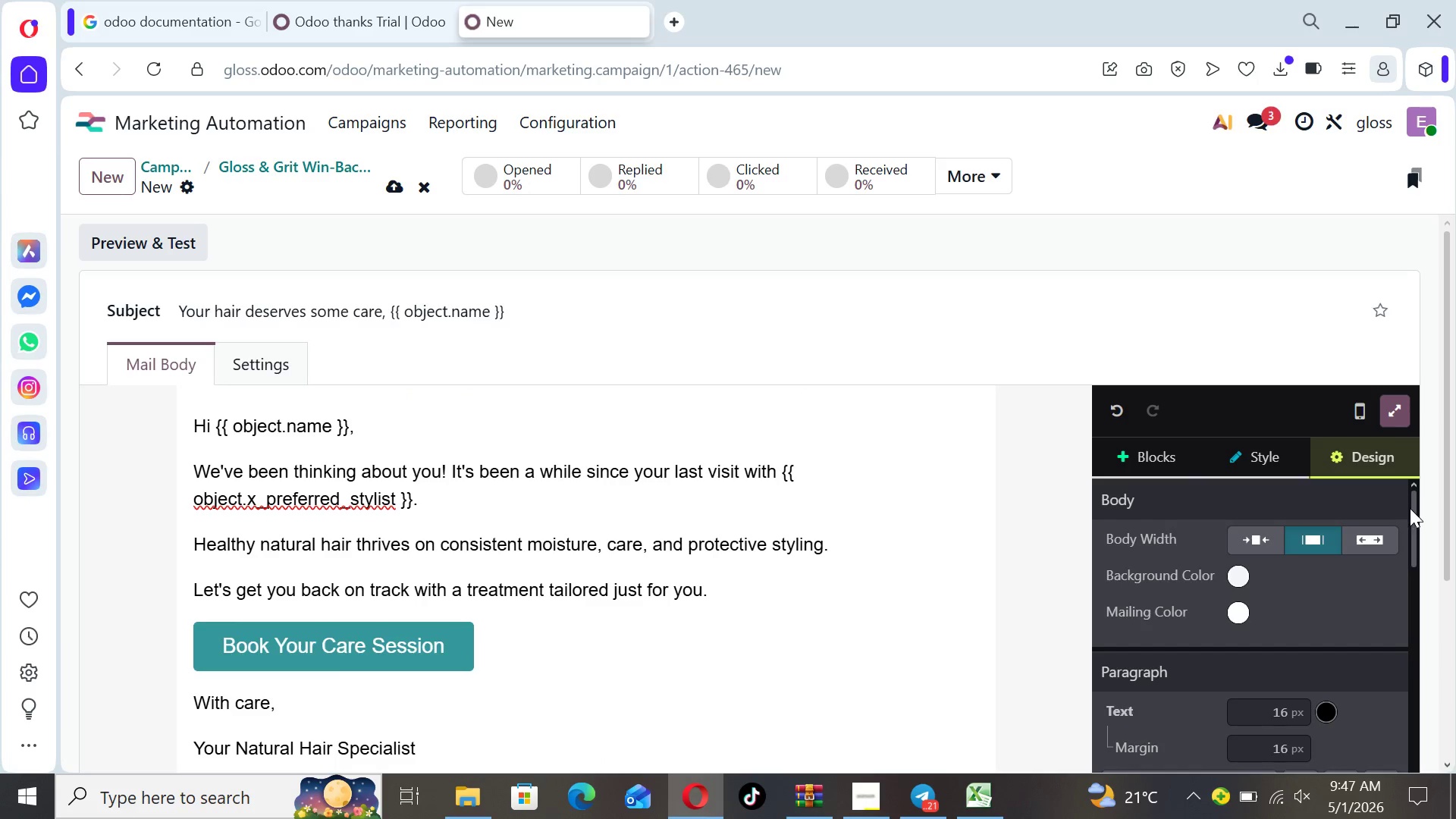 
left_click_drag(start_coordinate=[1416, 508], to_coordinate=[1425, 676])
 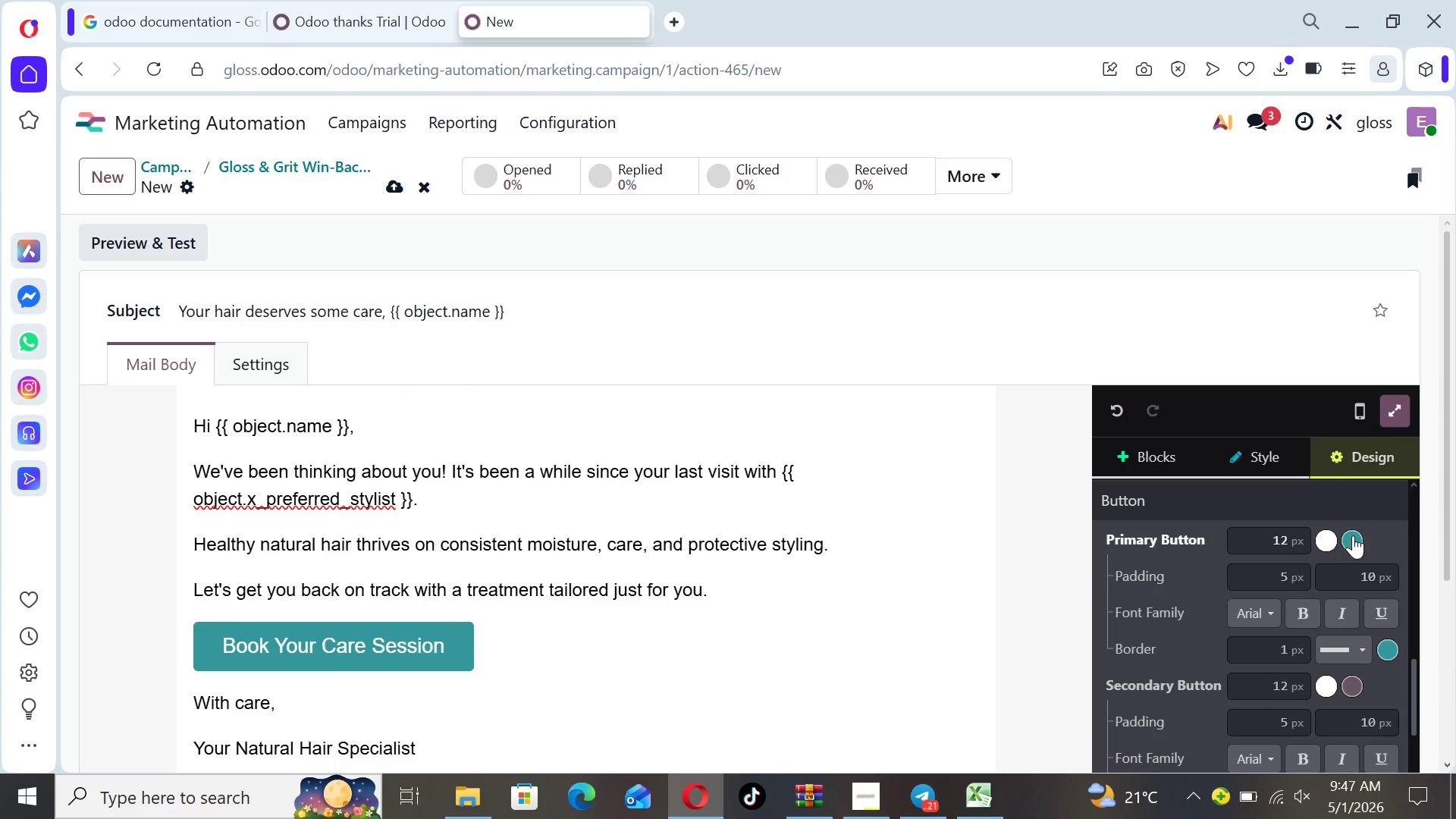 
left_click([1354, 534])
 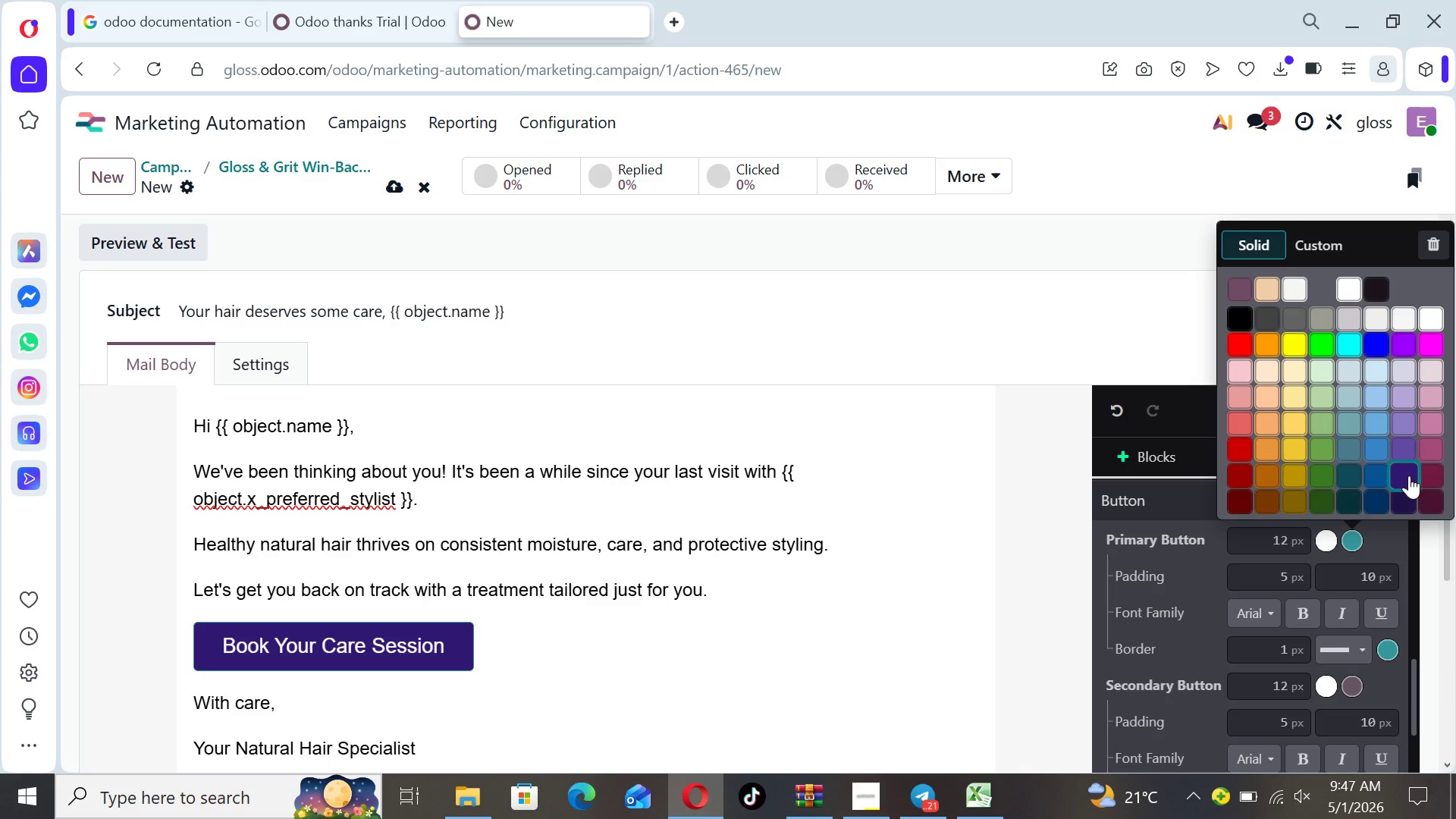 
wait(9.72)
 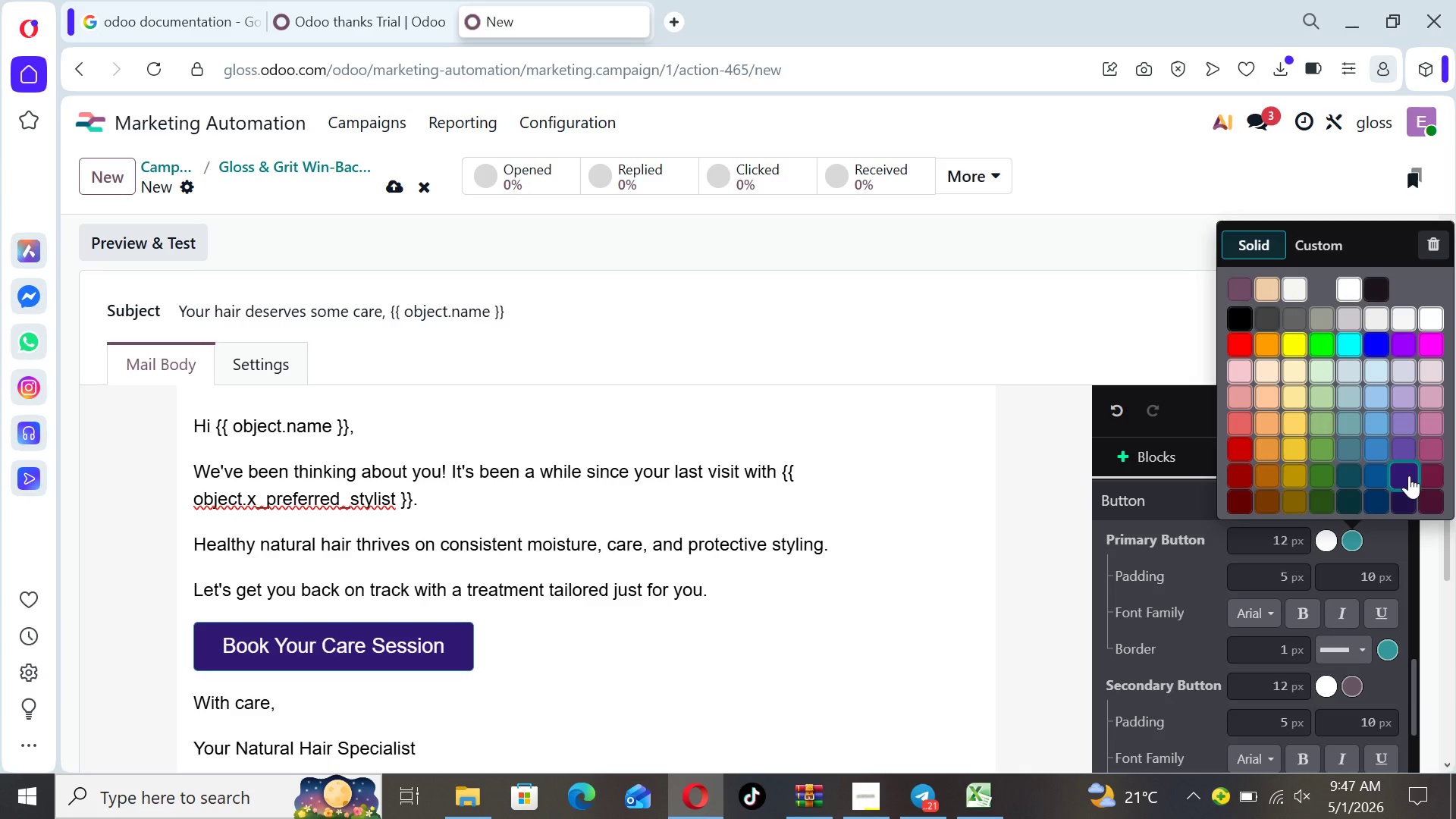 
left_click([1409, 475])
 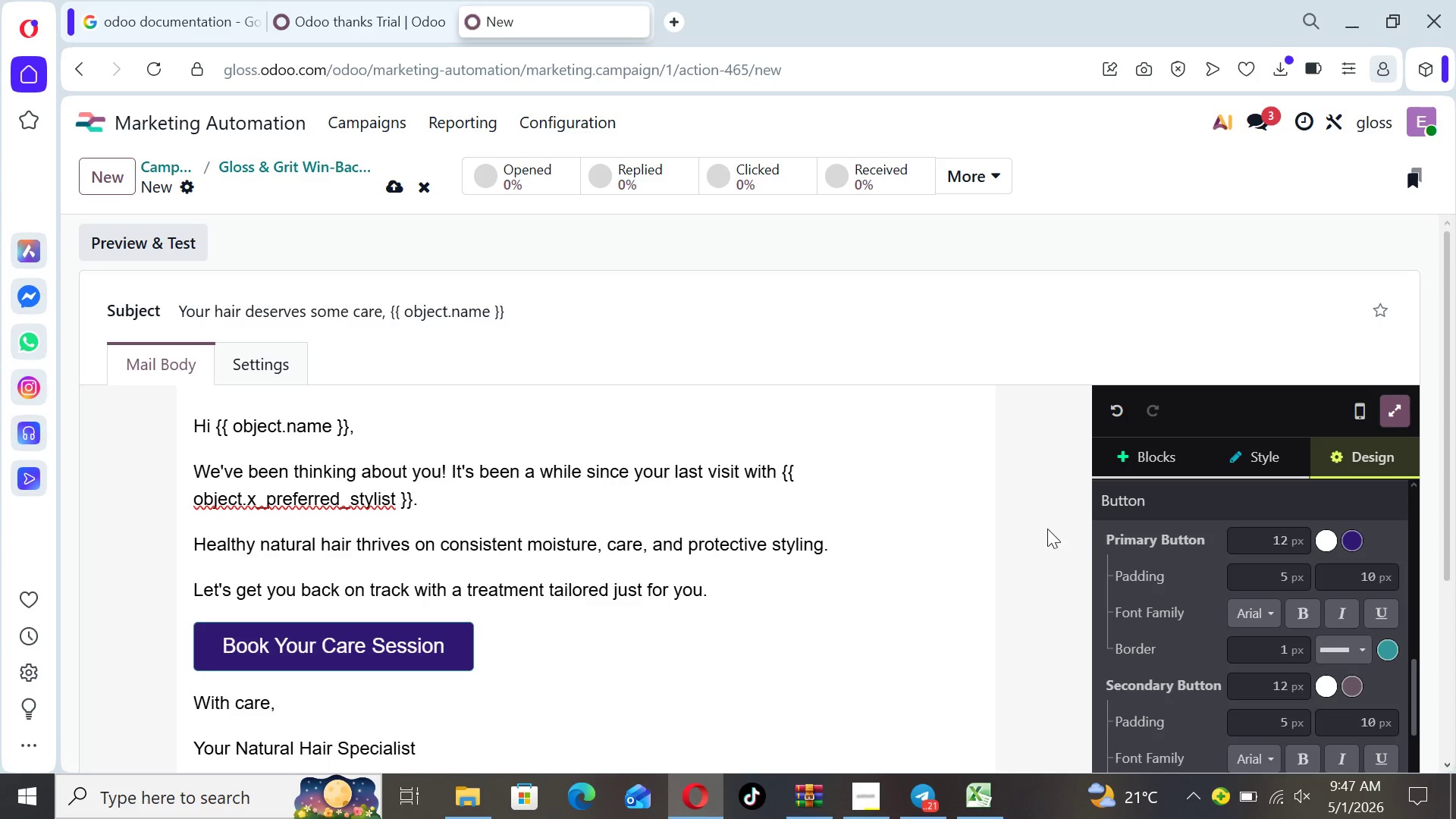 
left_click([1030, 530])
 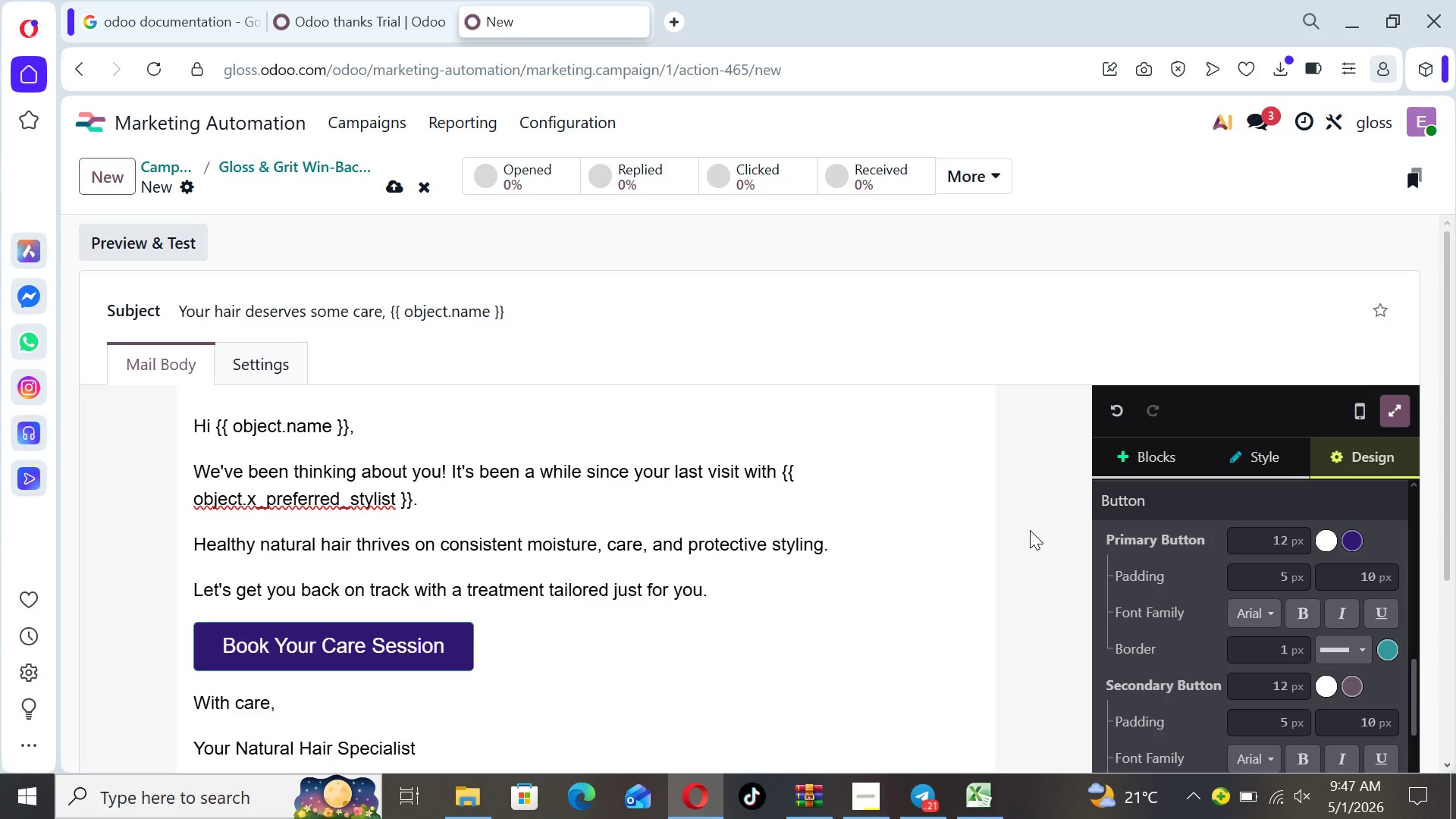 
key(ArrowUp)
 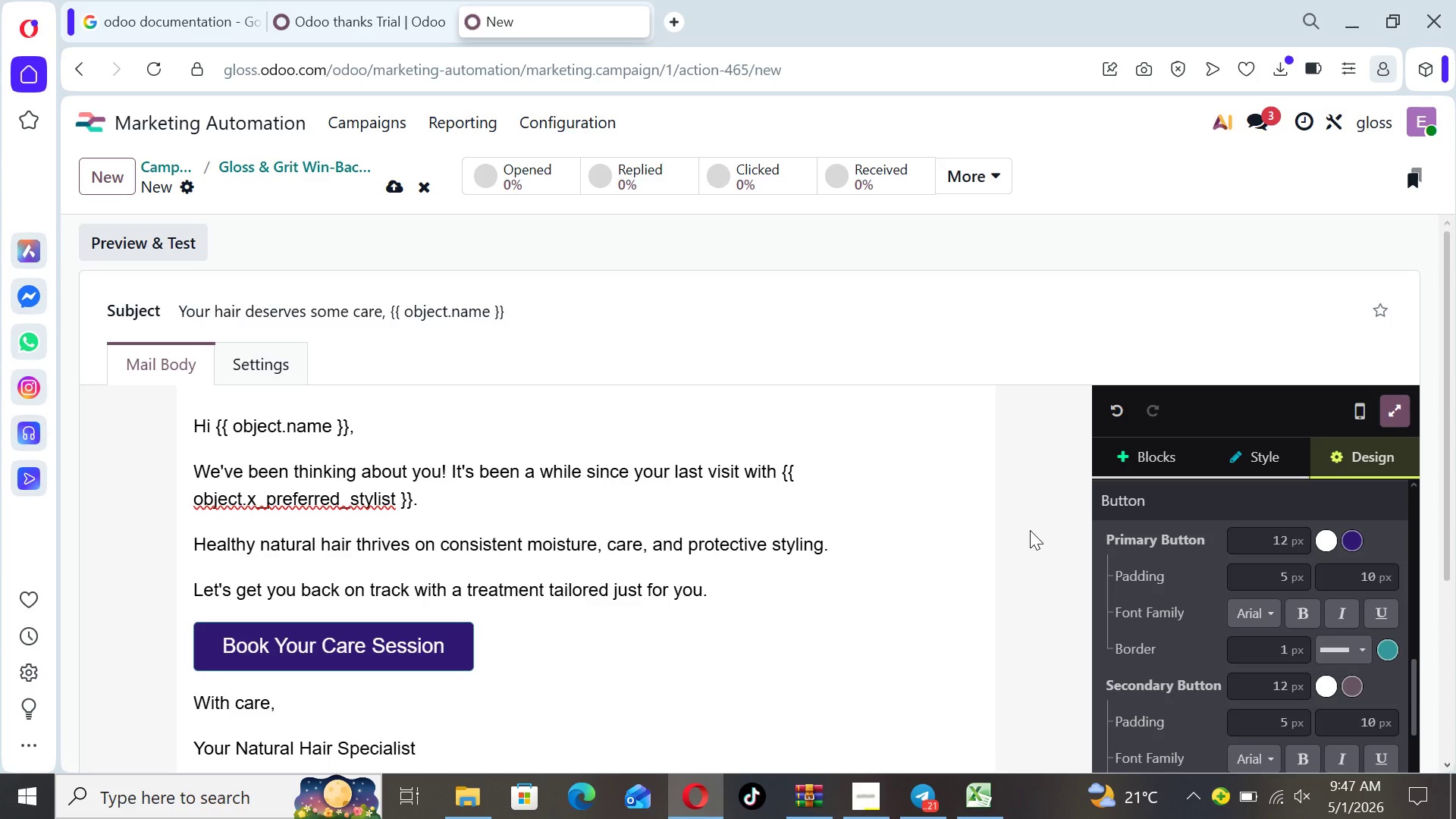 
key(ArrowUp)
 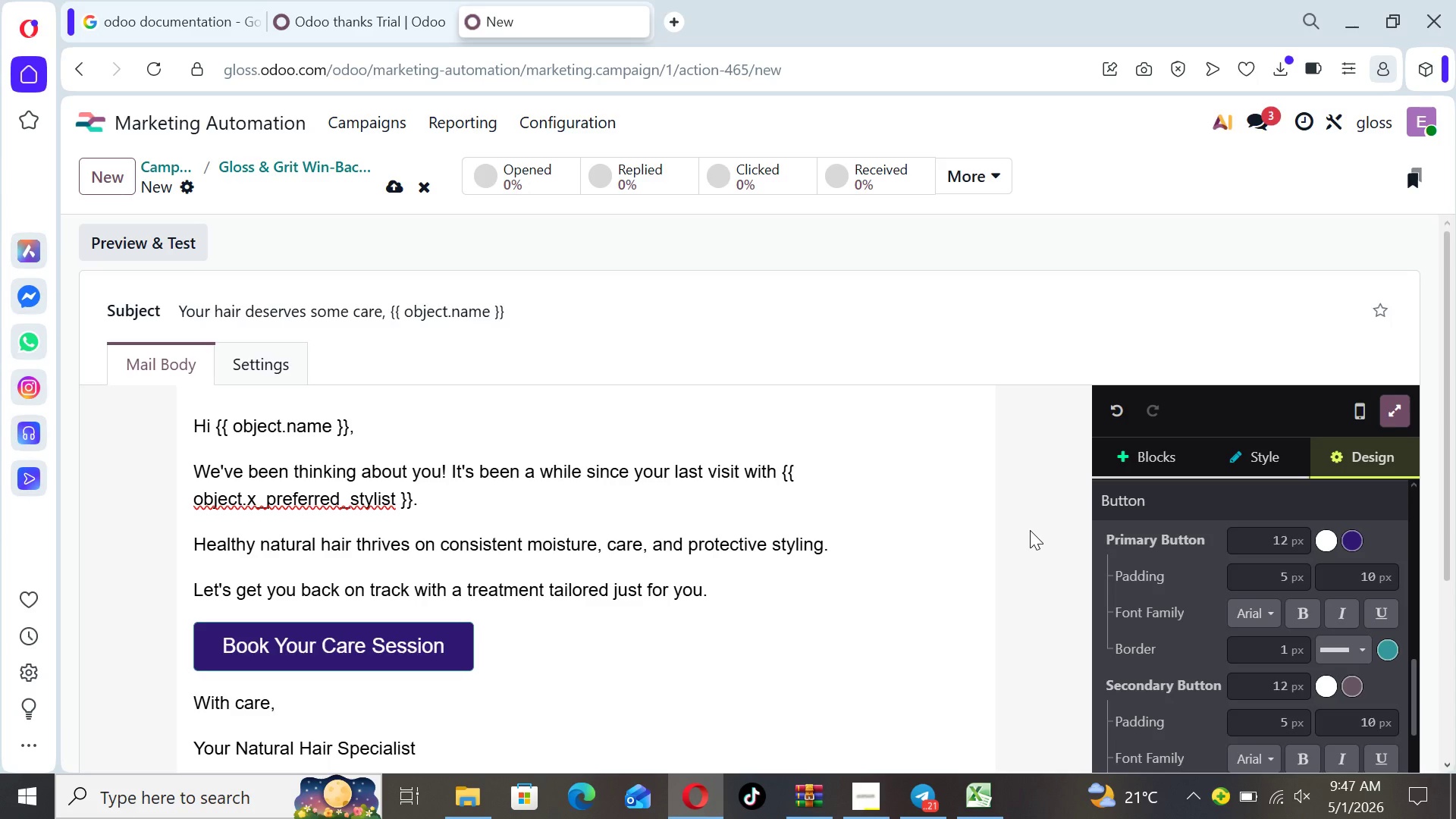 
key(ArrowUp)
 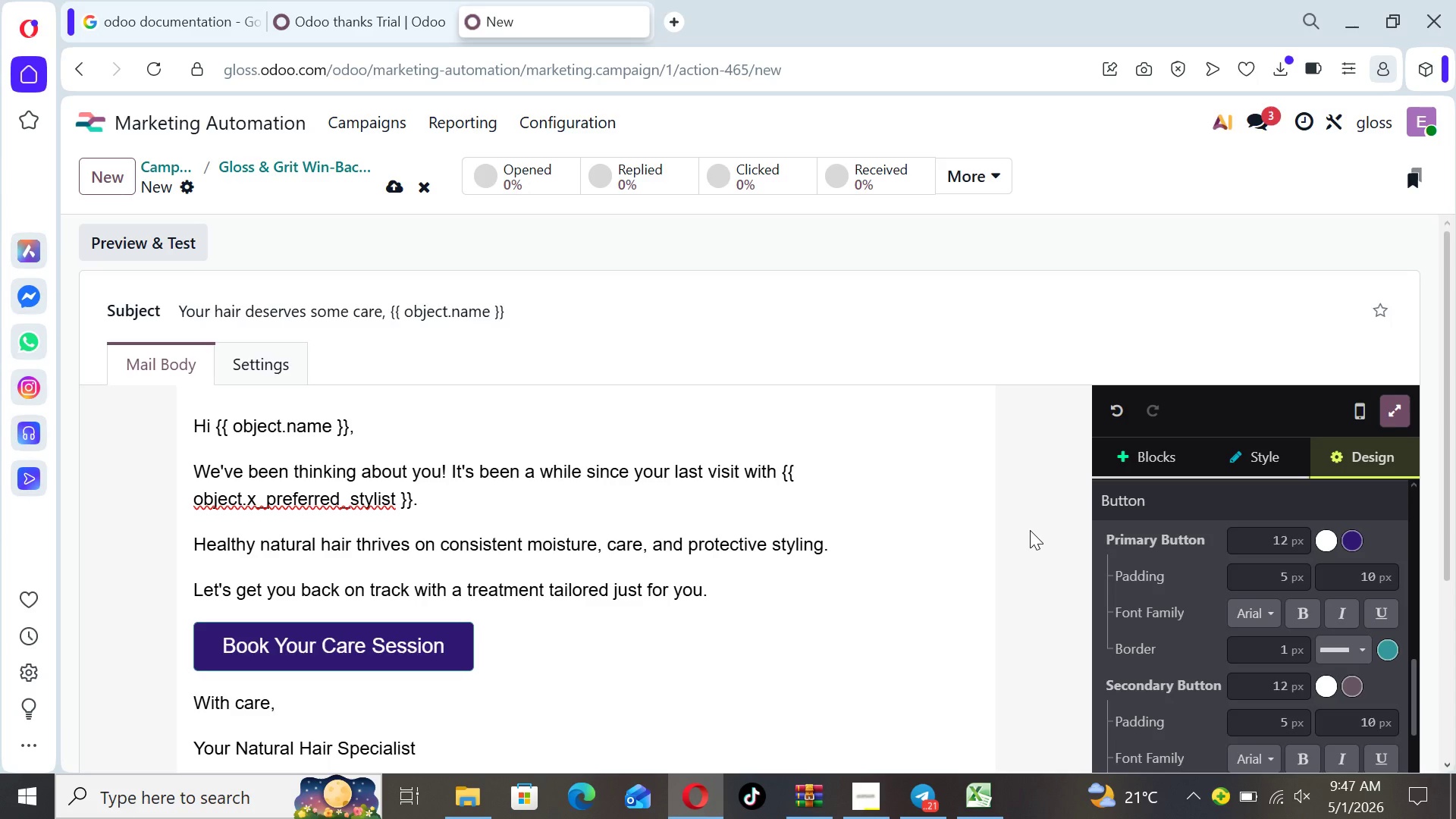 
key(ArrowUp)
 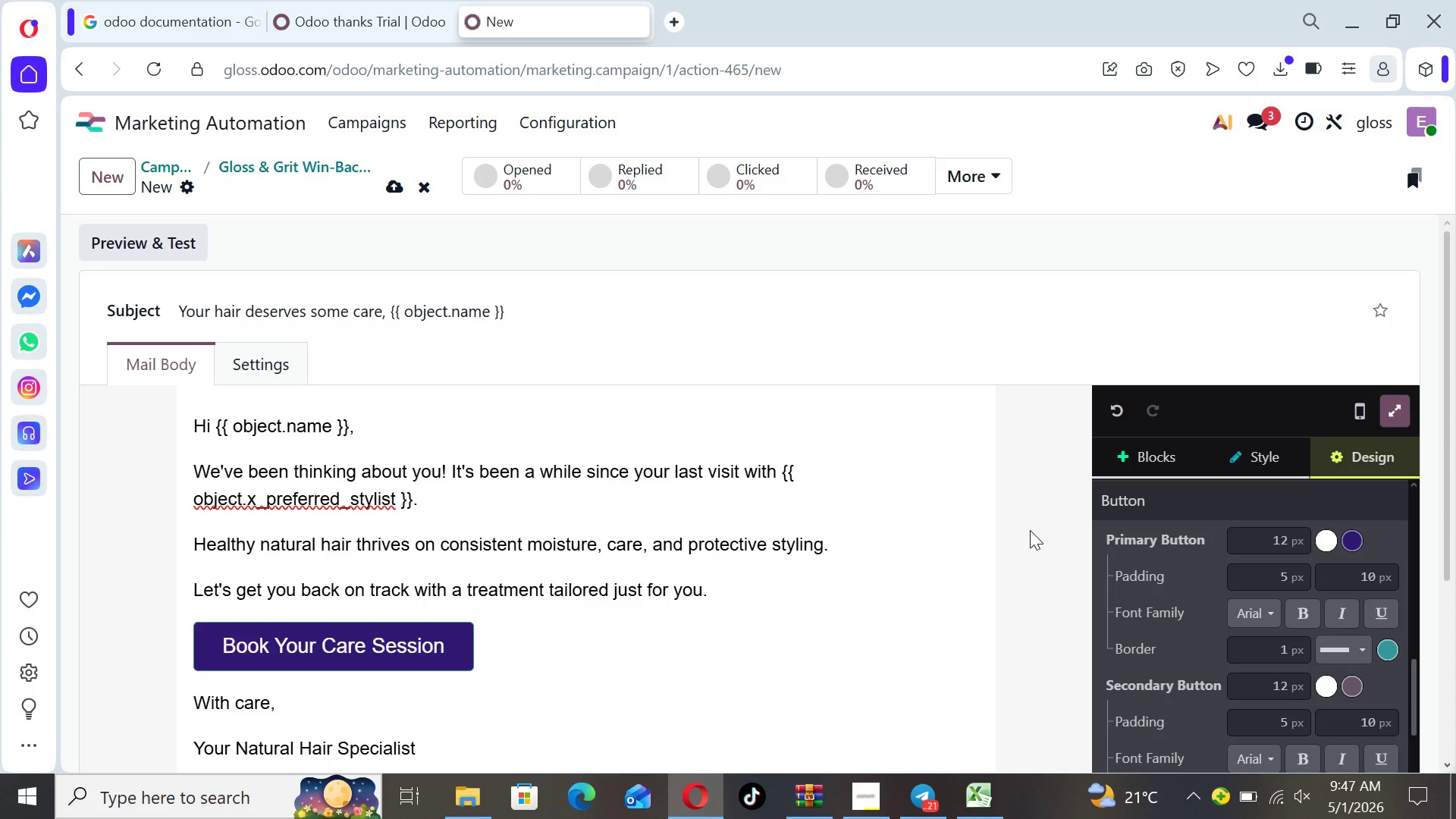 
key(ArrowUp)
 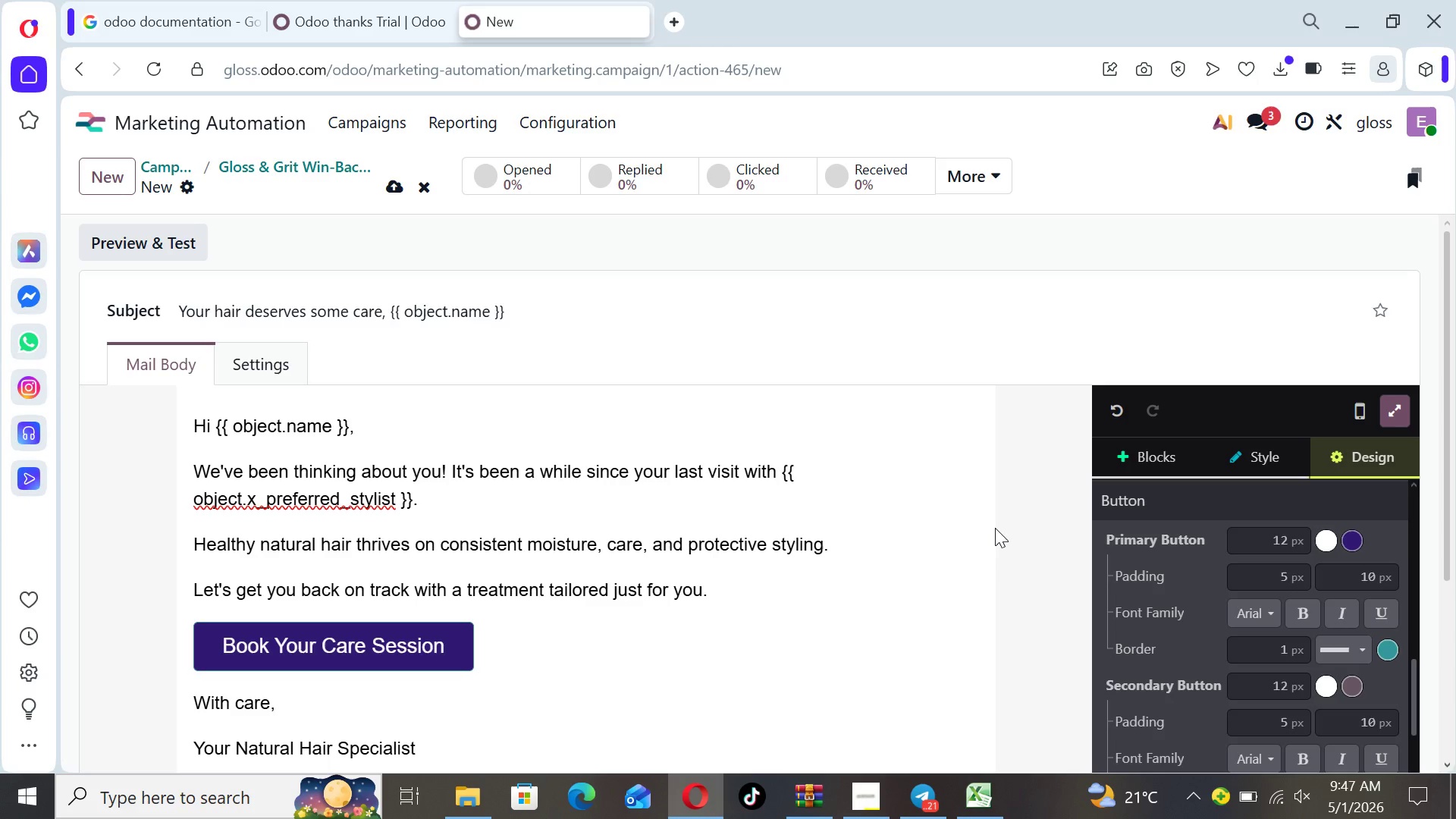 
key(ArrowUp)
 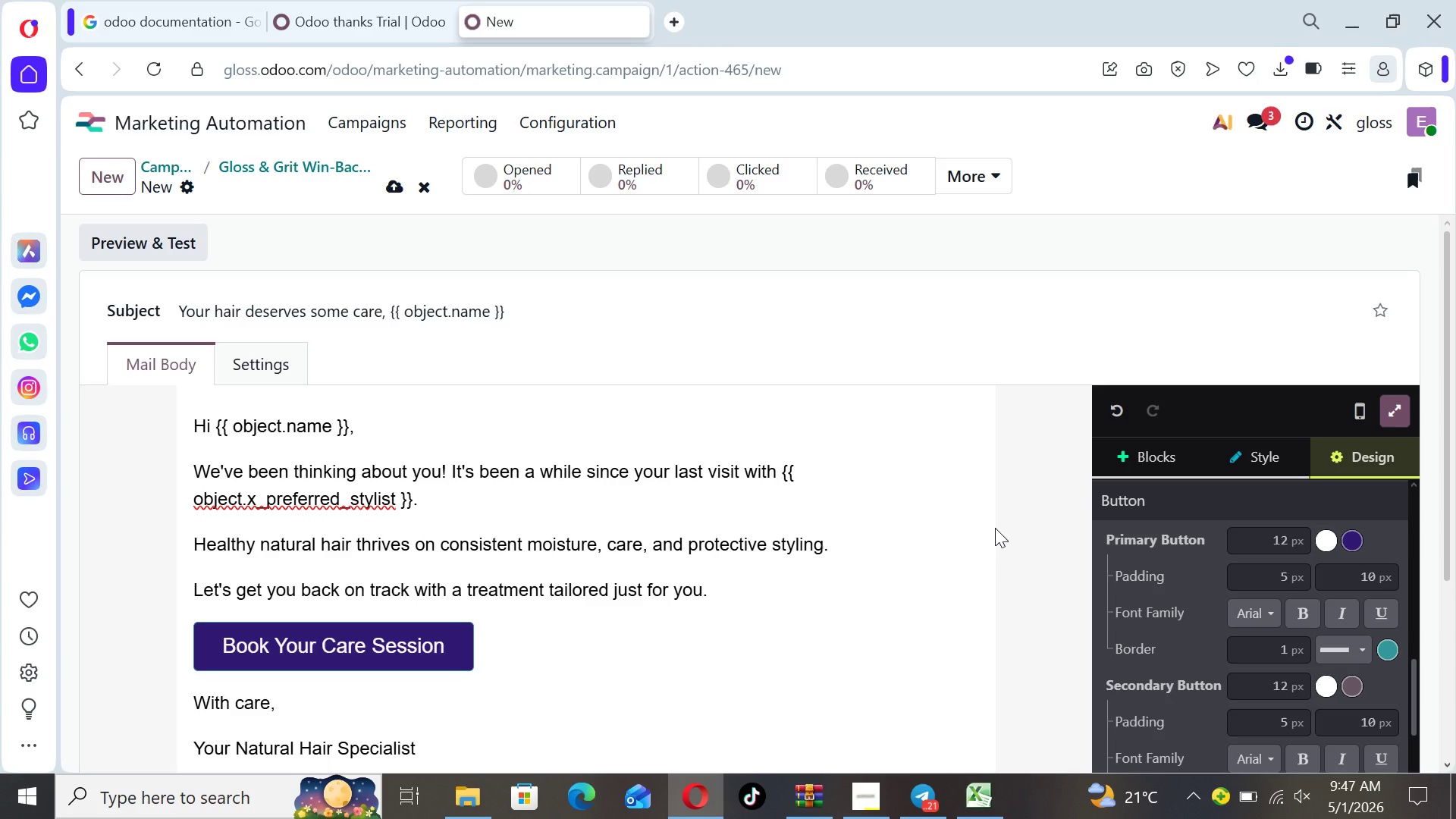 
key(ArrowUp)
 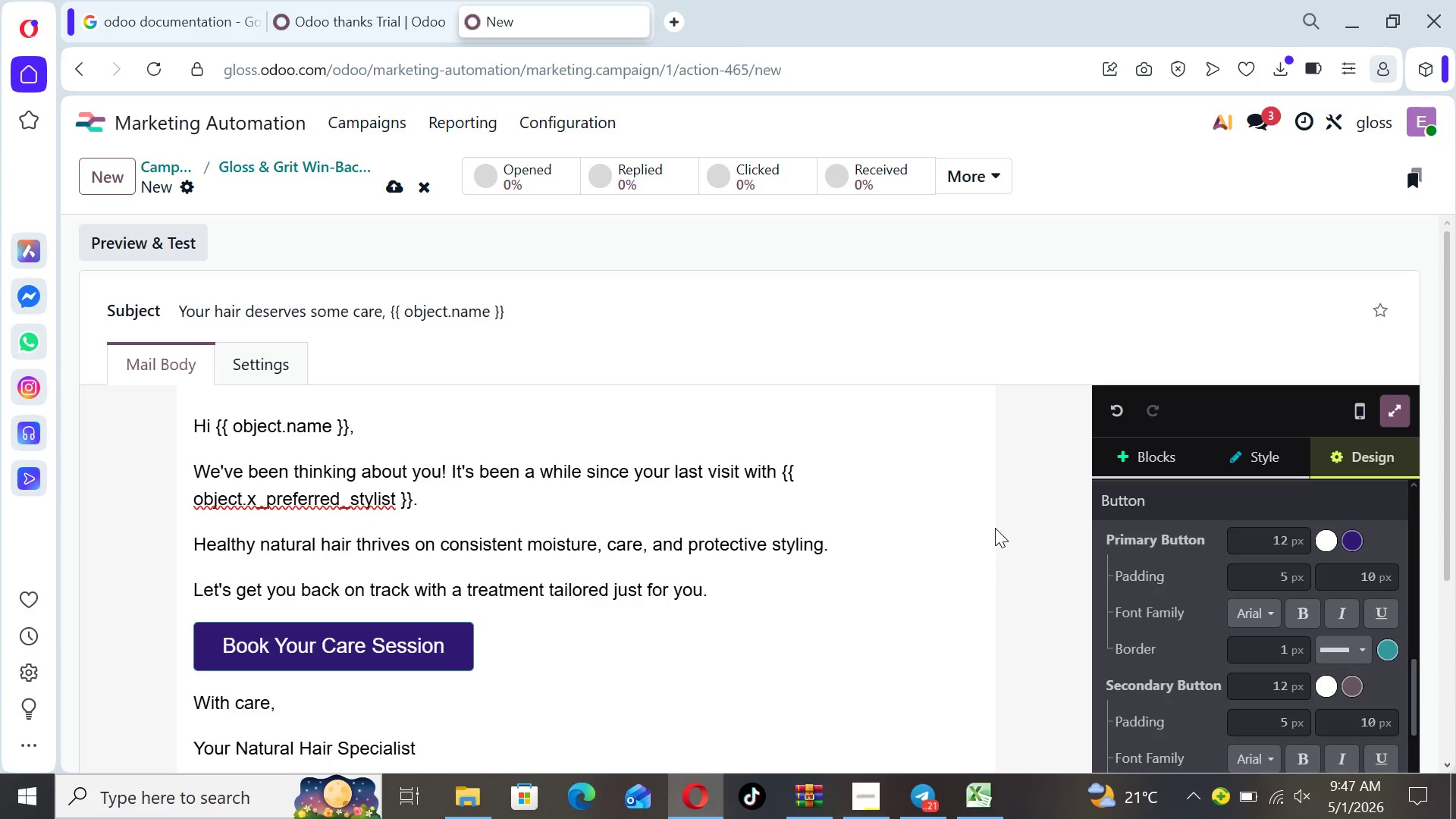 
key(ArrowUp)
 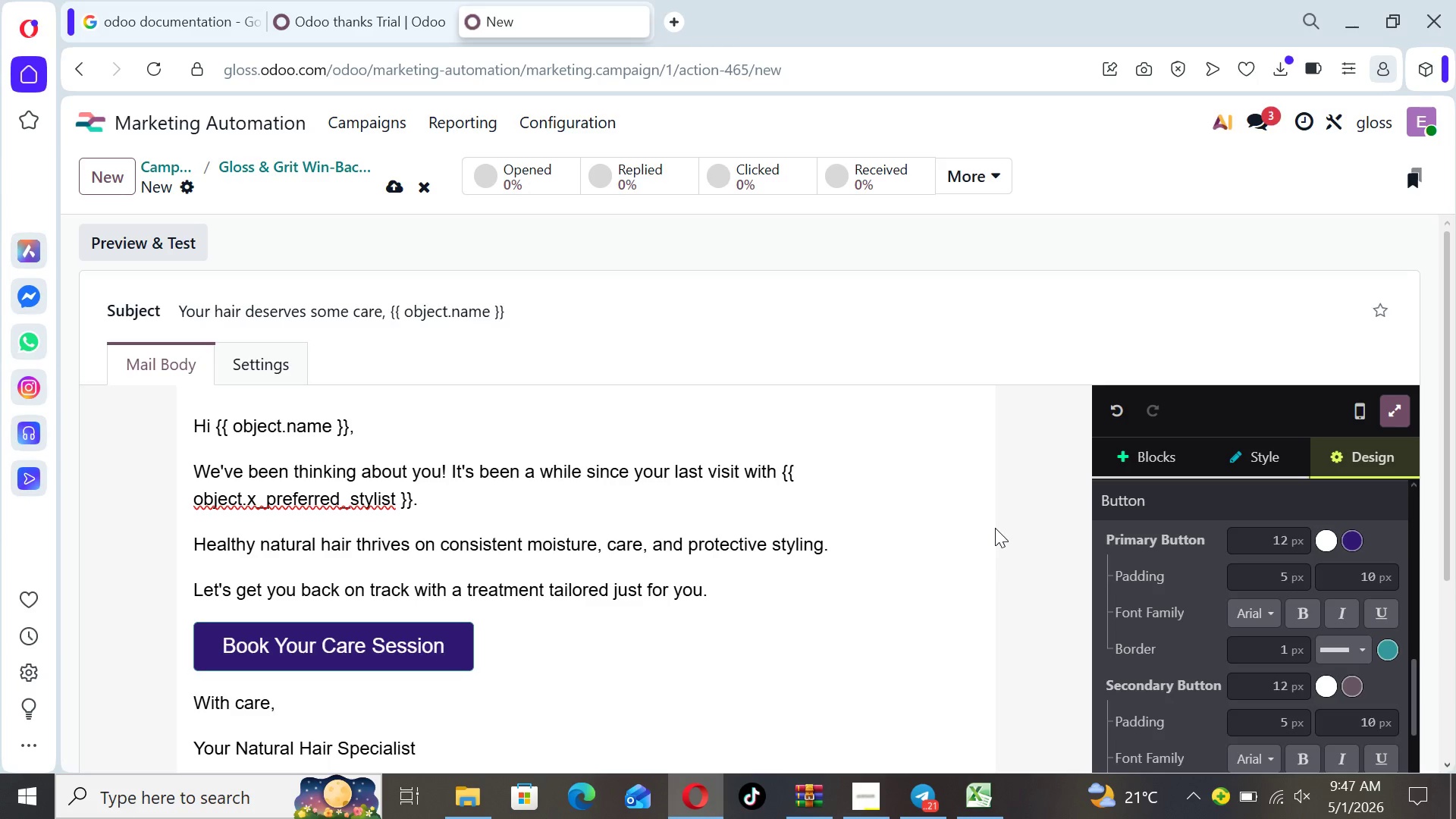 
left_click([995, 528])
 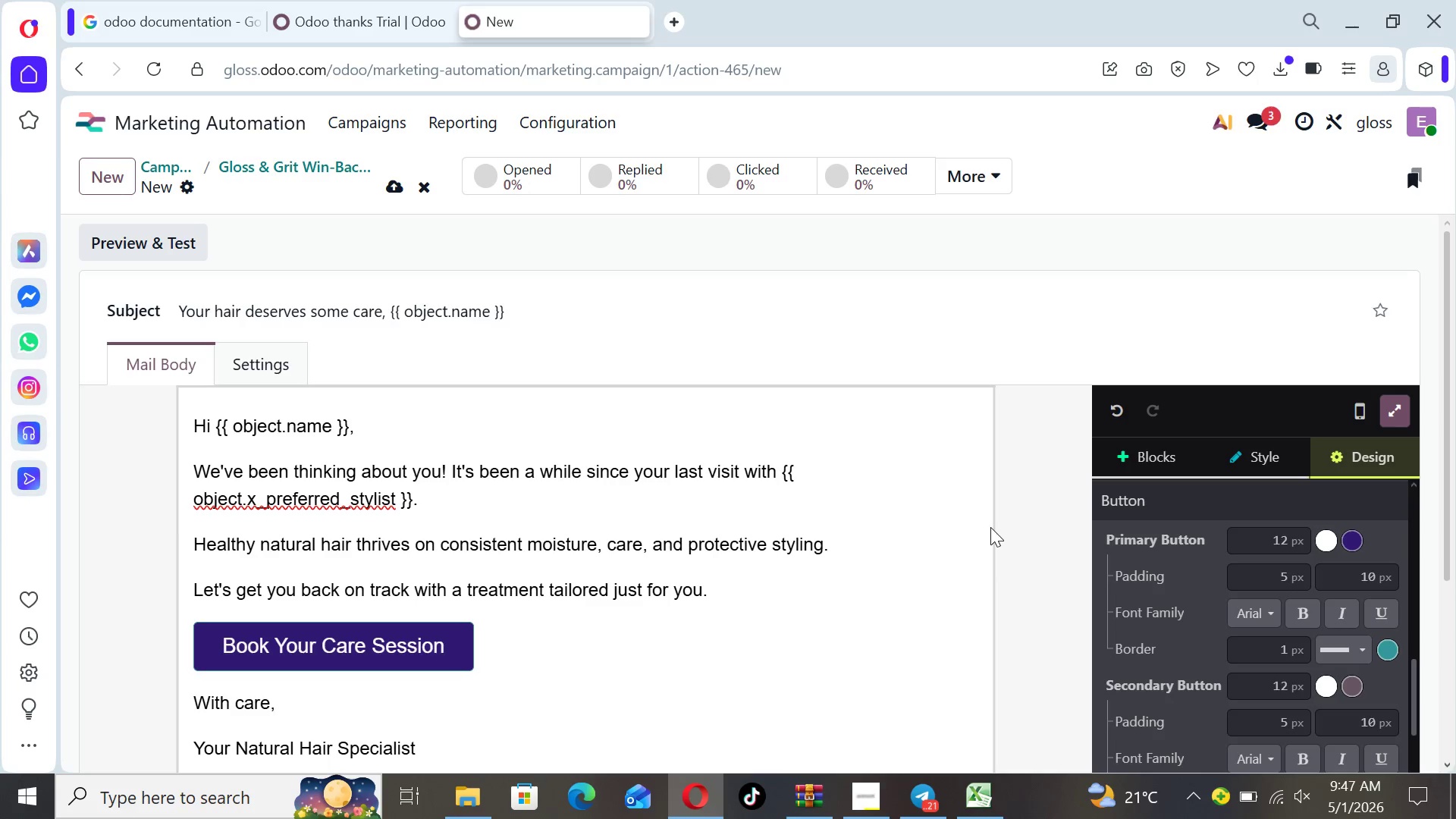 
left_click([990, 527])
 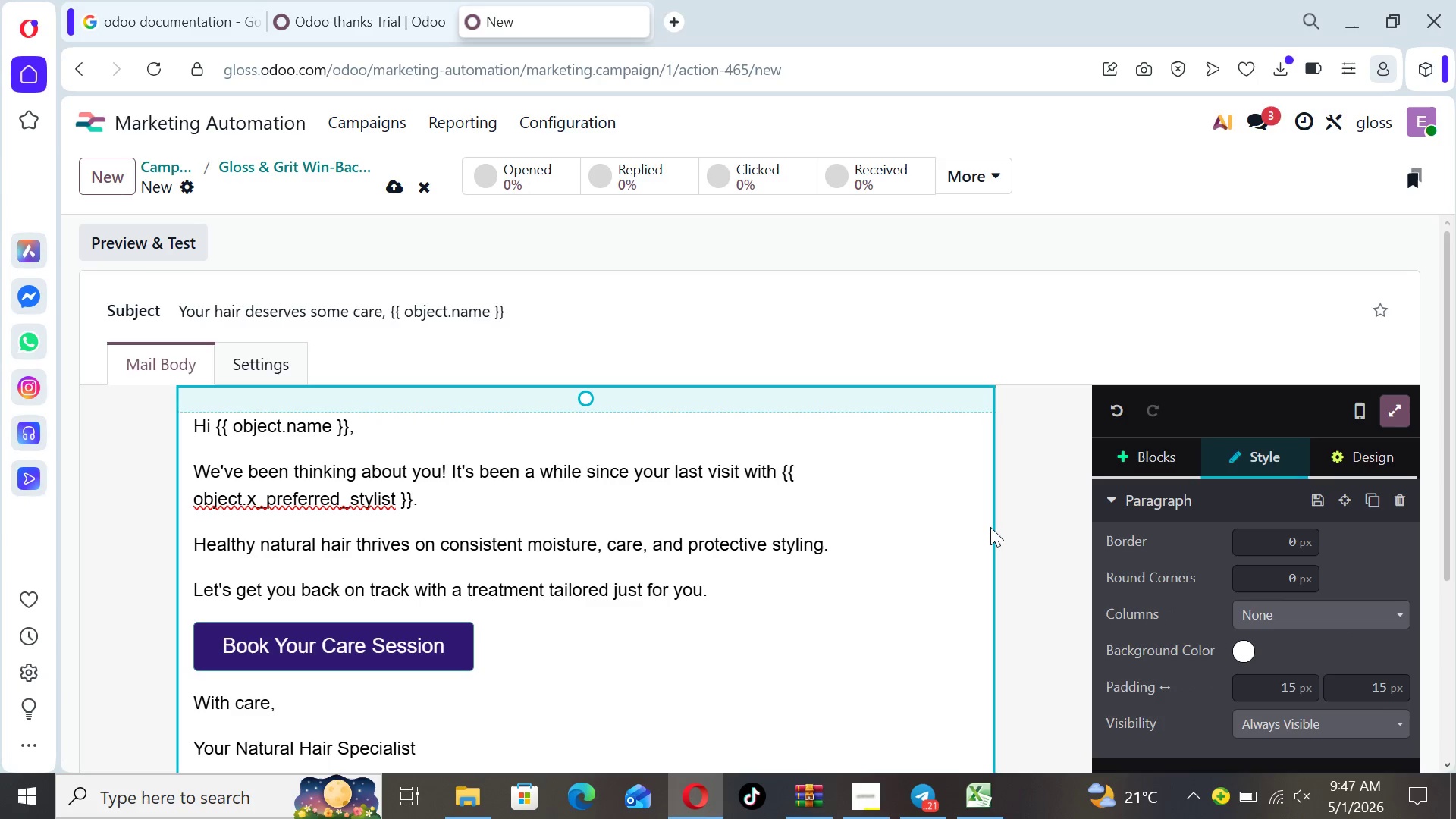 
key(ArrowUp)
 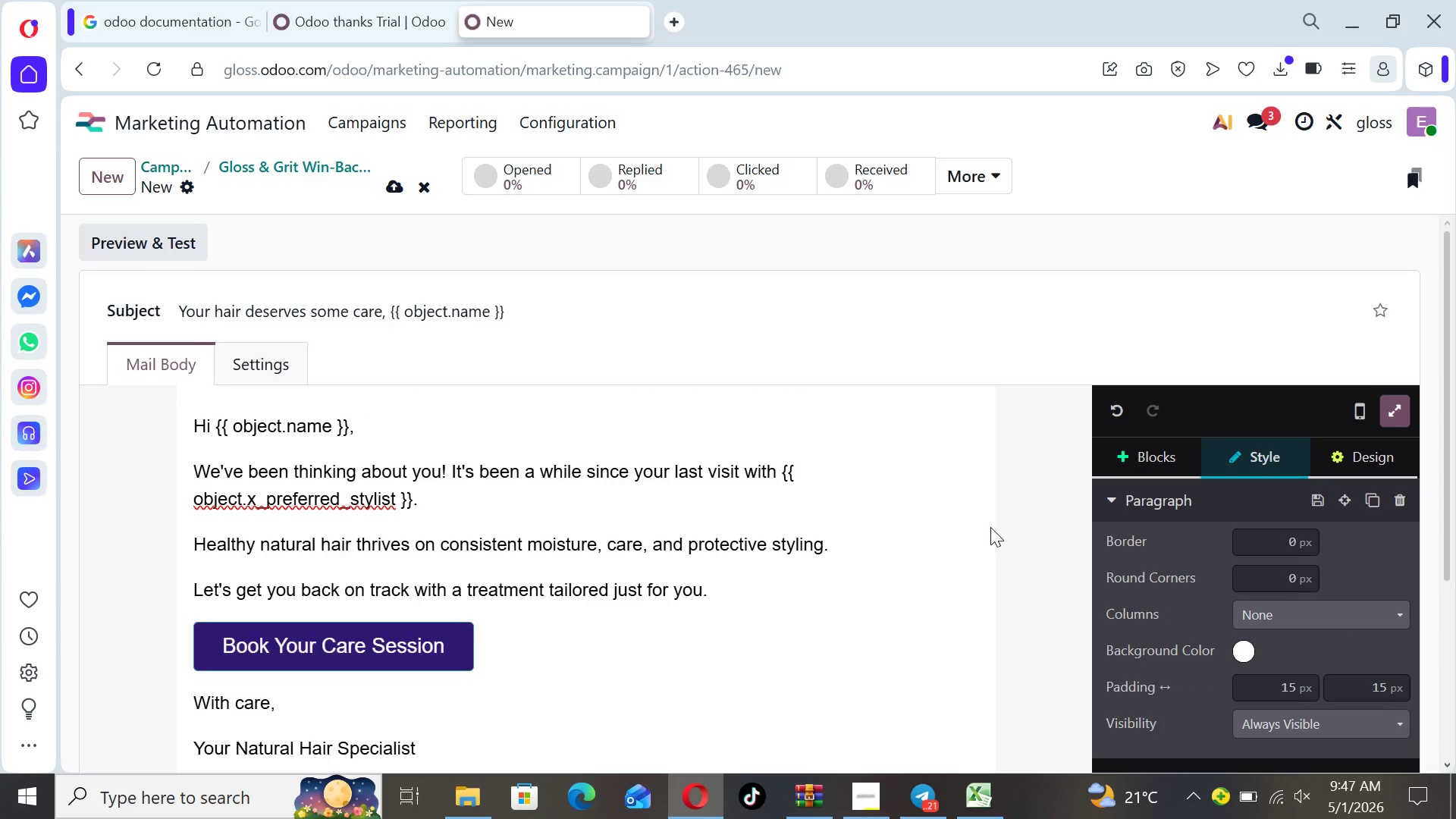 
key(ArrowUp)
 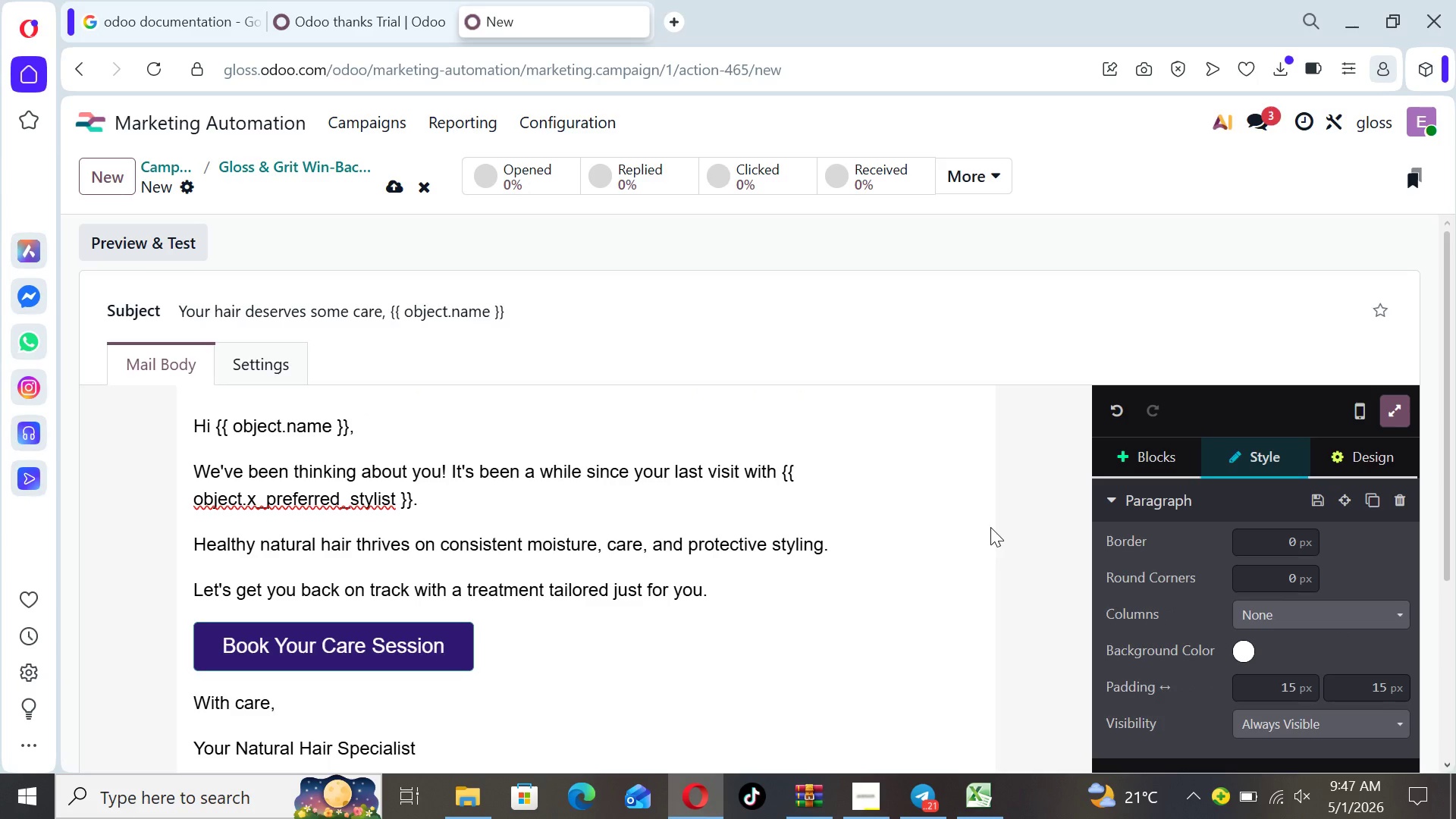 
key(ArrowUp)
 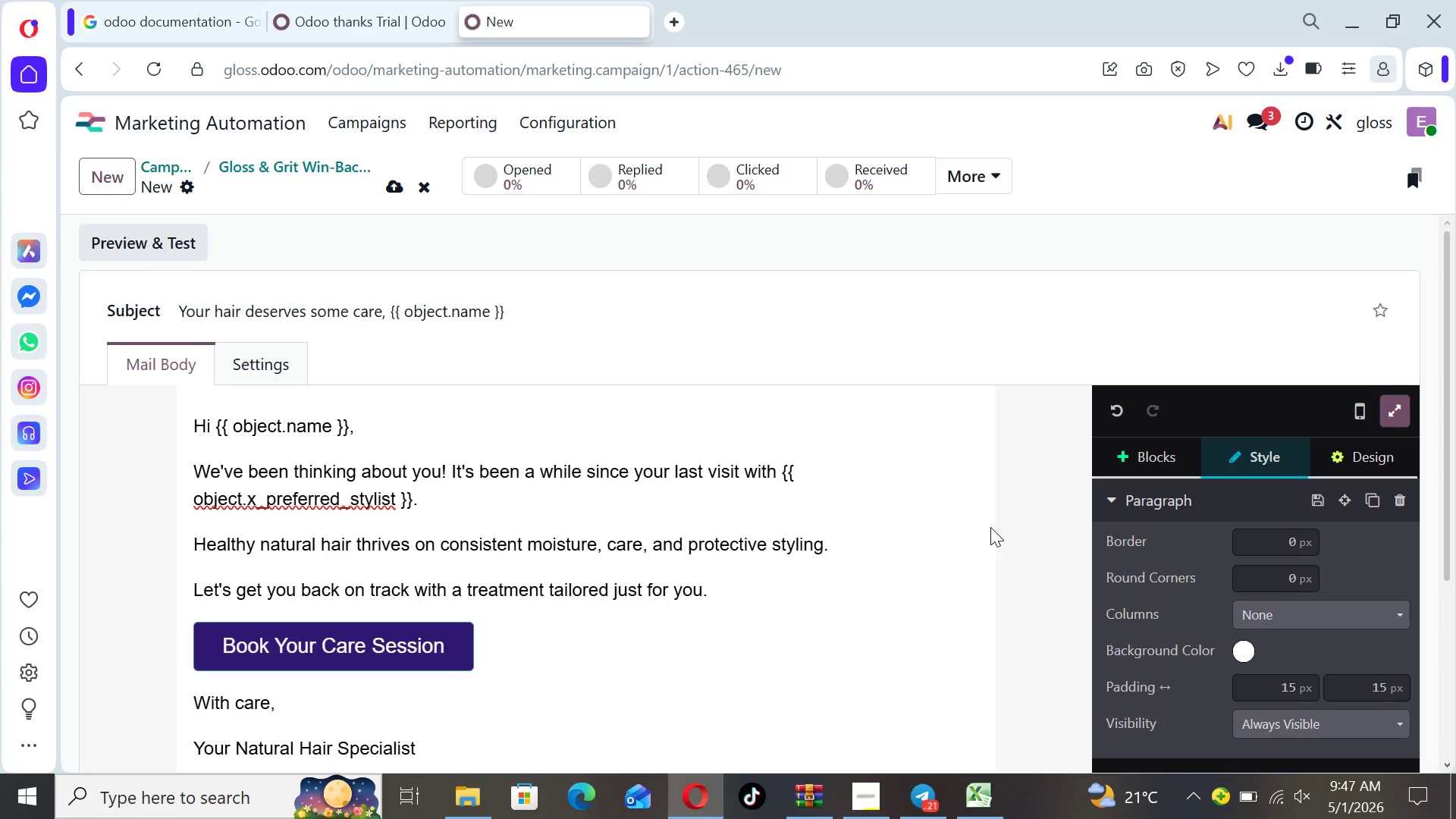 
key(ArrowUp)
 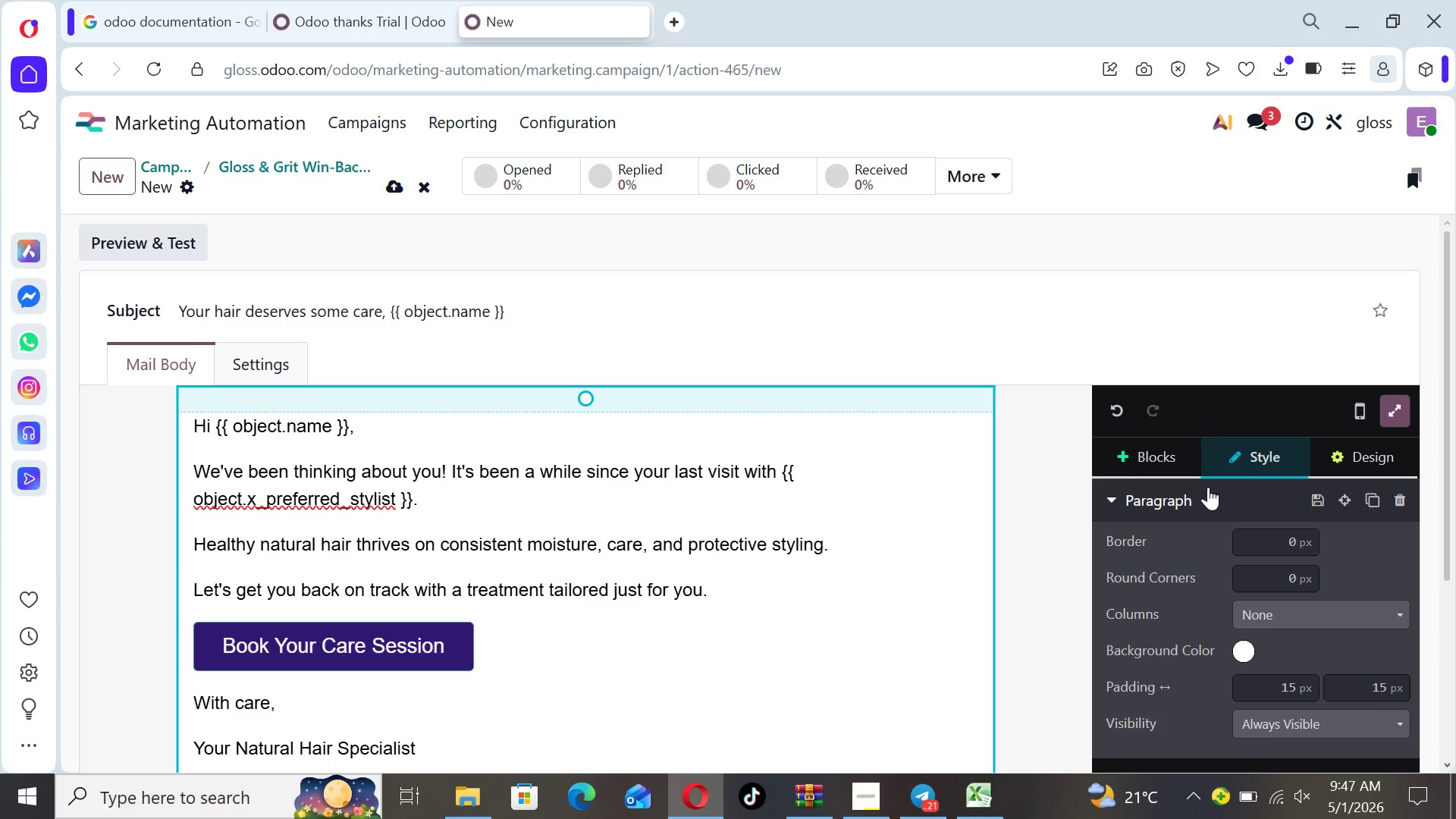 
left_click([1163, 457])
 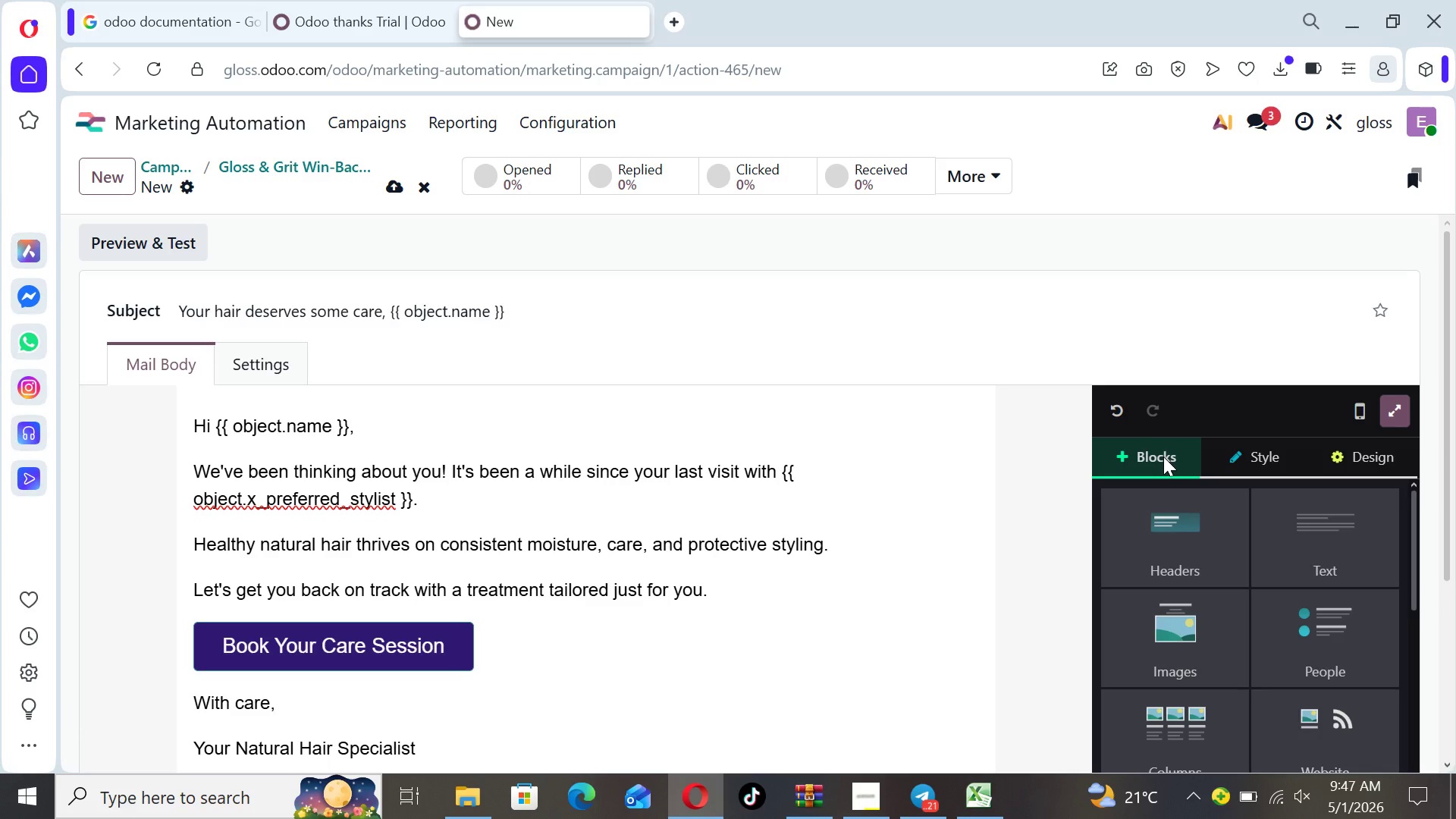 
wait(5.64)
 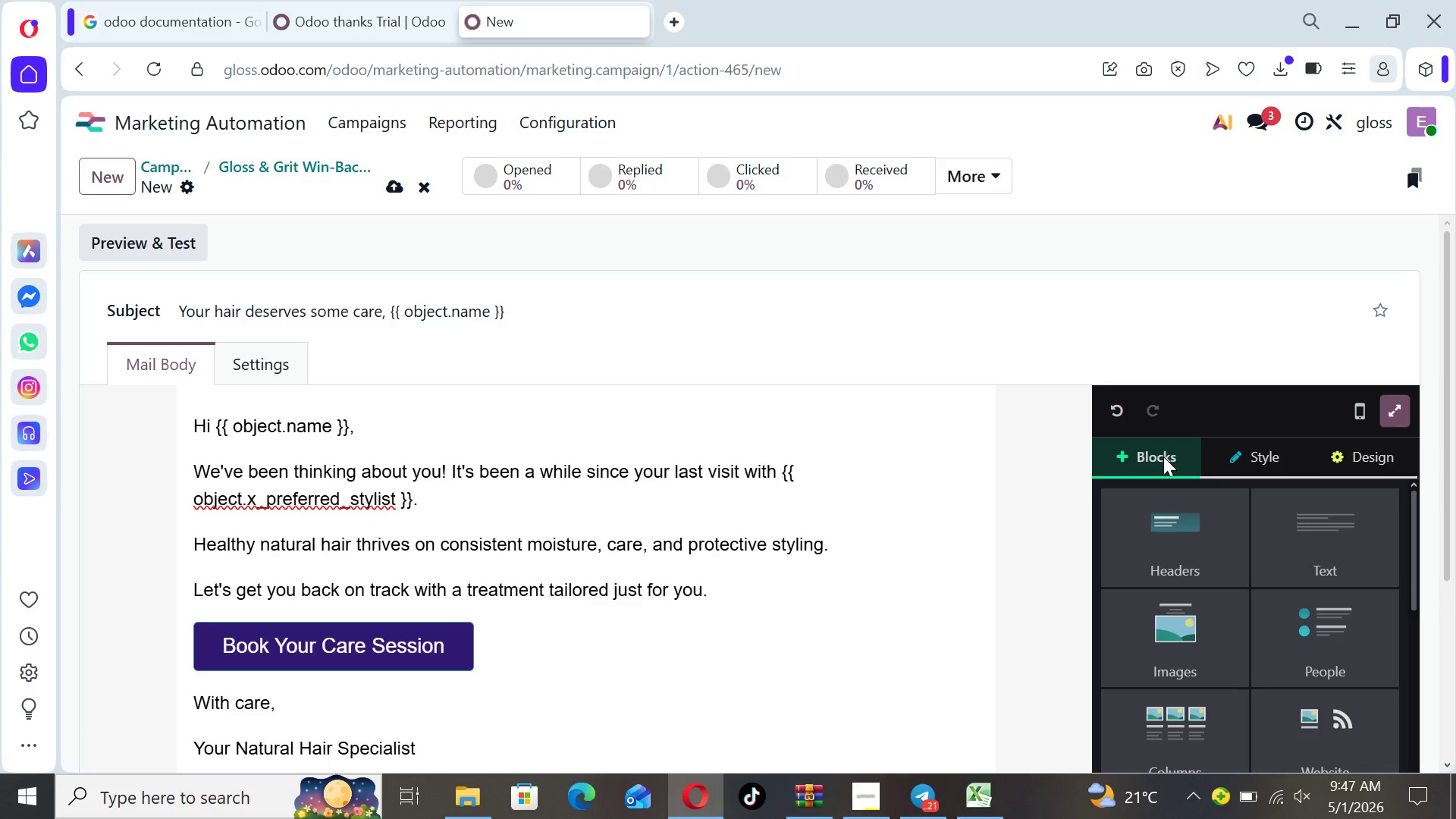 
left_click([1191, 665])
 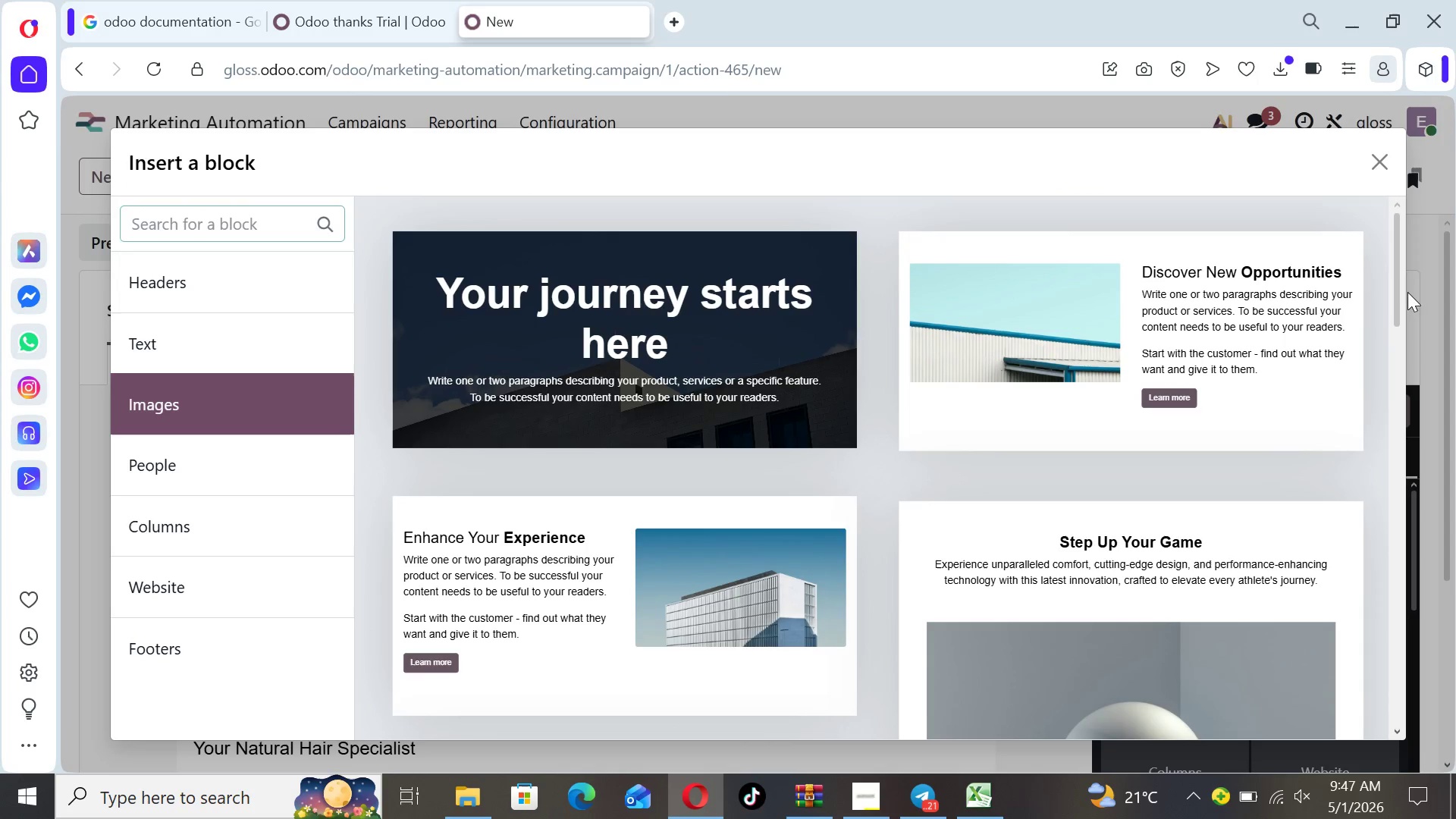 
left_click_drag(start_coordinate=[1397, 289], to_coordinate=[1415, 477])
 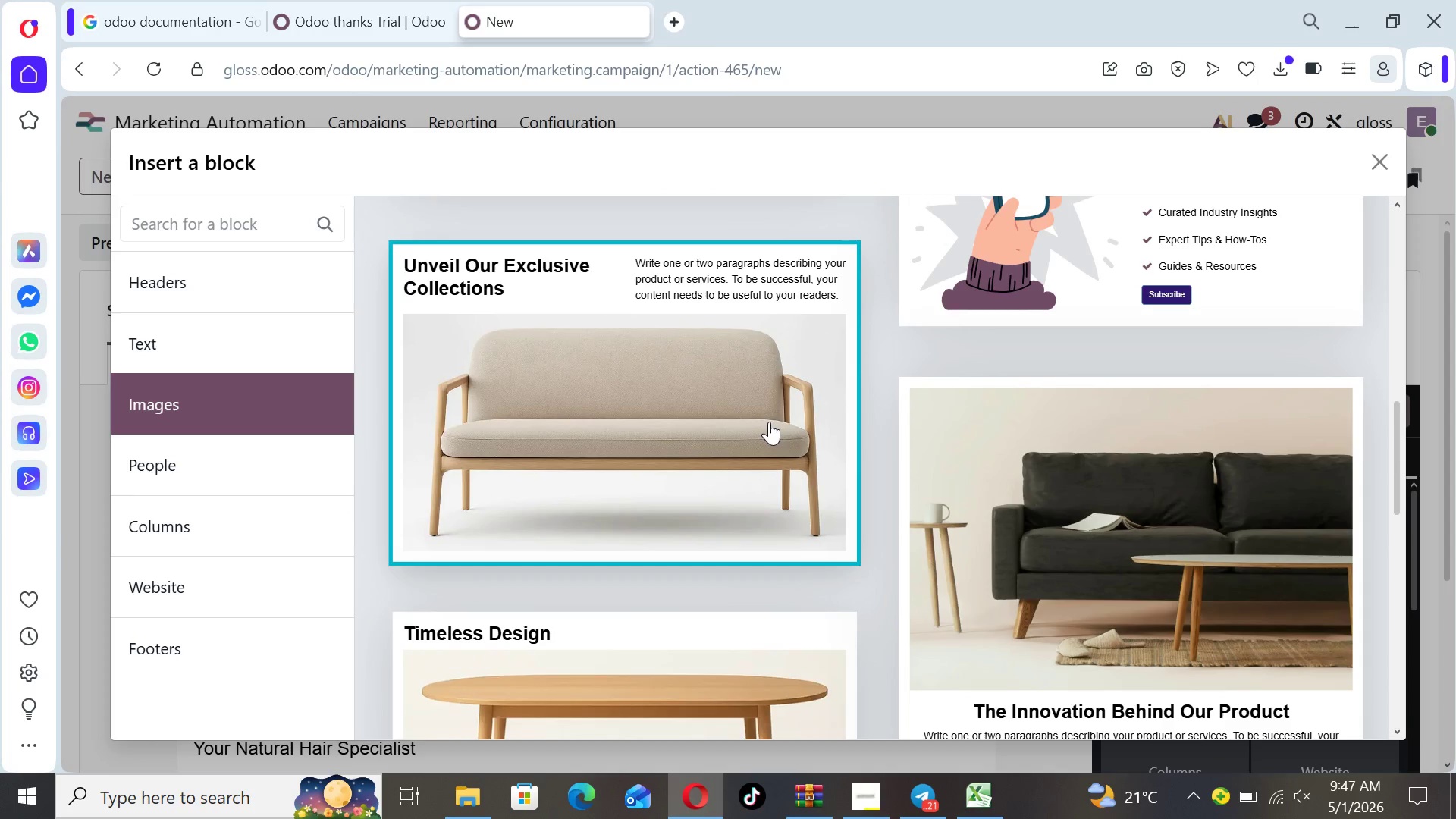 
left_click([769, 422])
 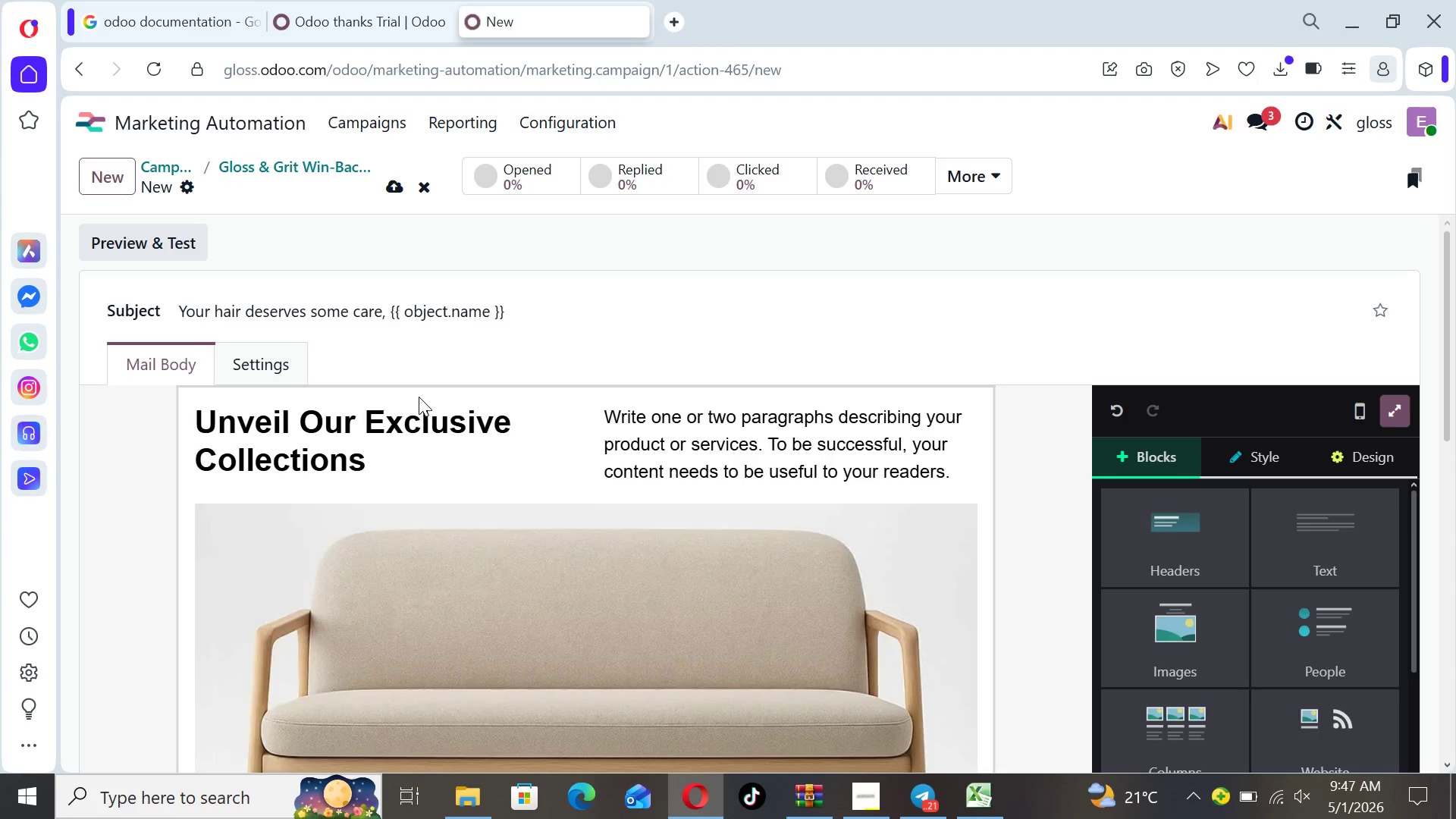 
left_click([419, 439])
 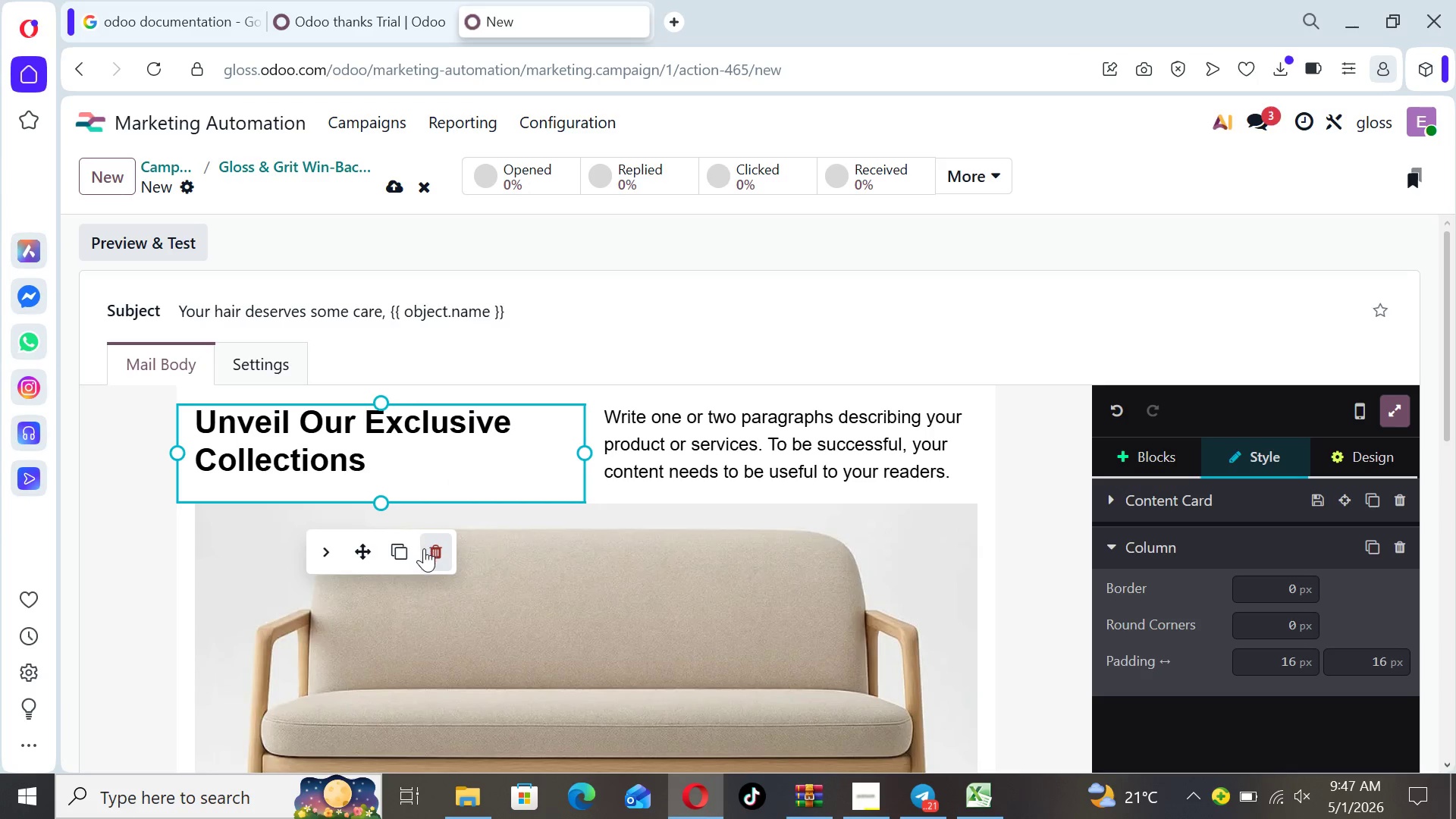 
left_click([433, 551])
 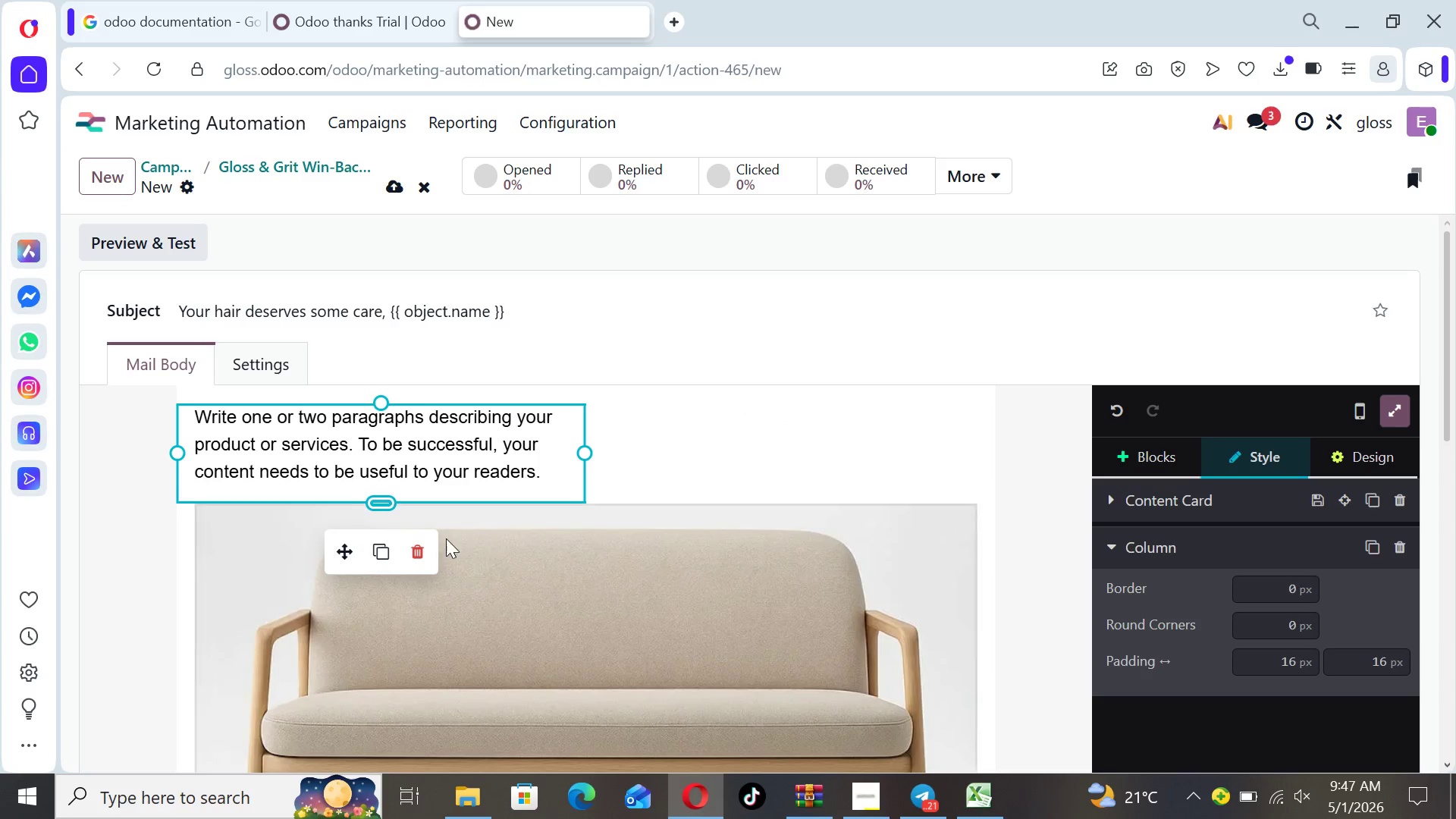 
left_click([419, 552])
 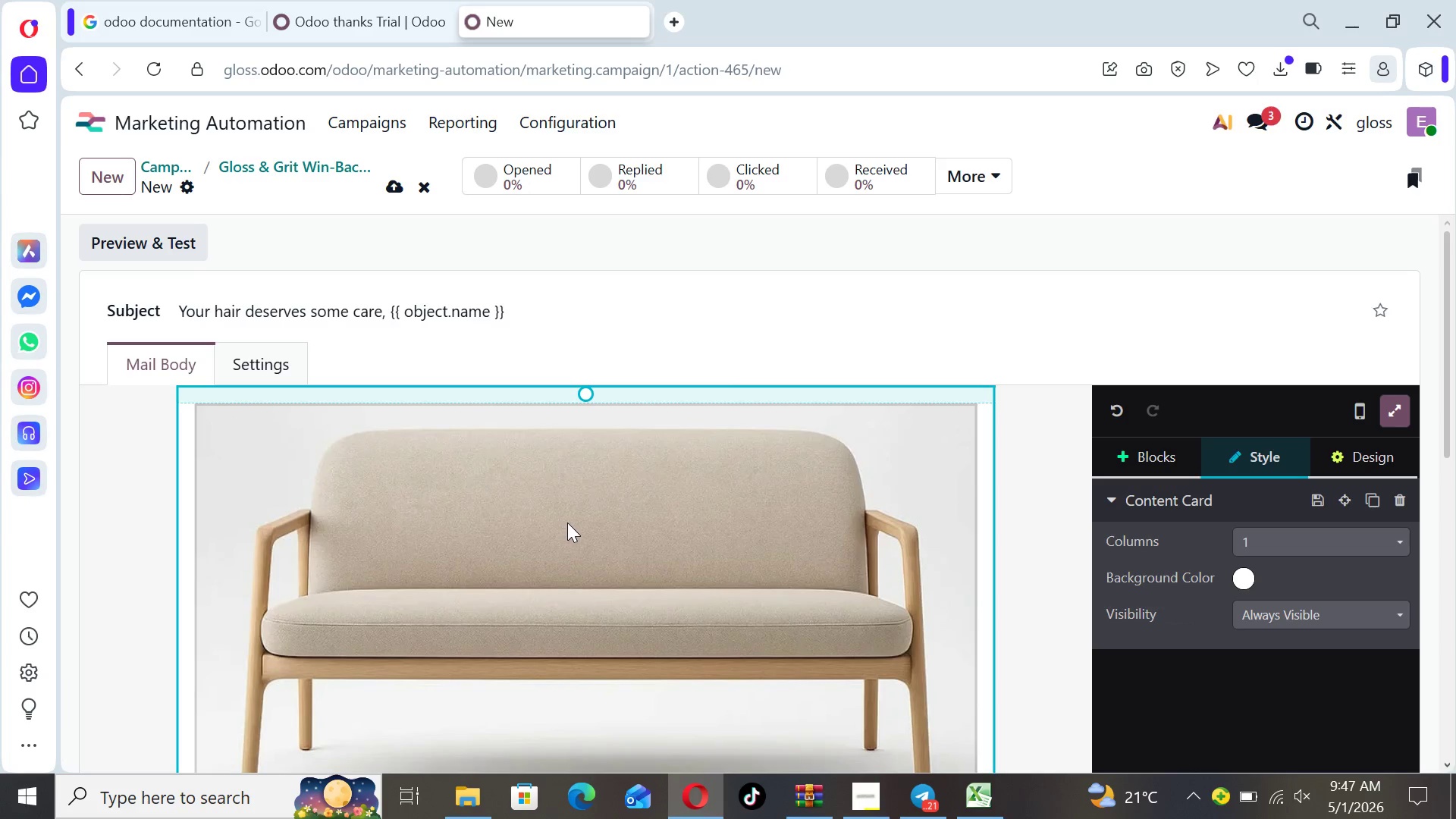 
left_click([568, 522])
 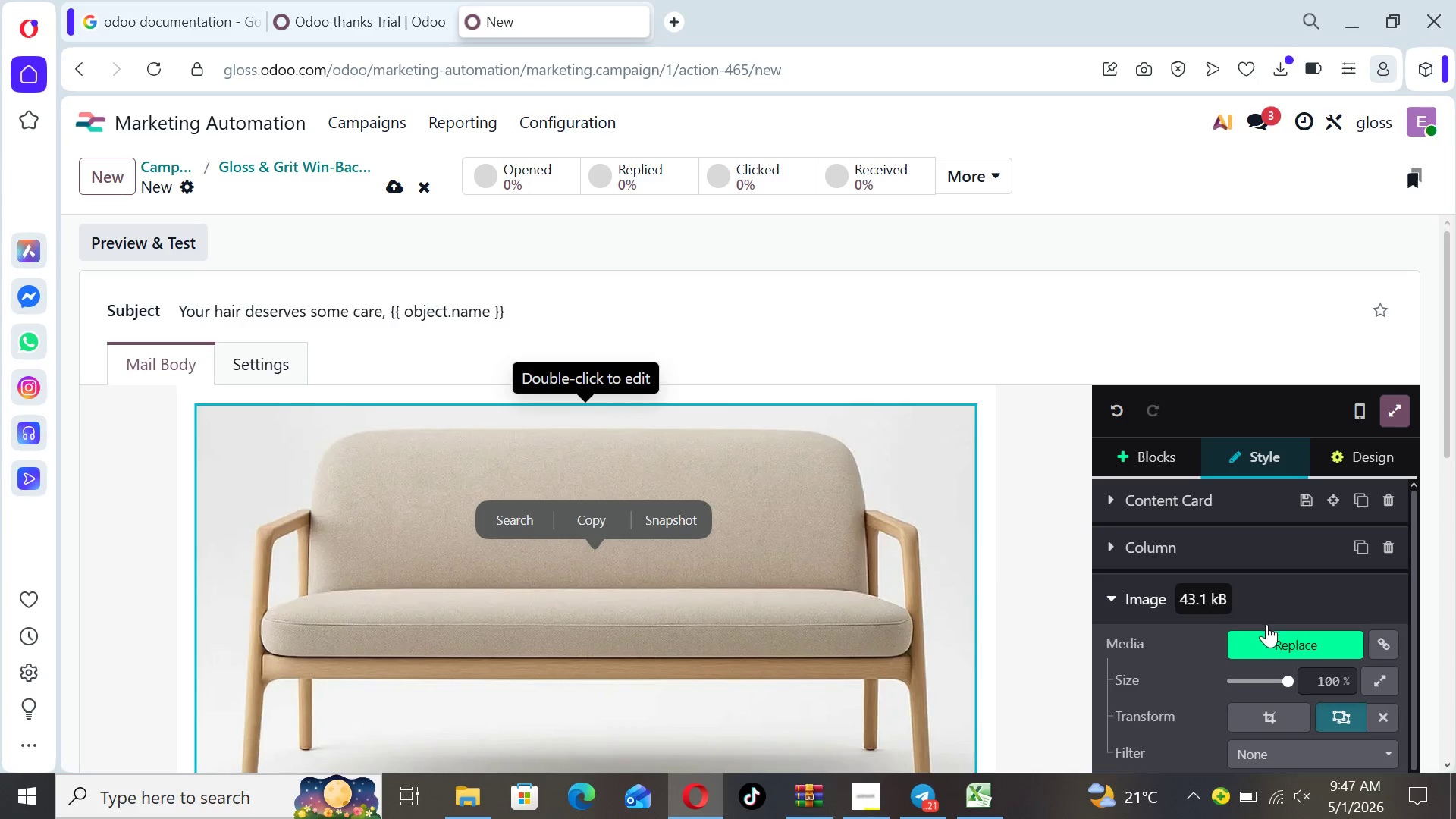 
left_click([1267, 638])
 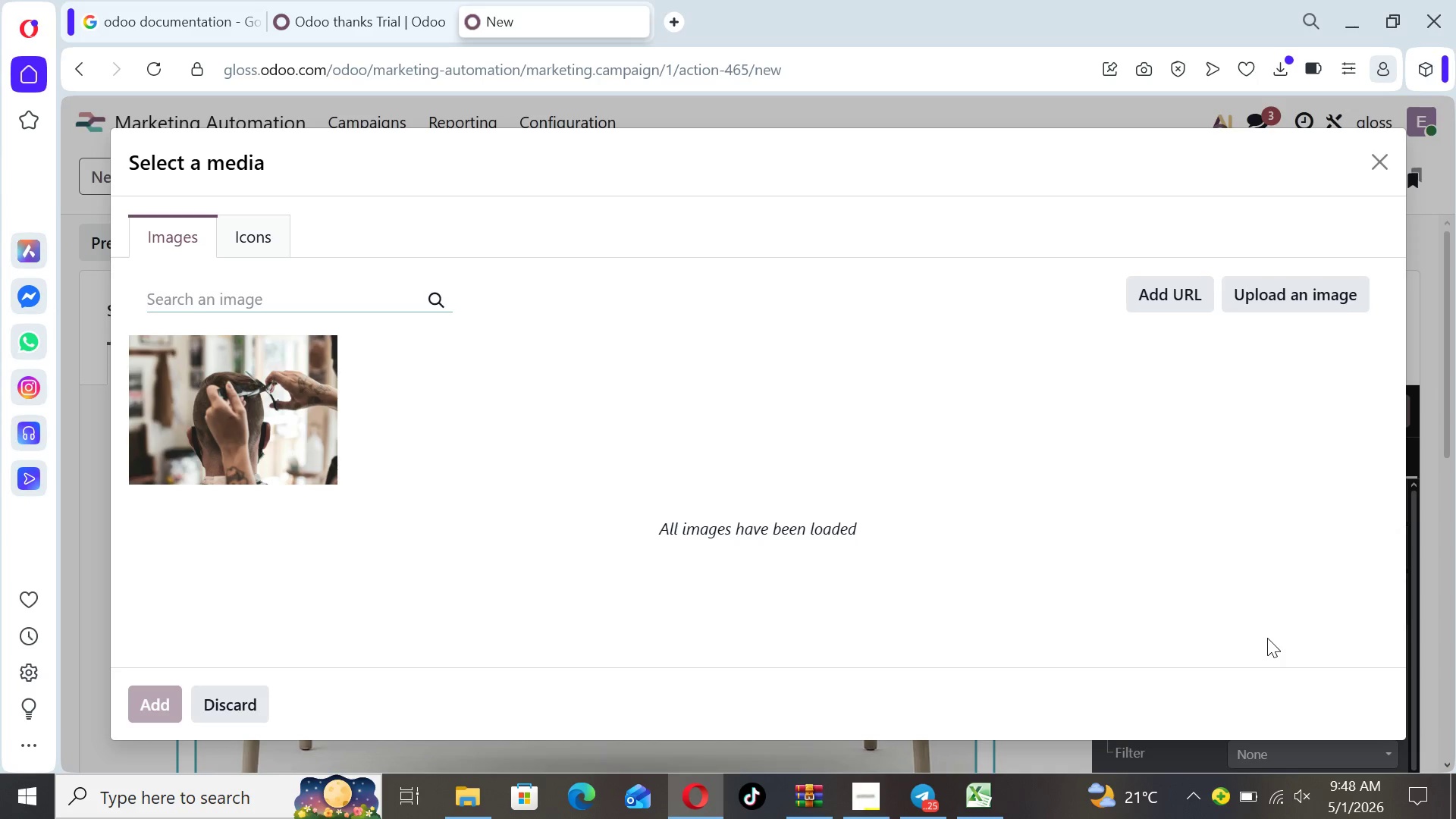 
wait(75.22)
 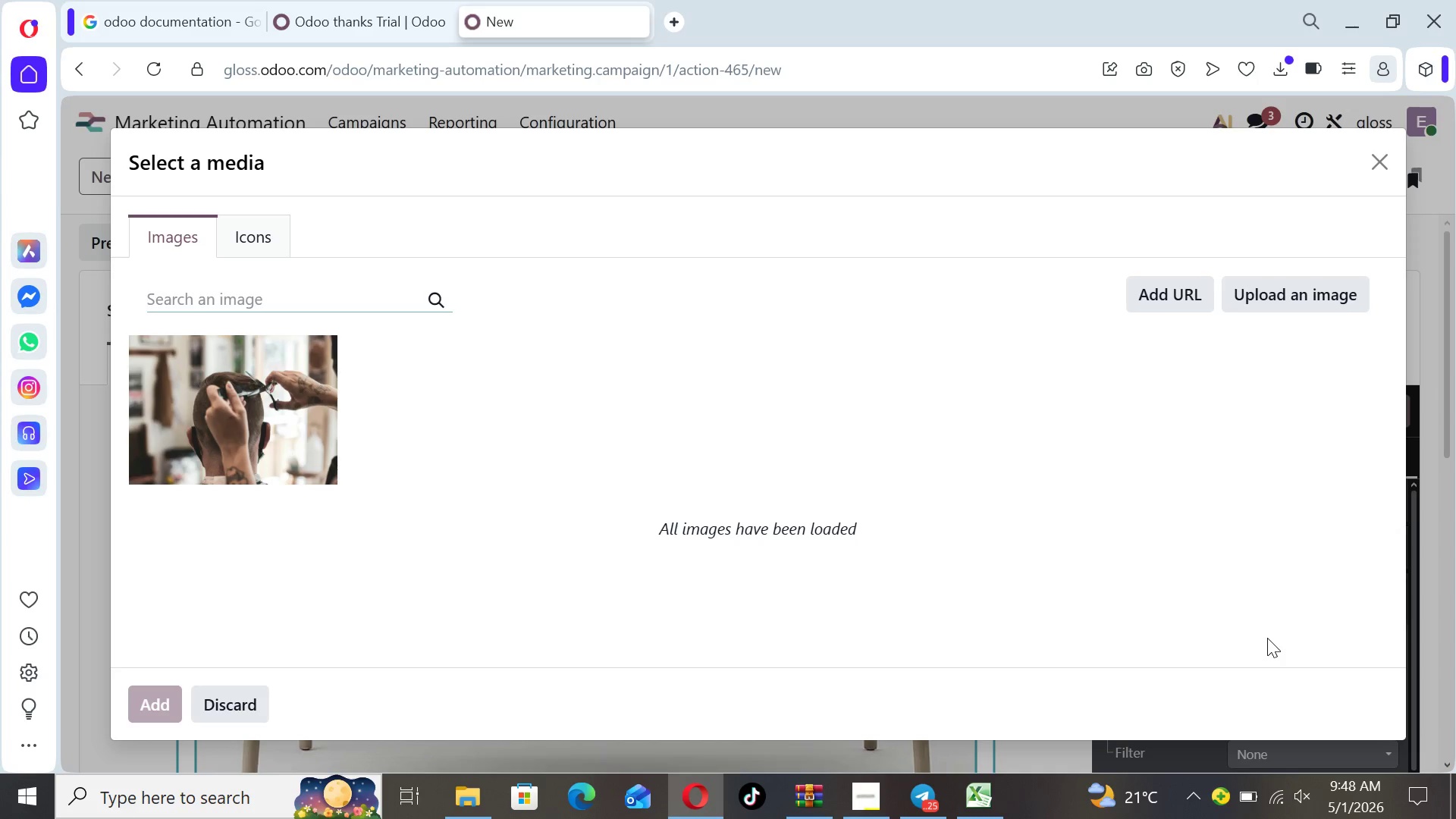 
left_click([318, 285])
 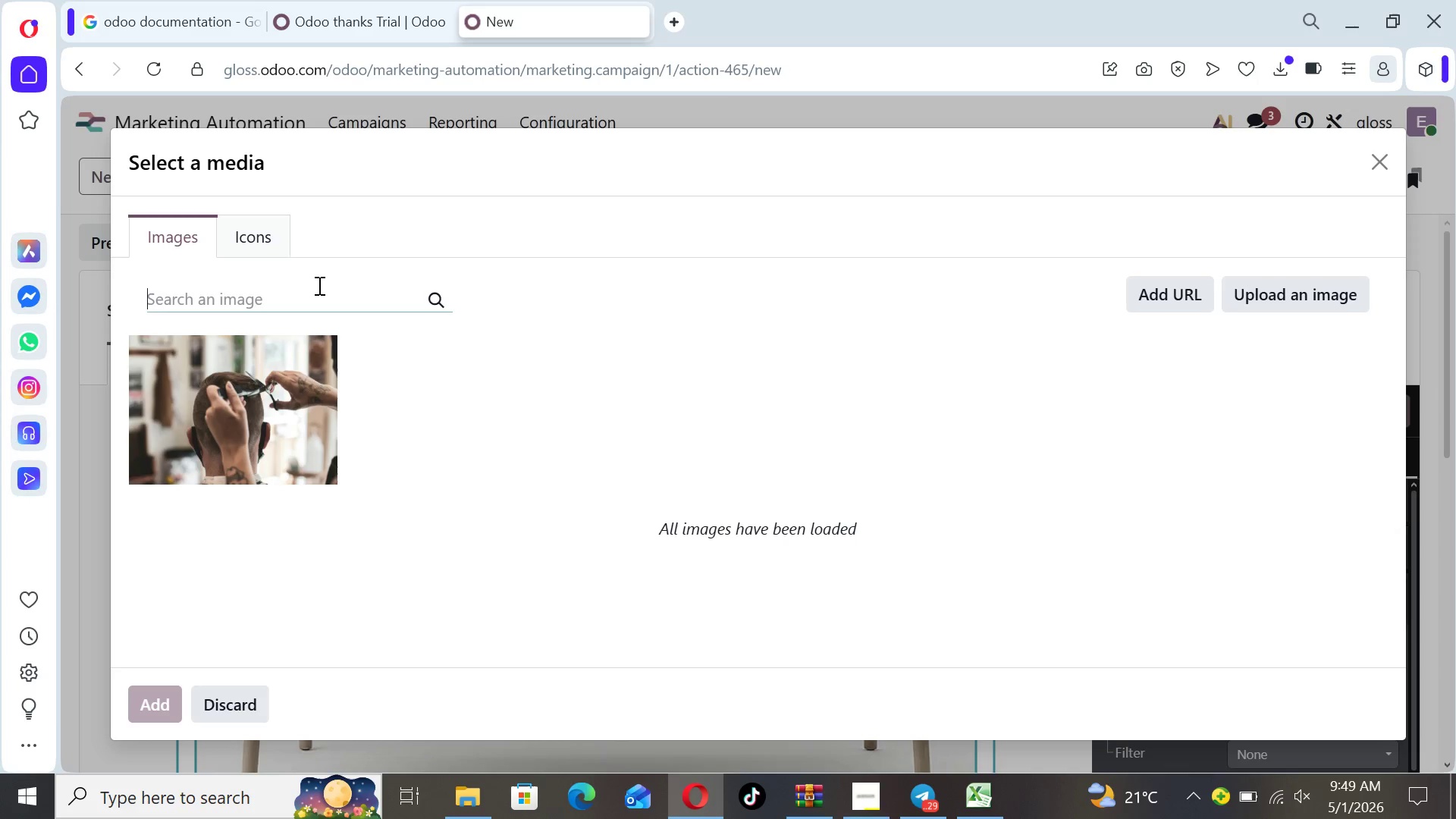 
wait(24.11)
 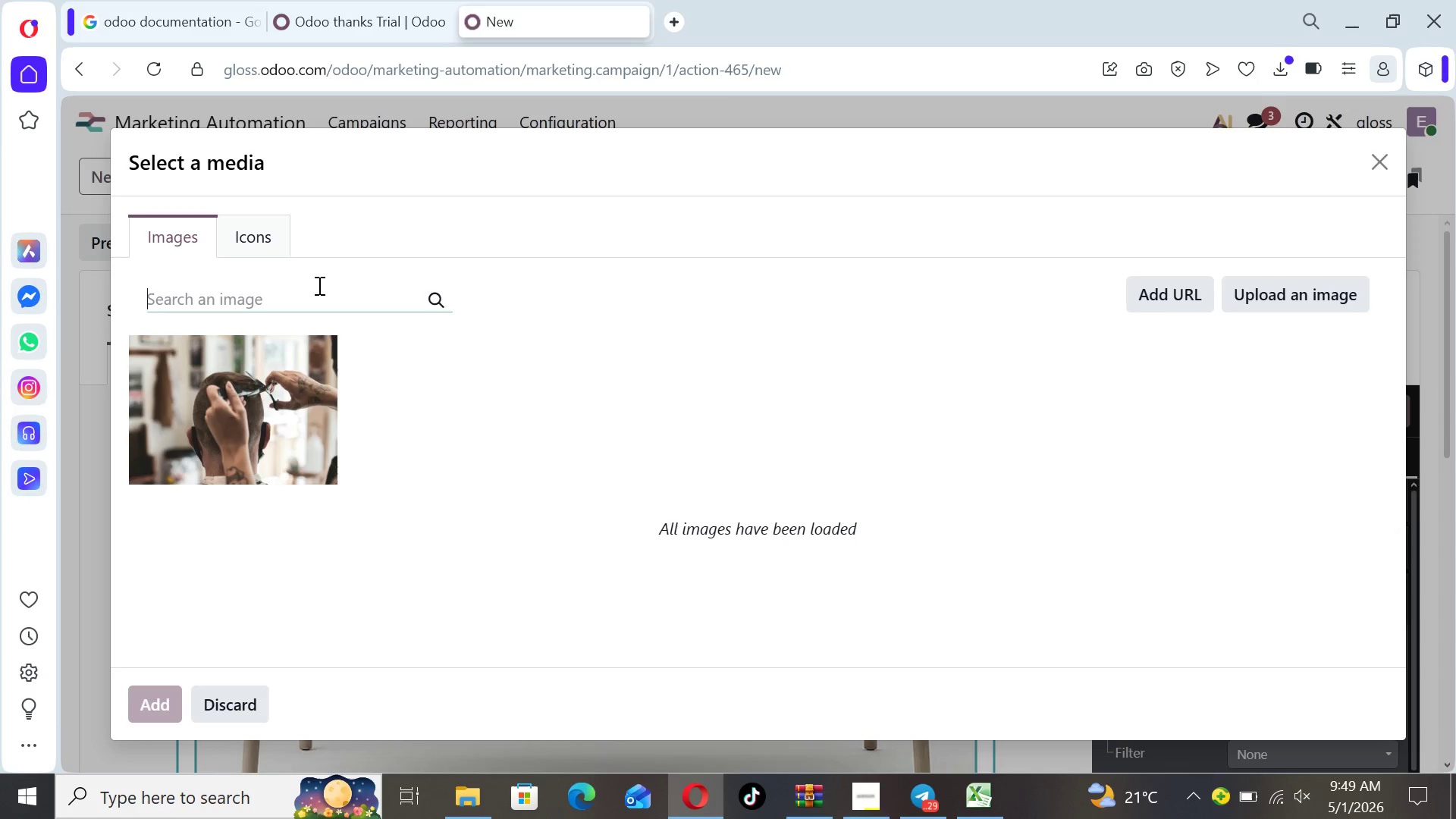 
type(natural cur)
 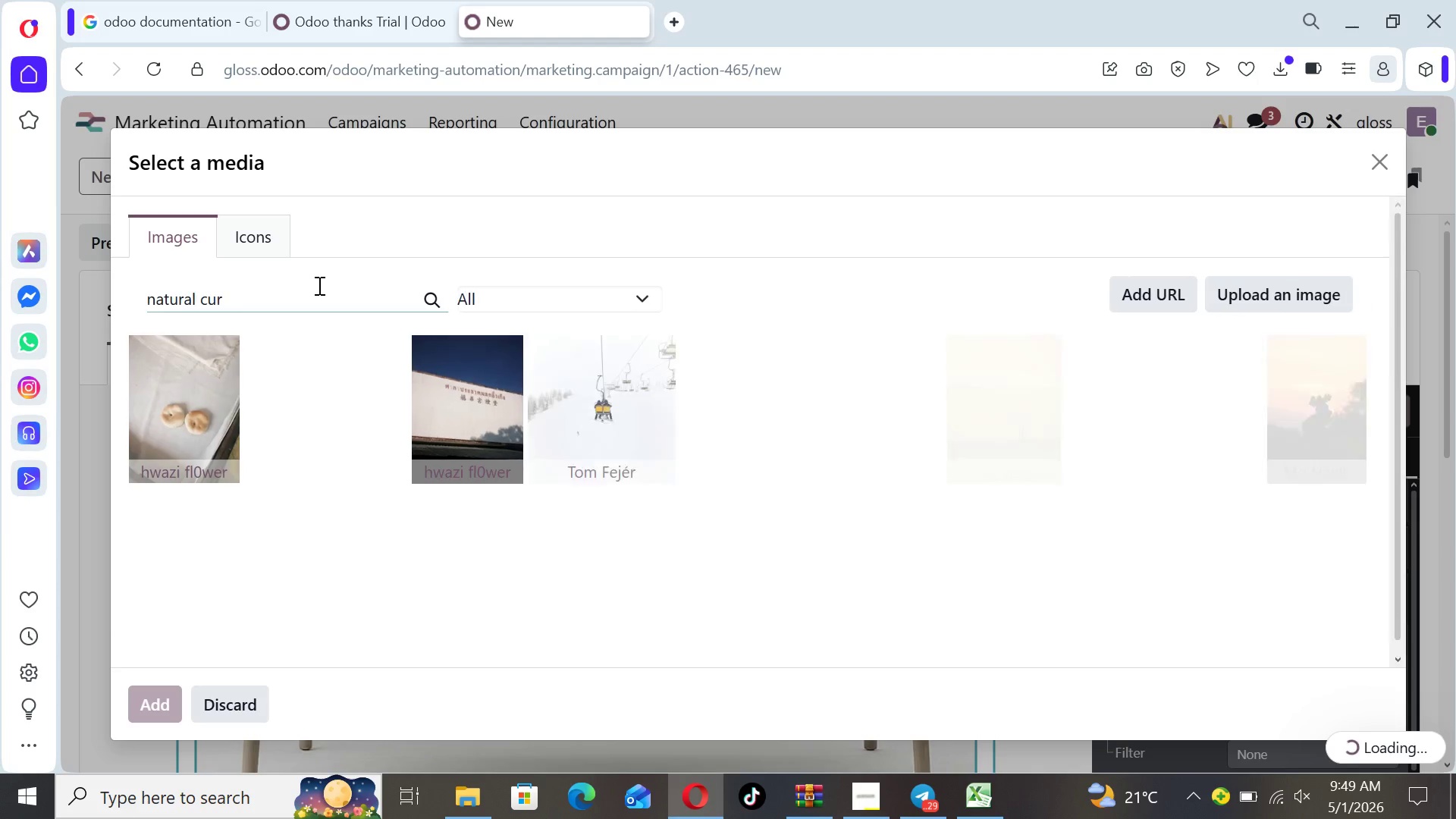 
type(ls healthy hair)
 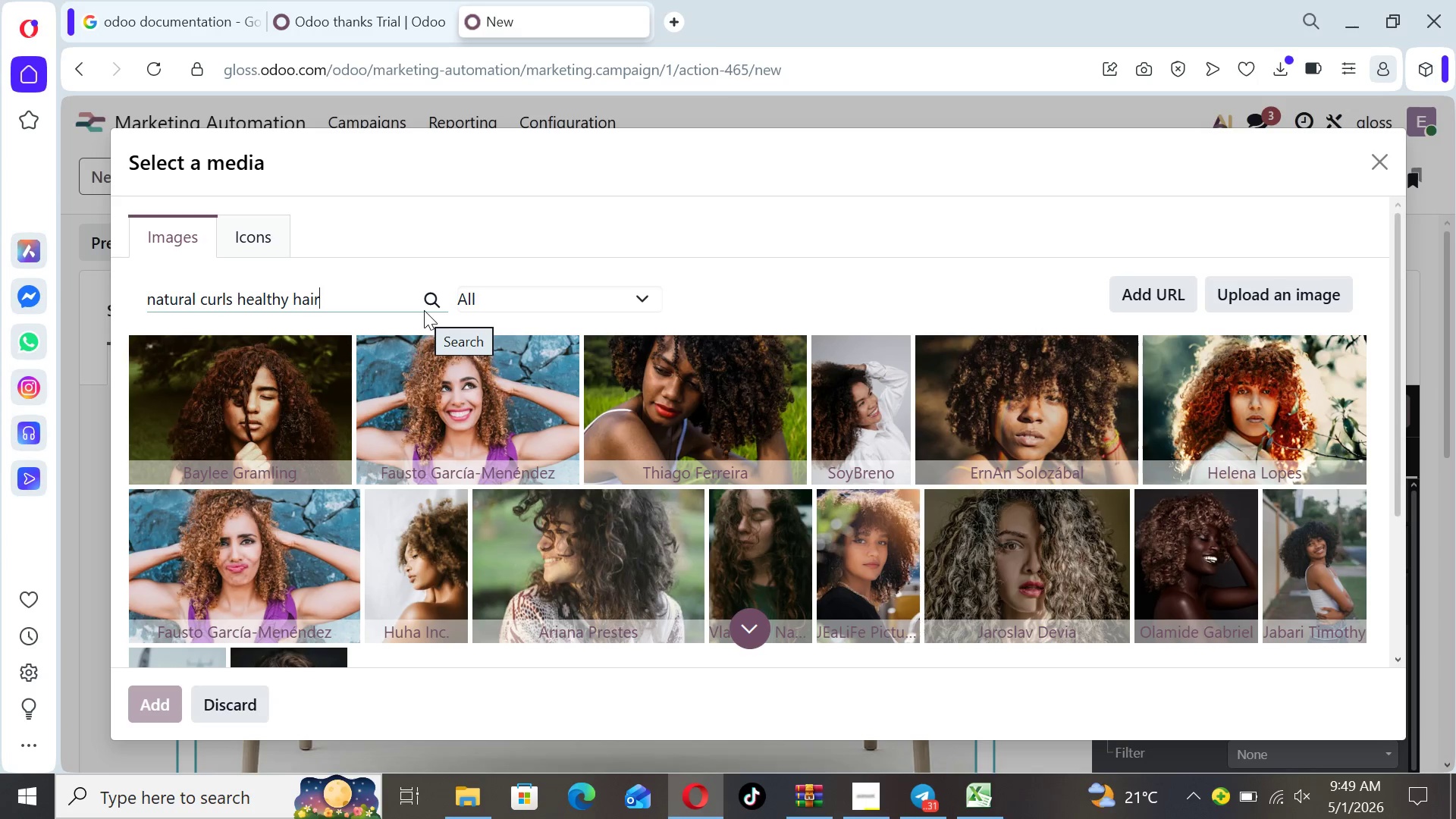 
wait(16.97)
 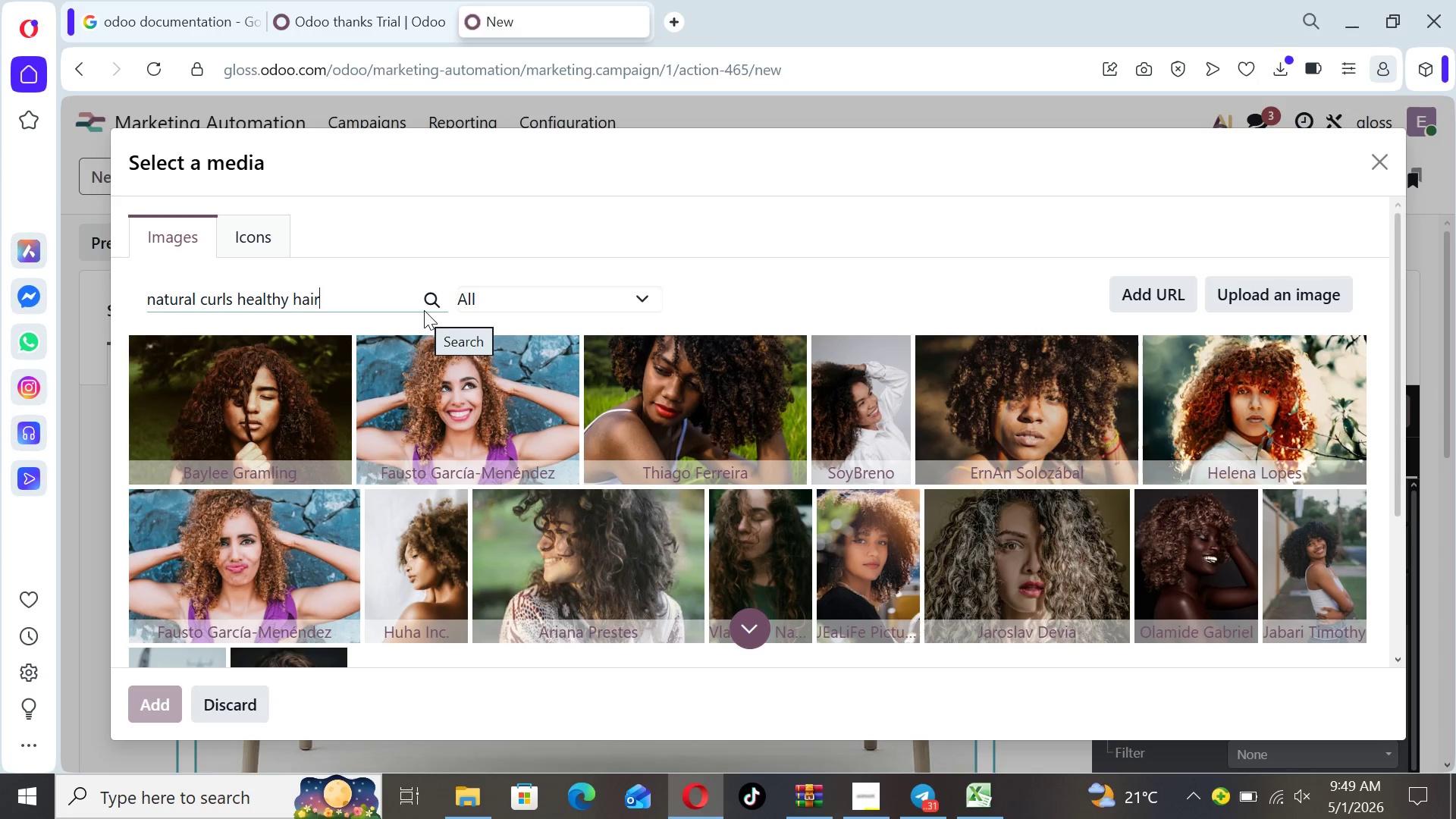 
left_click_drag(start_coordinate=[1398, 428], to_coordinate=[1383, 510])
 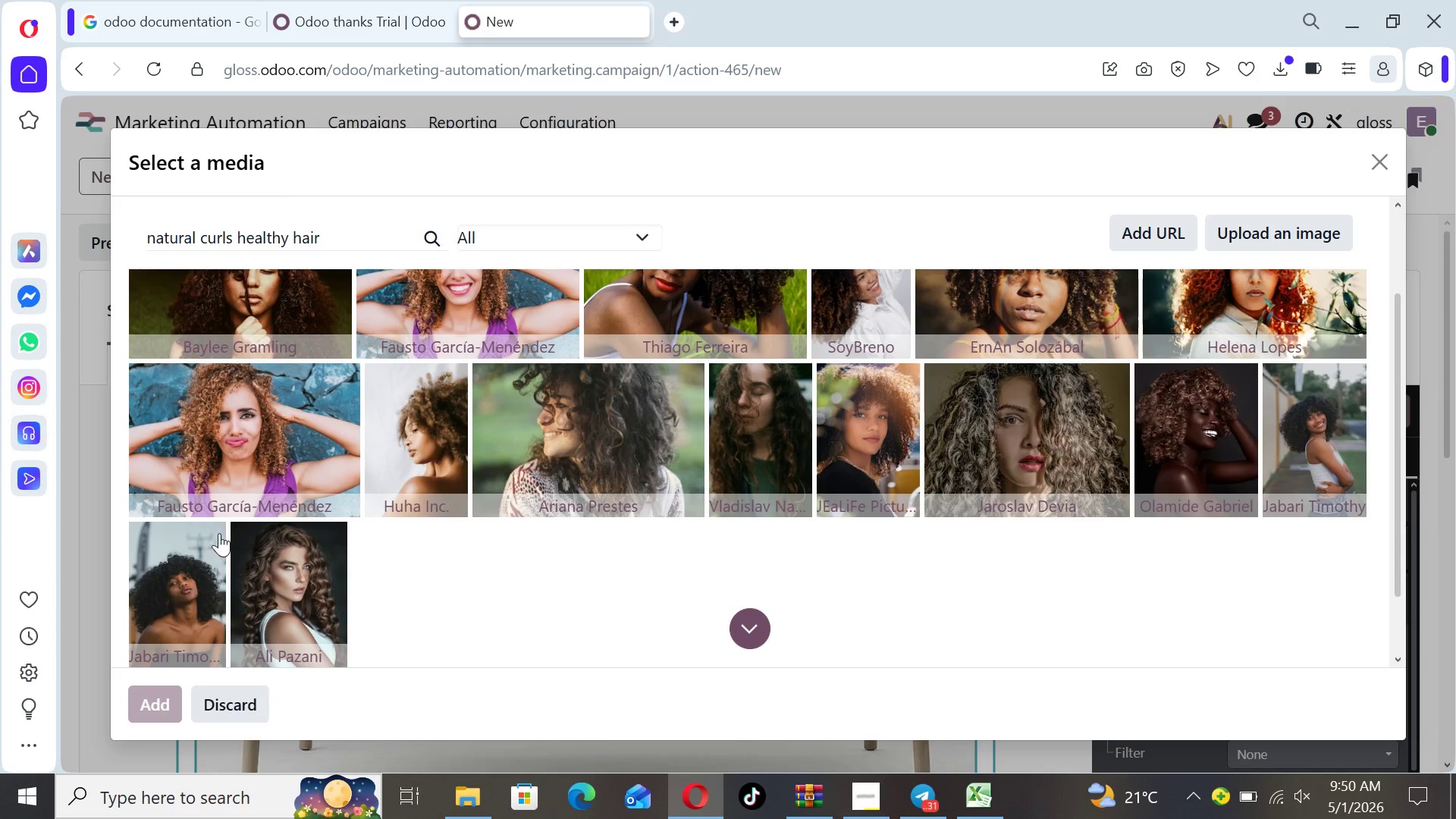 
wait(6.05)
 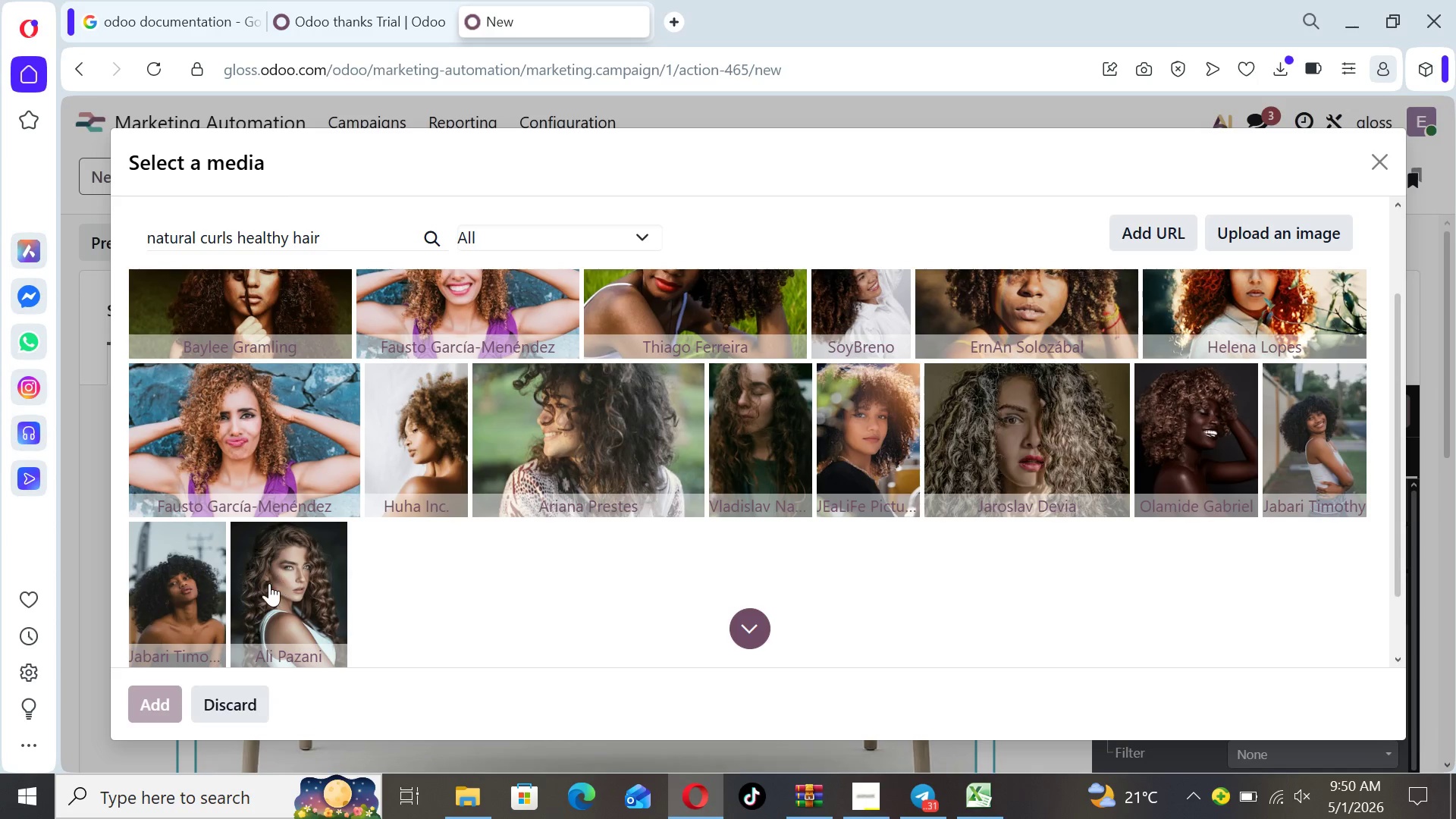 
left_click([191, 566])
 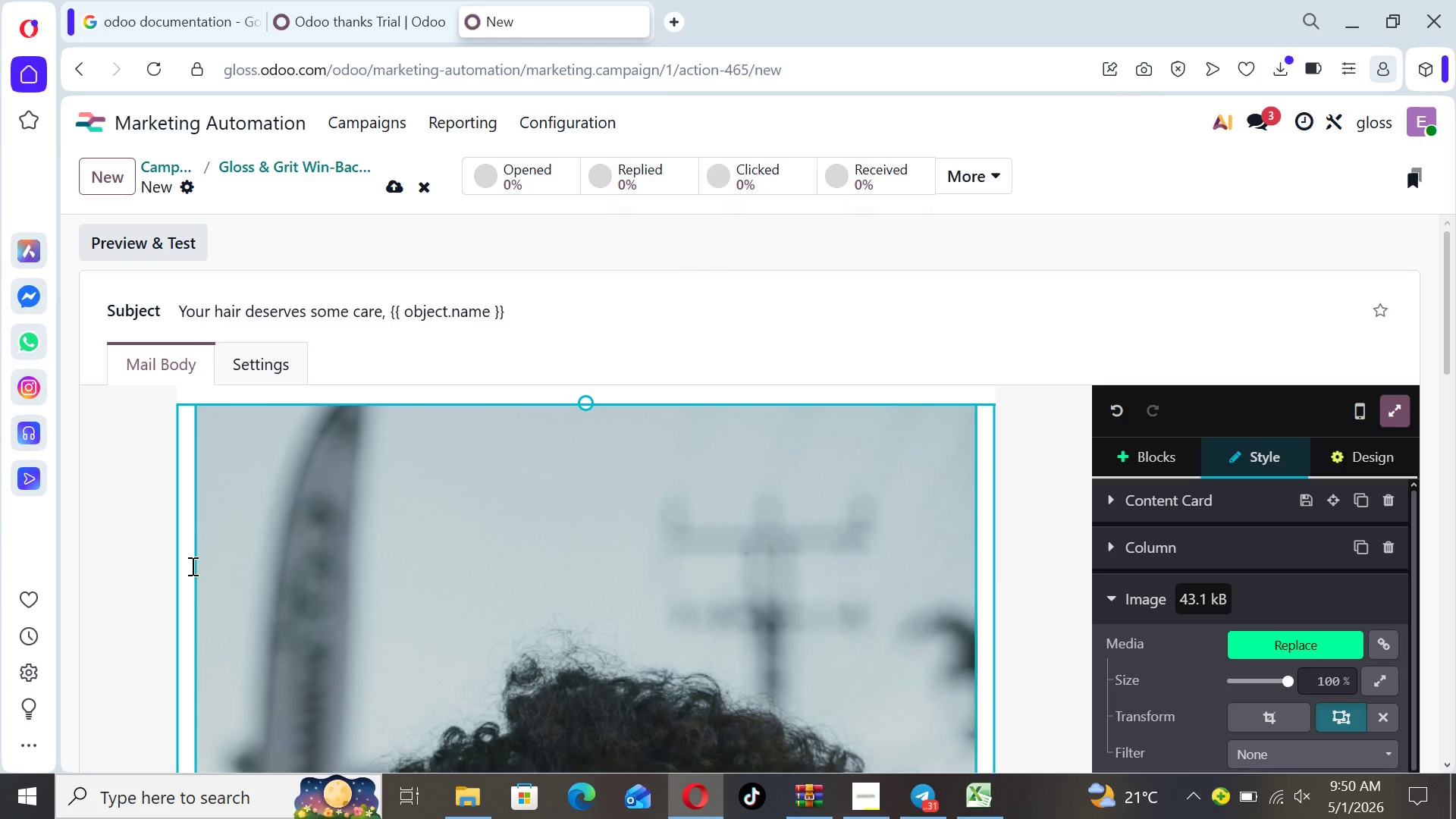 
wait(7.02)
 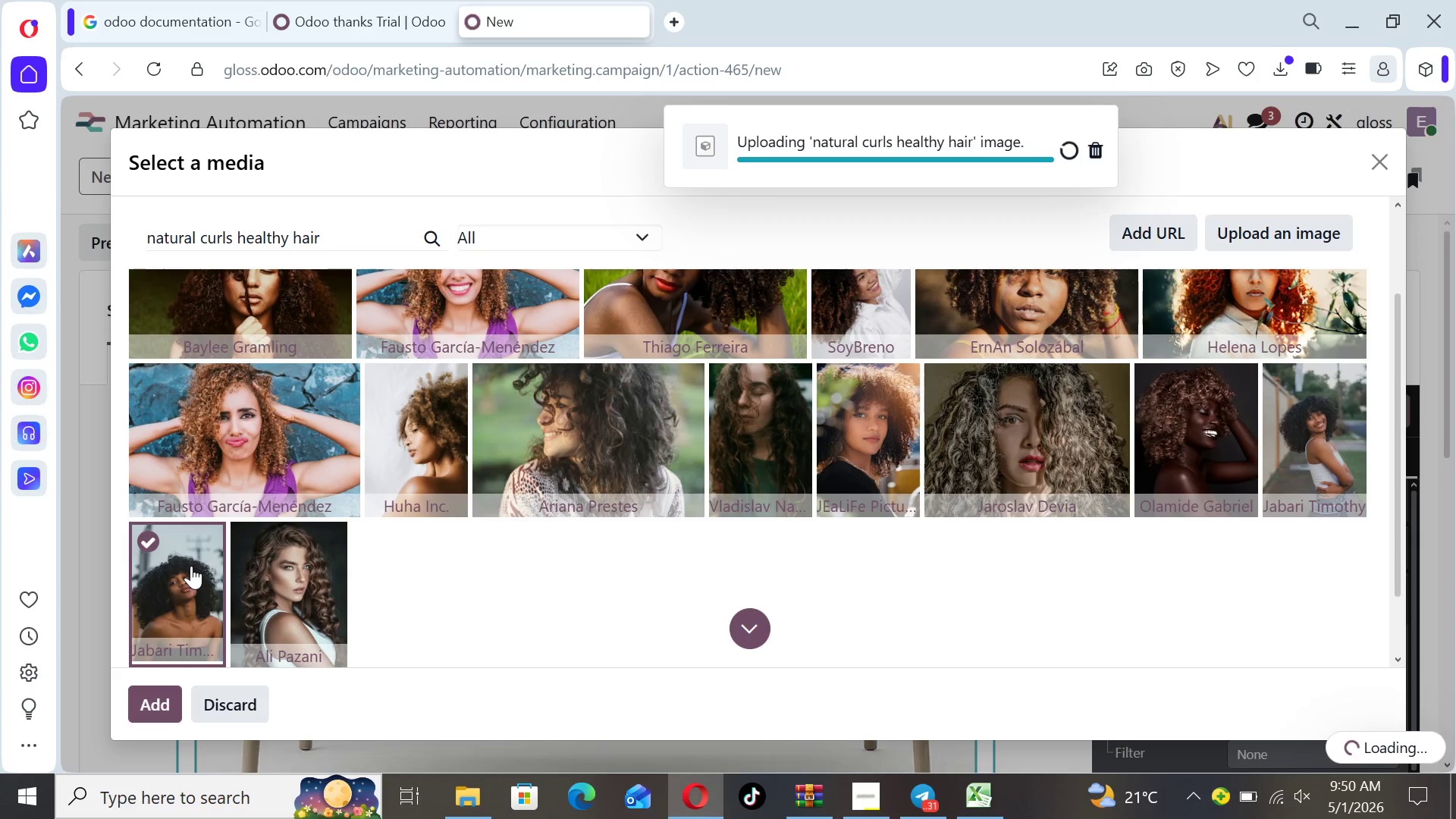 
left_click([1023, 566])
 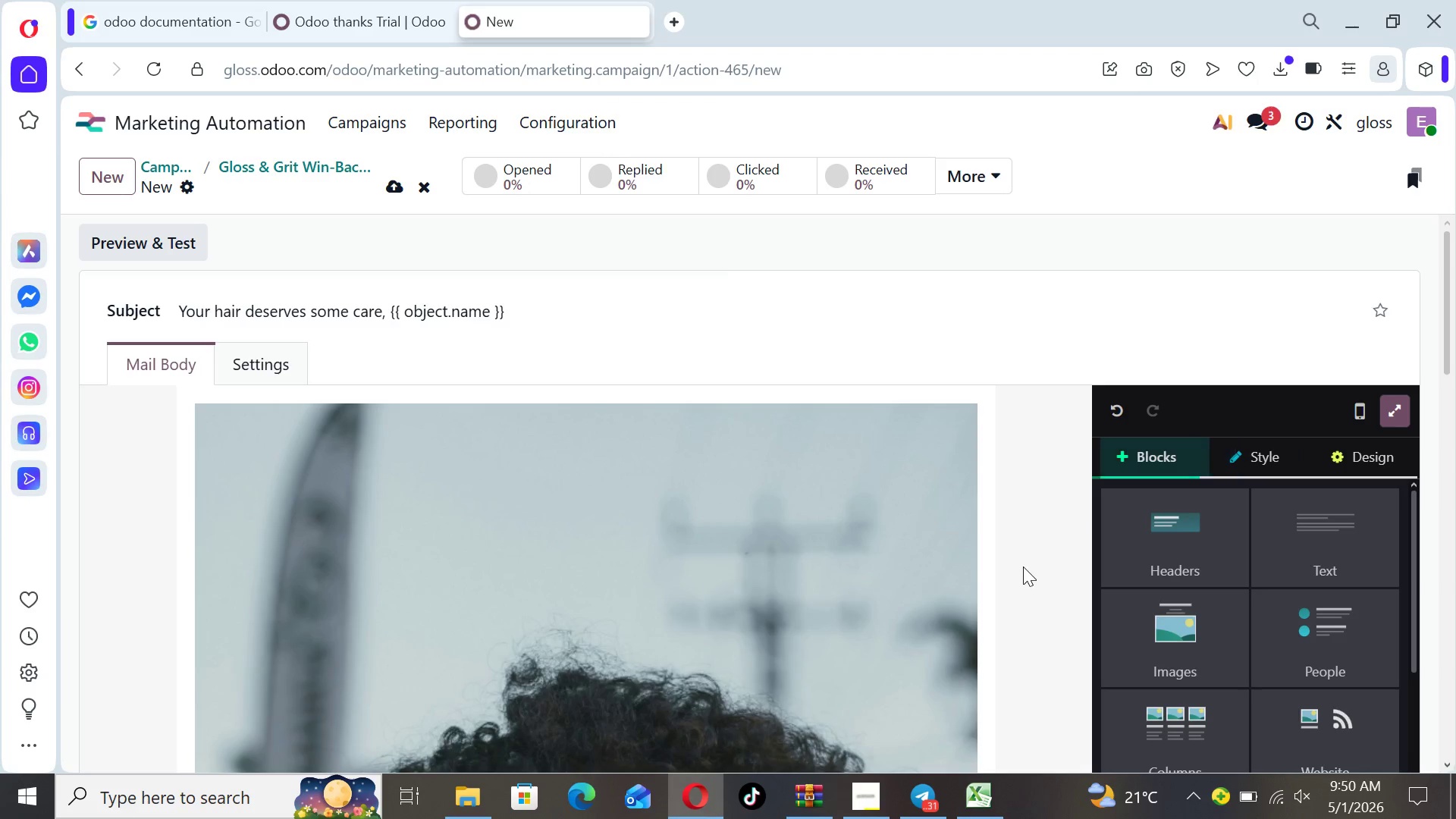 
key(ArrowDown)
 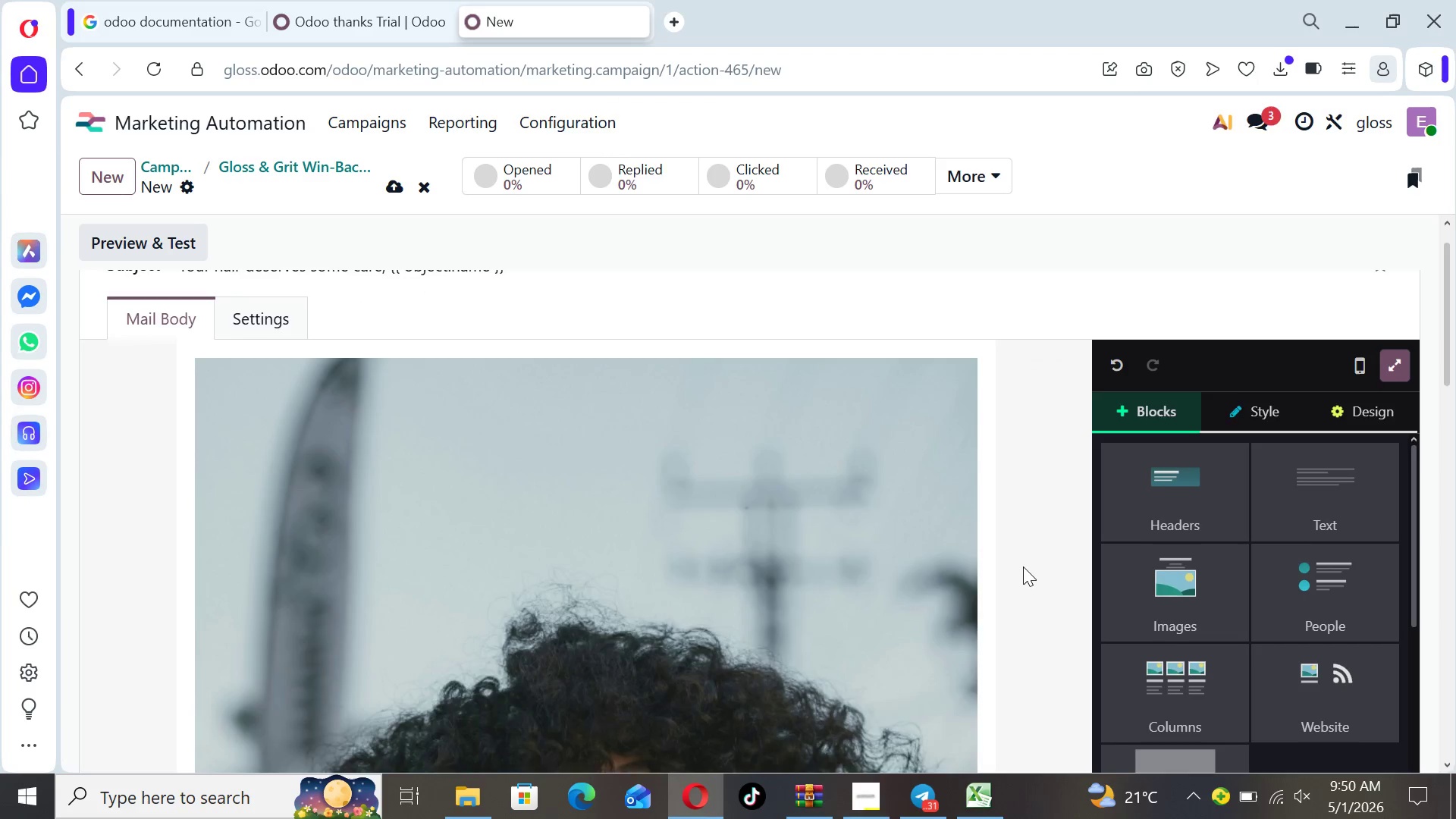 
key(ArrowDown)
 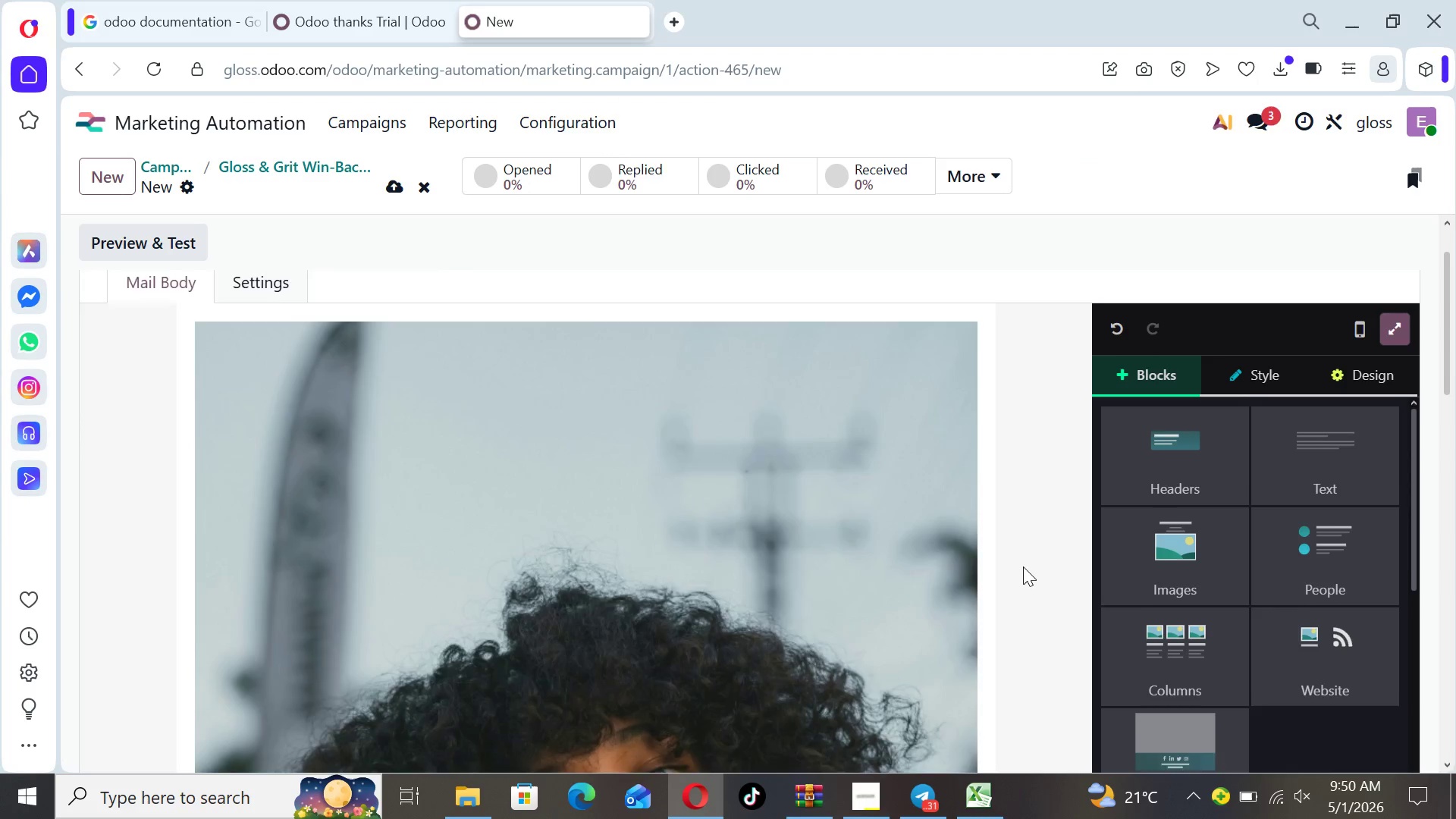 
key(ArrowDown)
 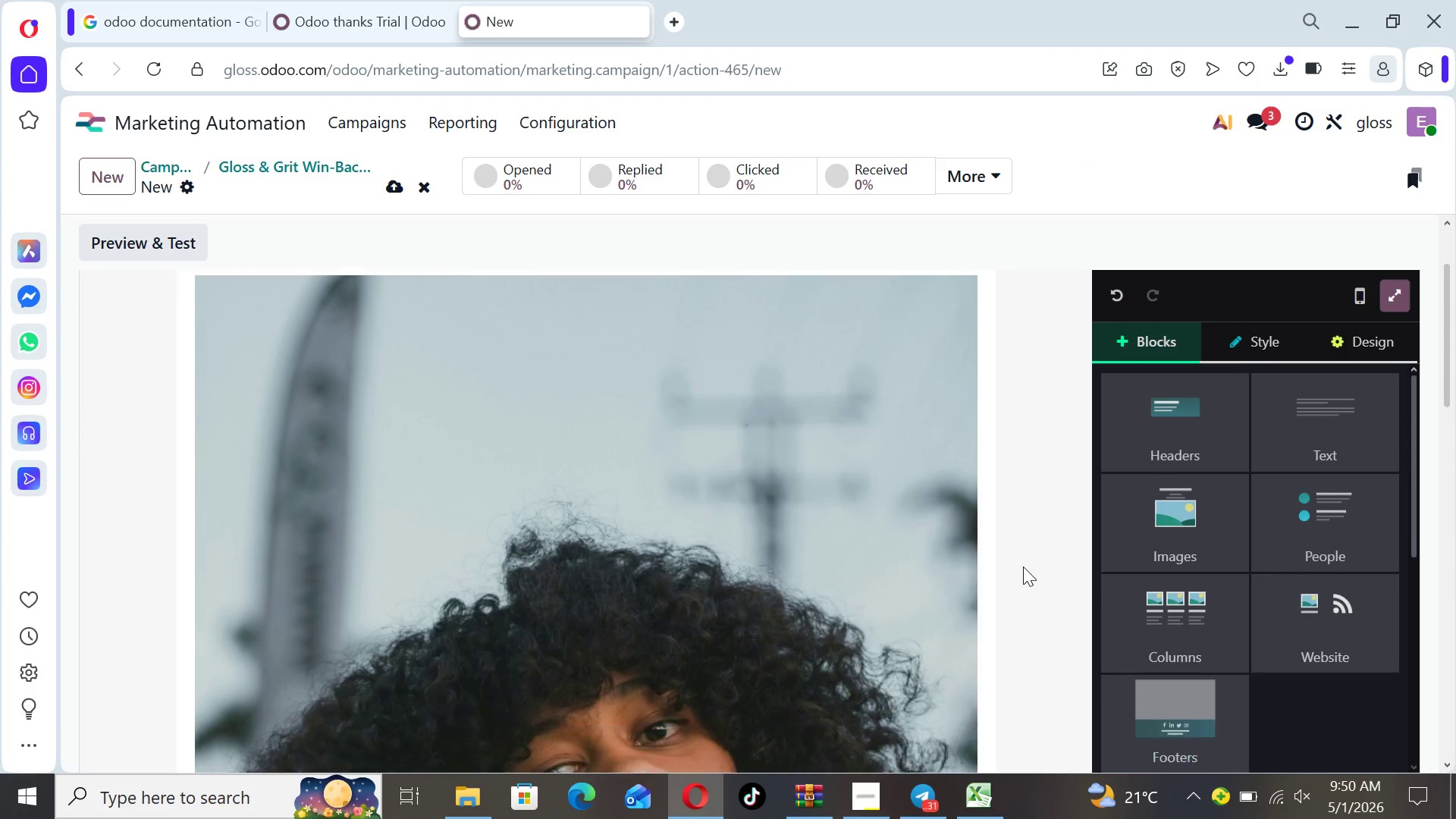 
key(ArrowDown)
 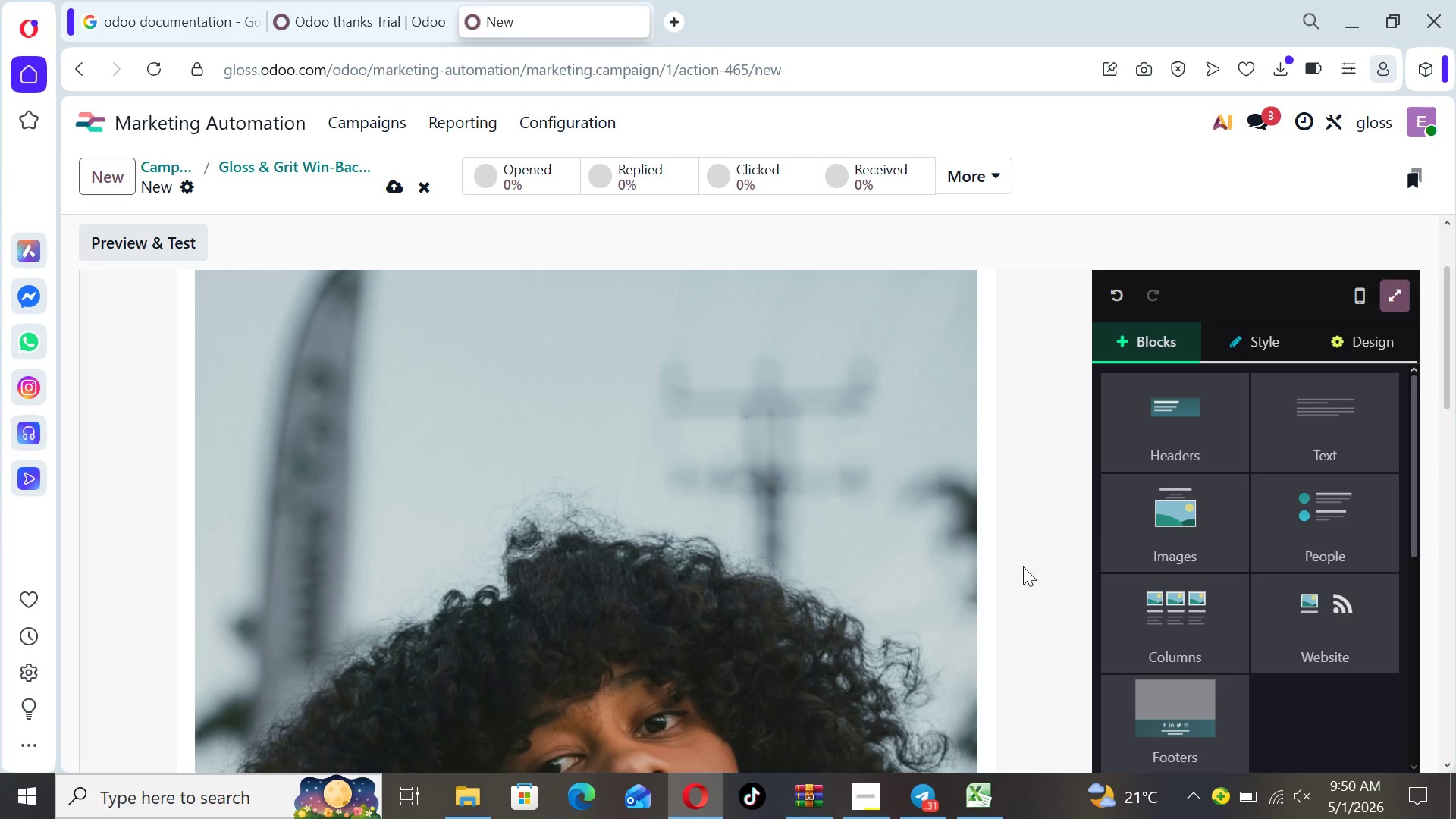 
key(ArrowDown)
 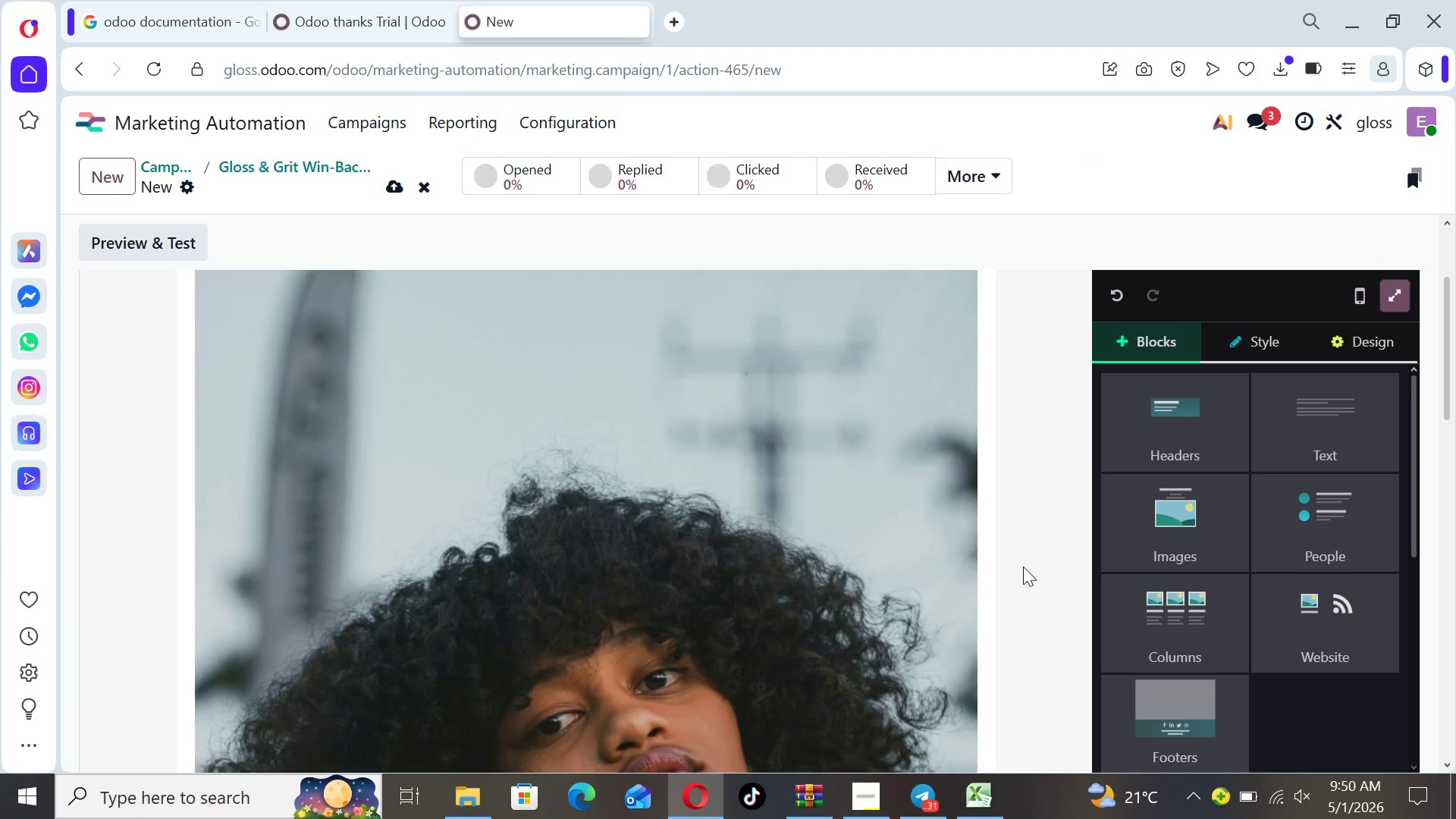 
key(ArrowDown)
 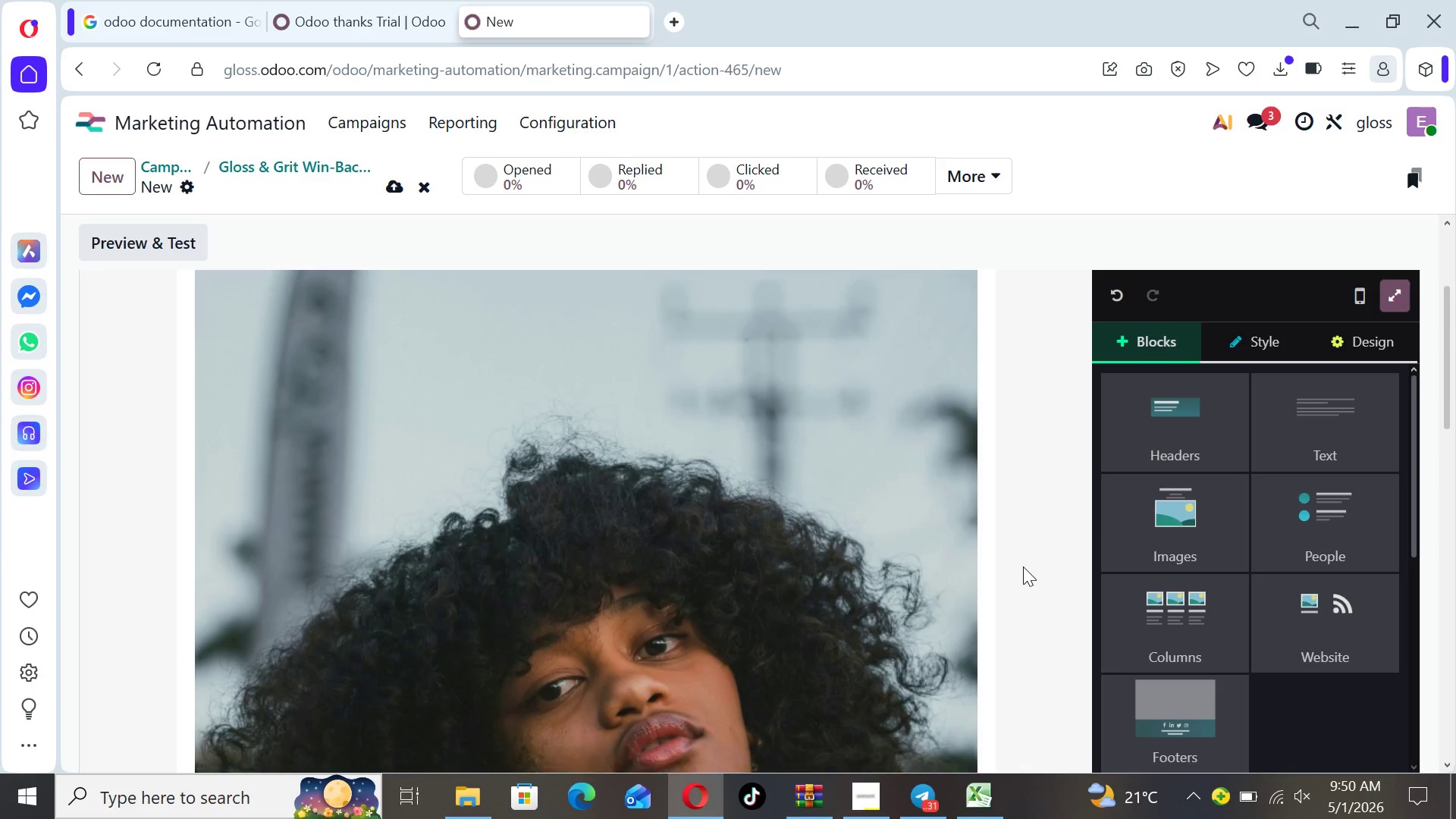 
key(ArrowDown)
 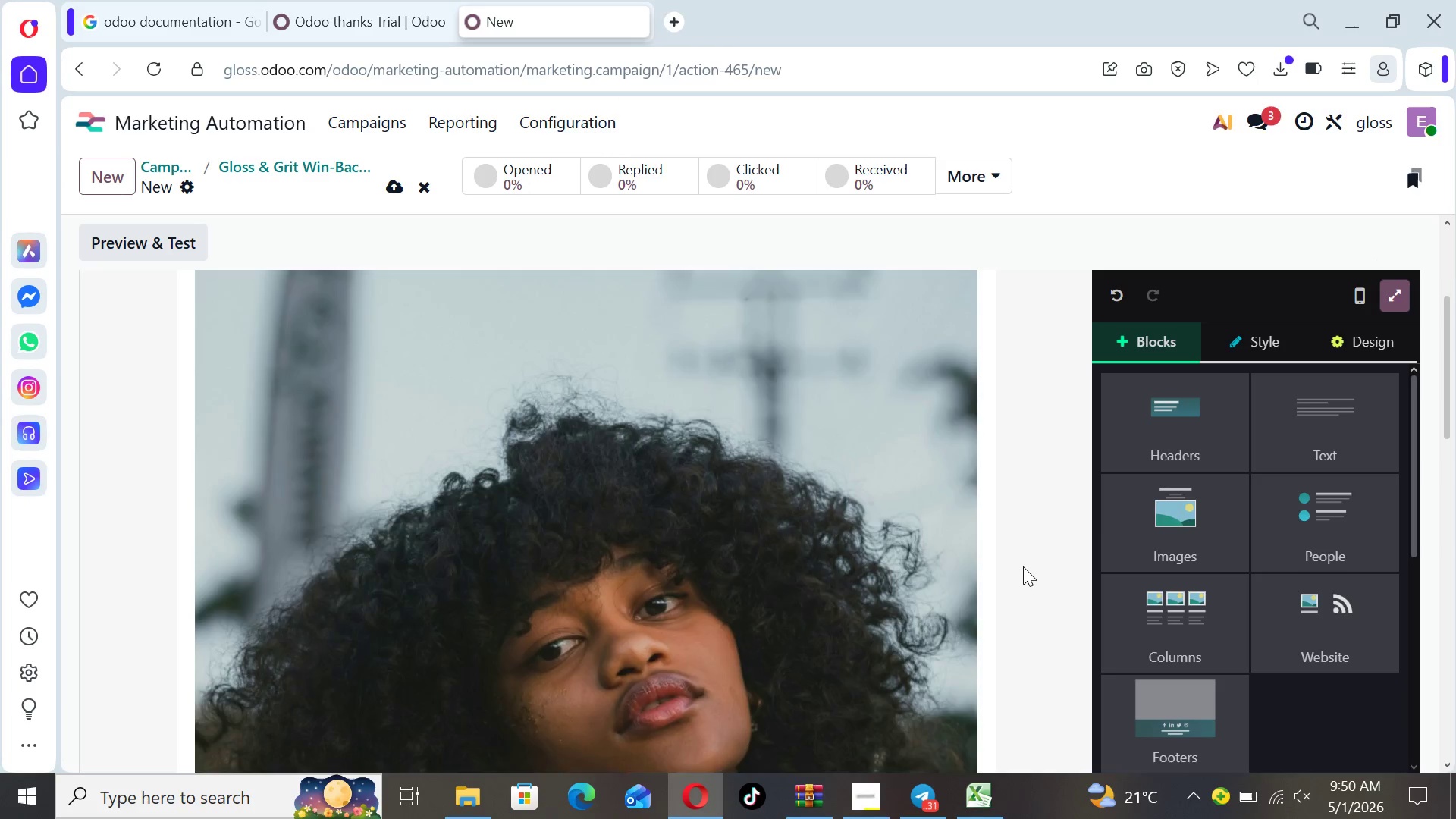 
key(ArrowDown)
 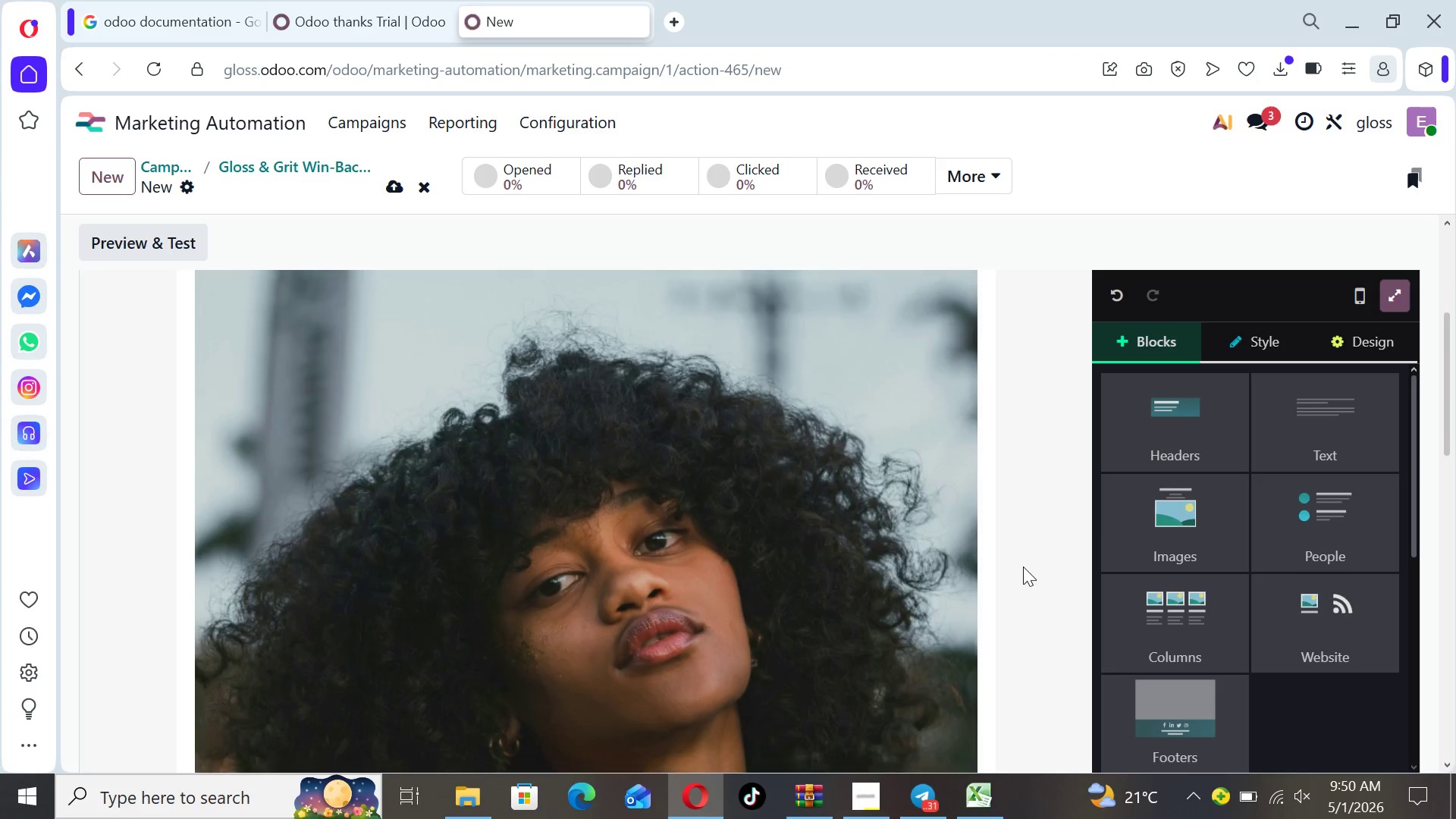 
key(ArrowDown)
 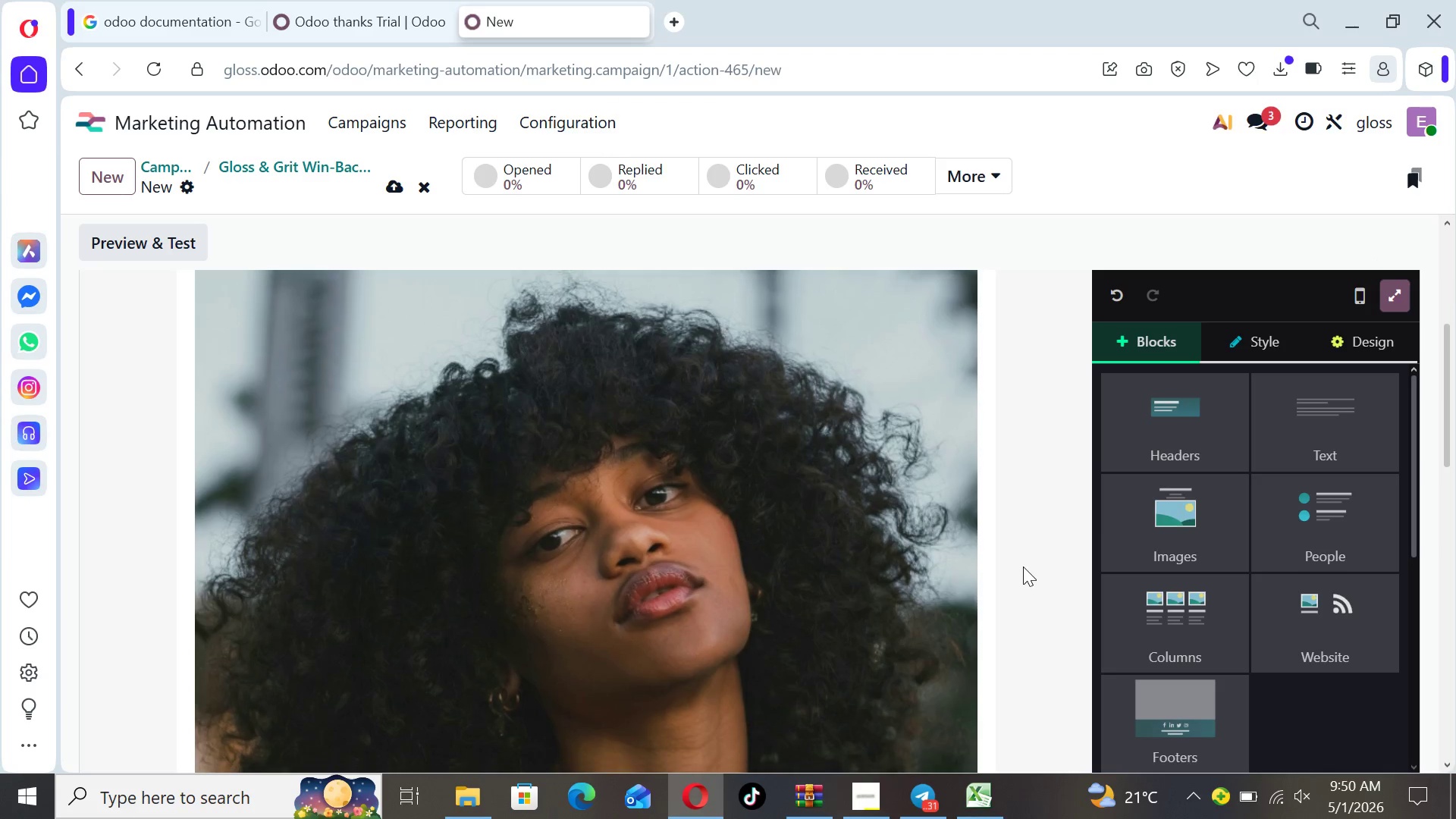 
key(ArrowDown)
 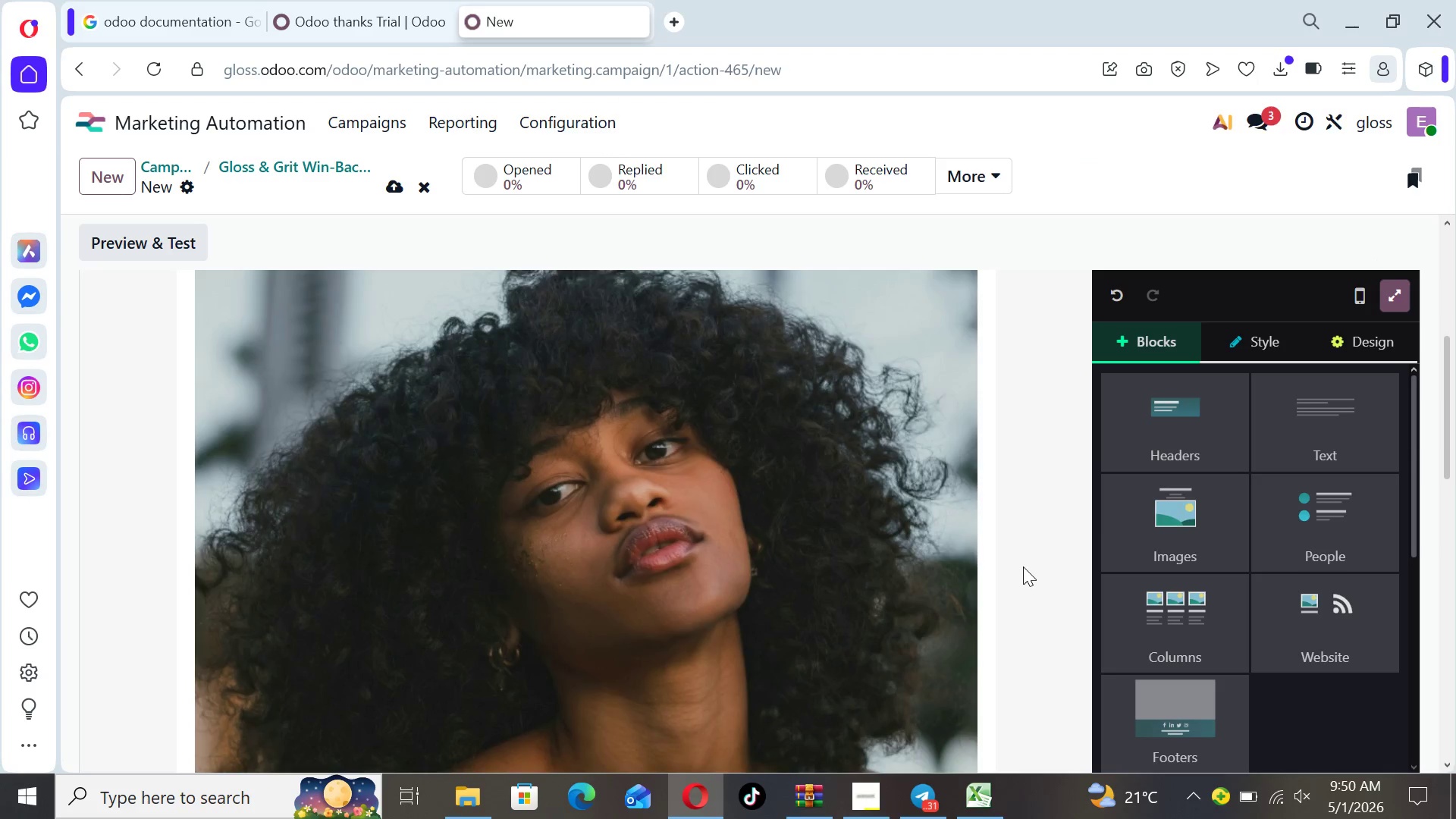 
key(ArrowDown)
 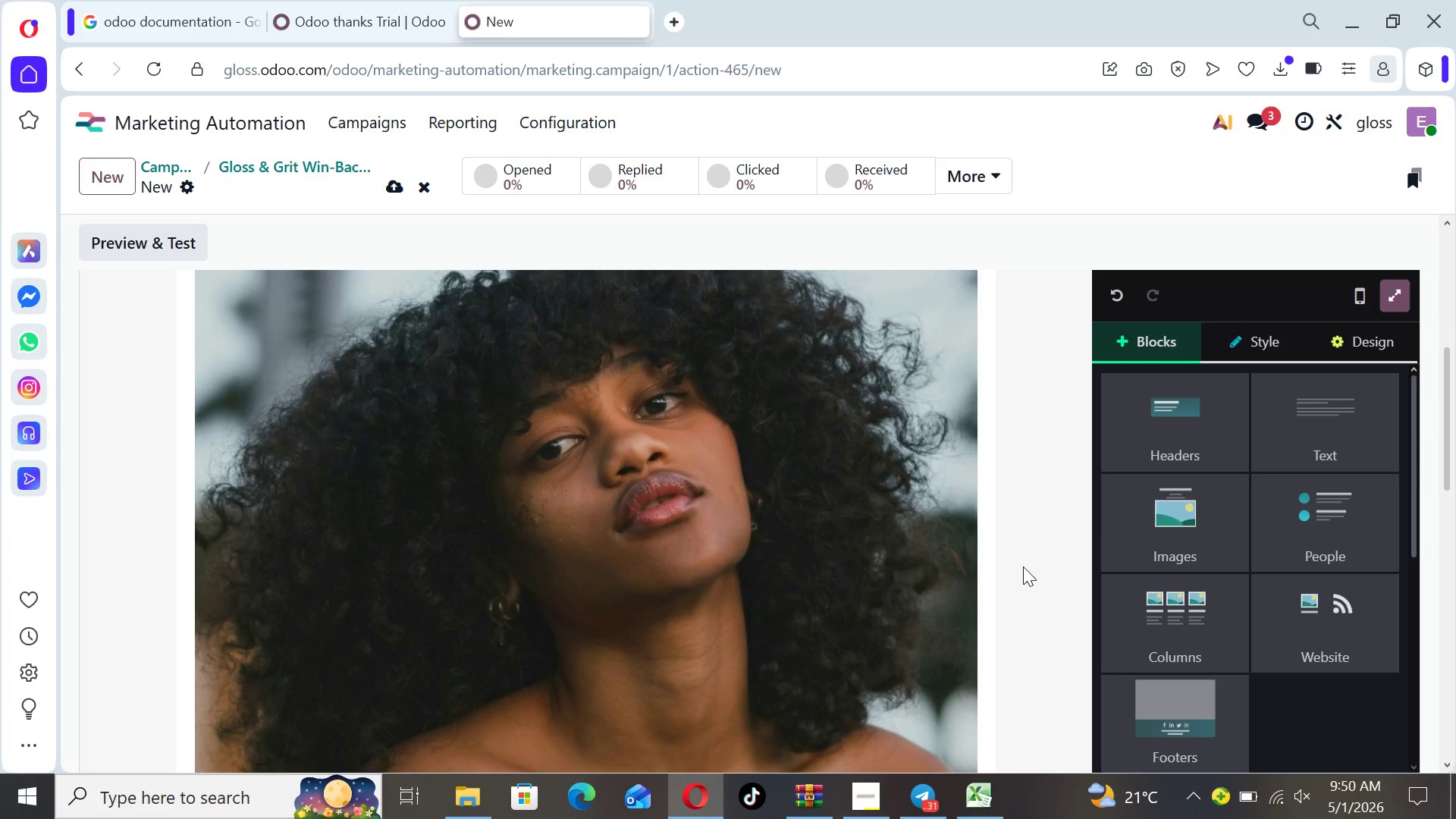 
key(ArrowDown)
 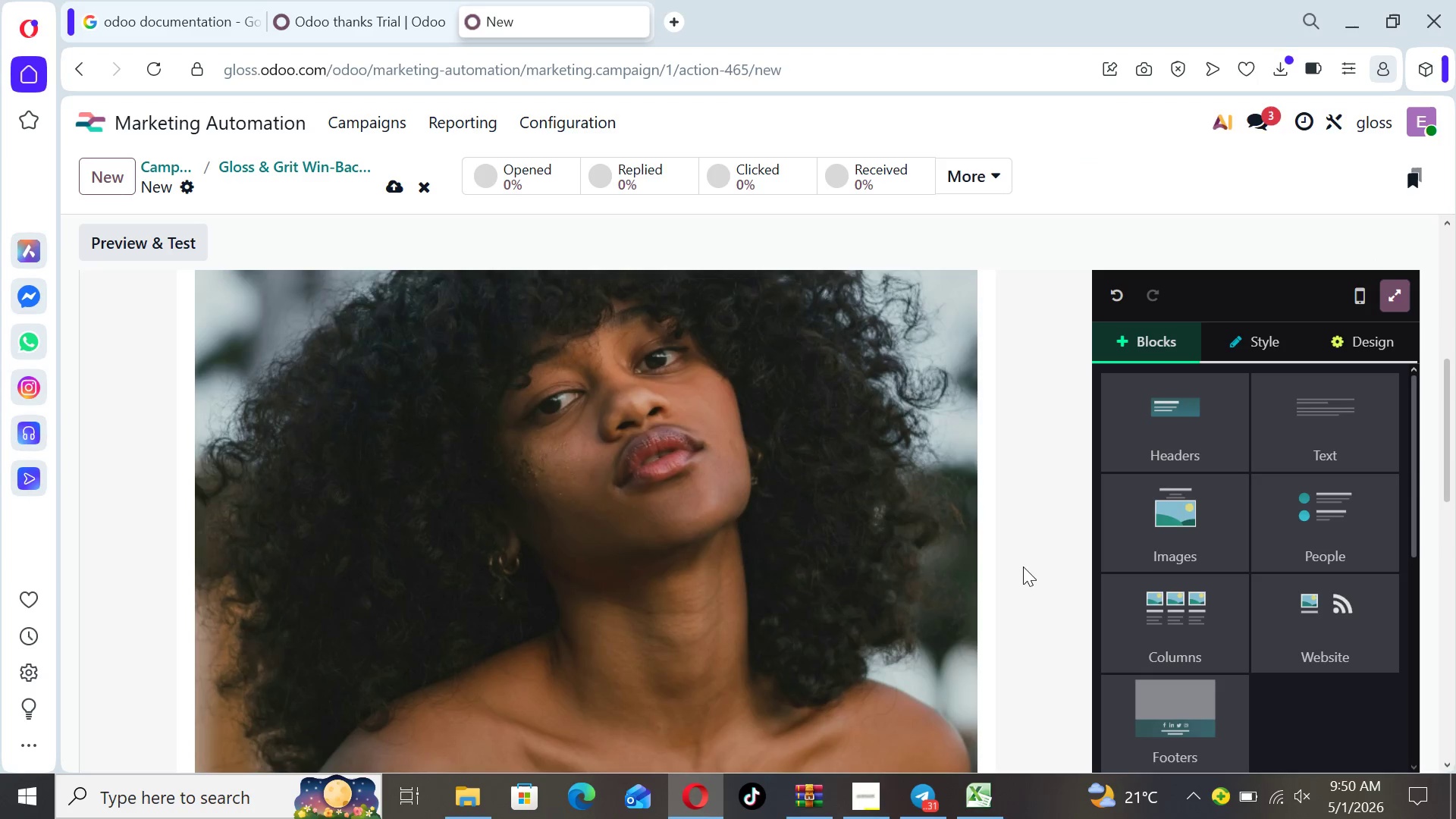 
key(ArrowDown)
 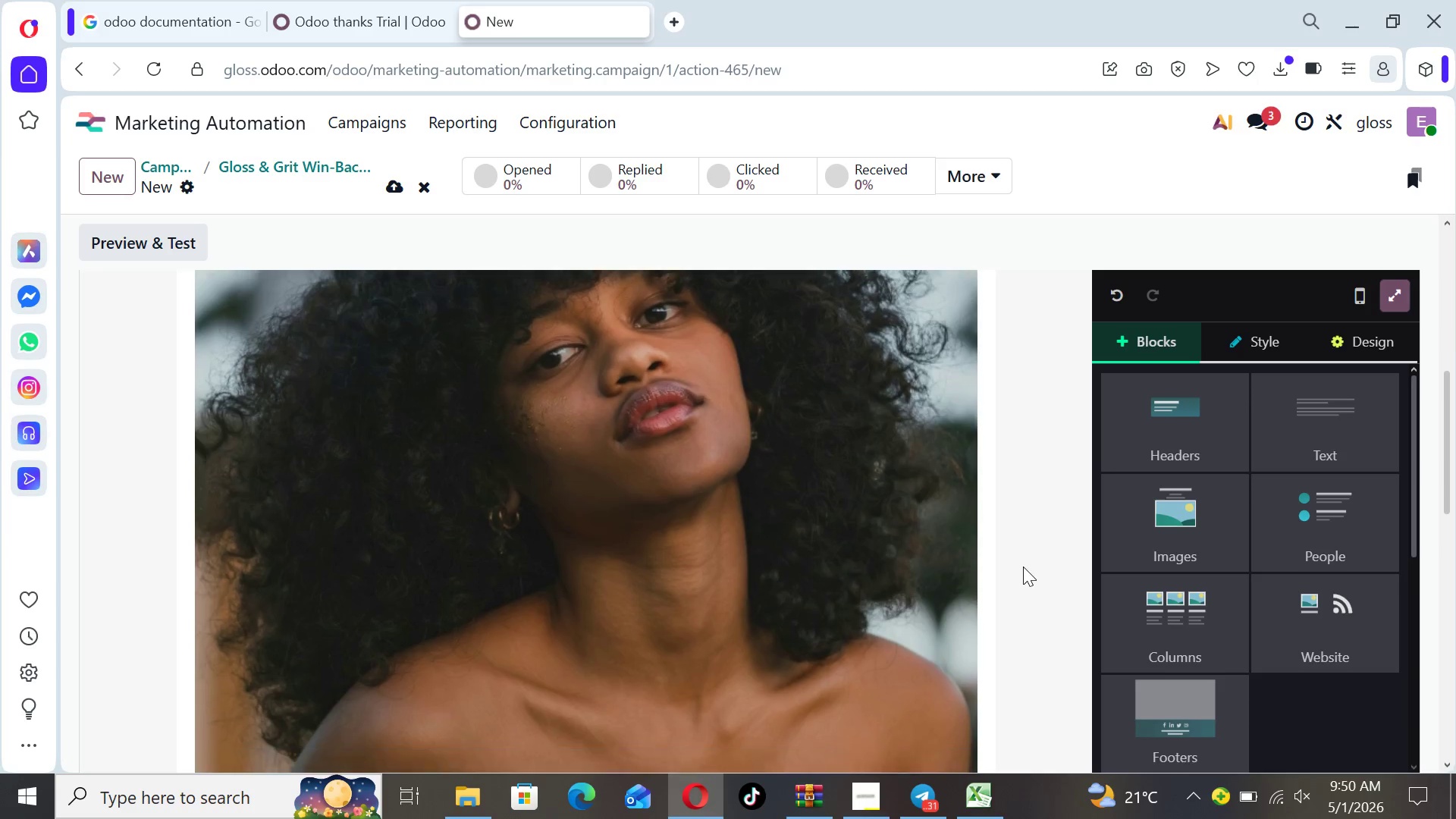 
key(ArrowDown)
 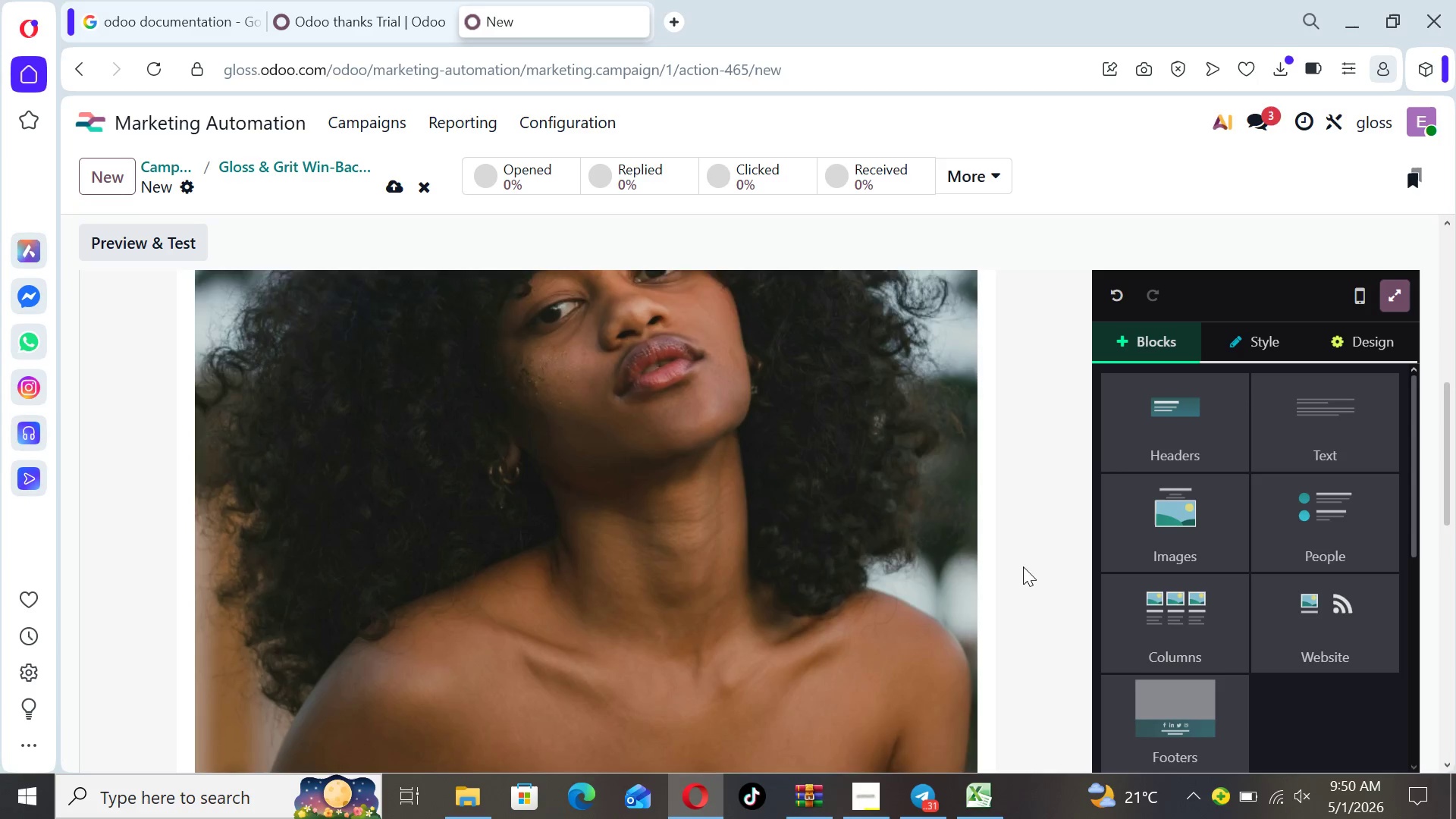 
key(ArrowDown)
 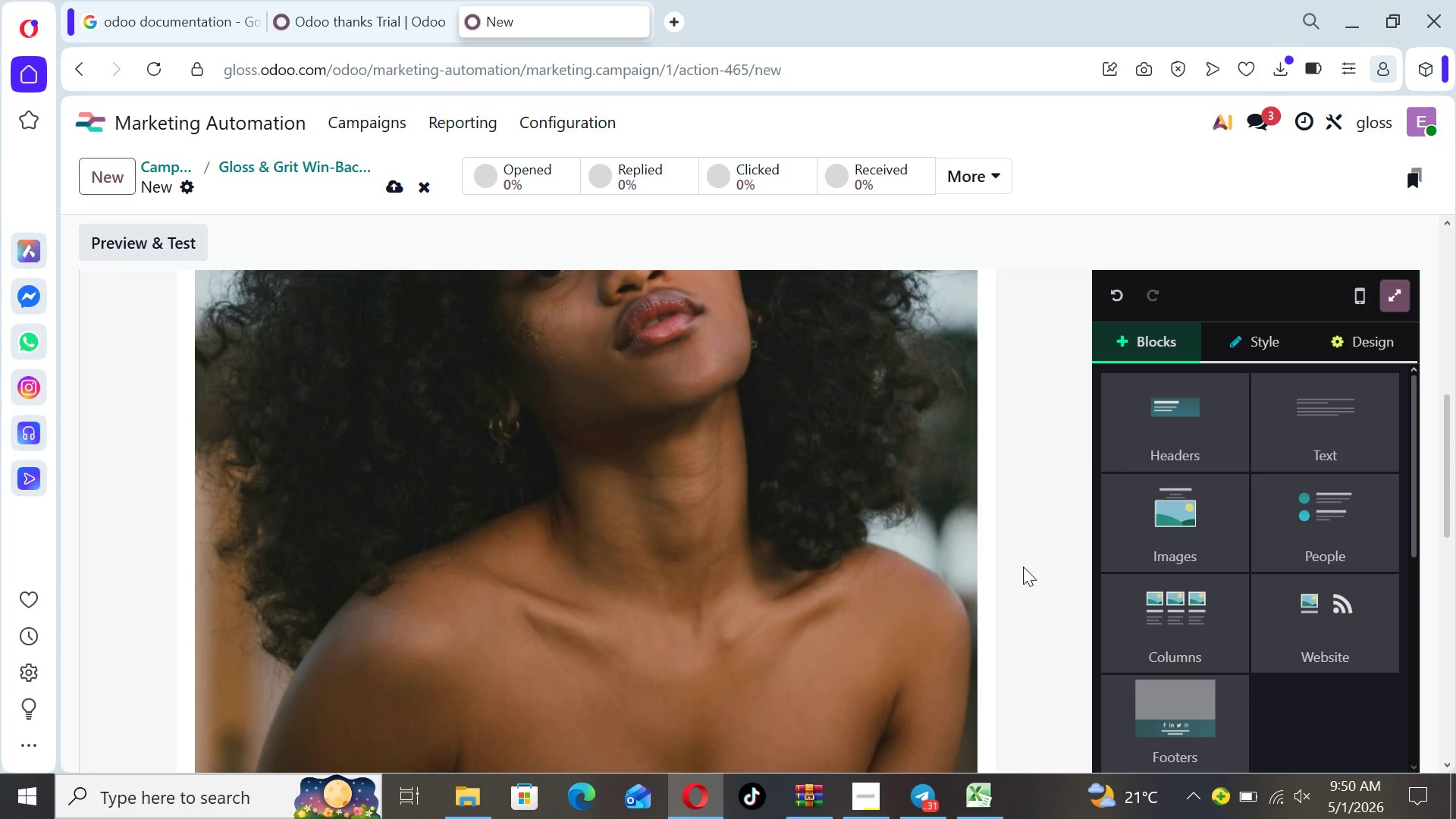 
key(ArrowDown)
 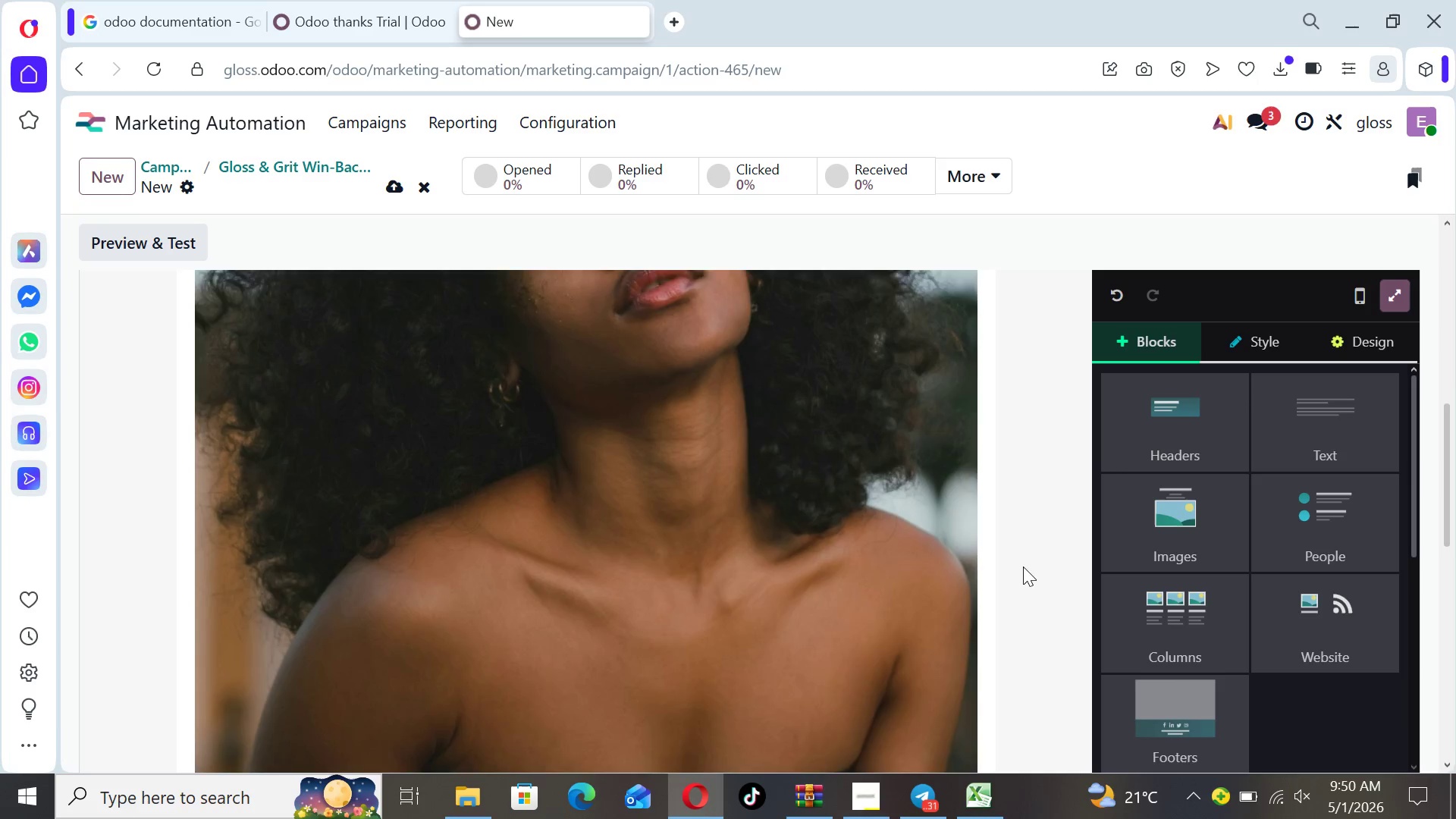 
key(ArrowDown)
 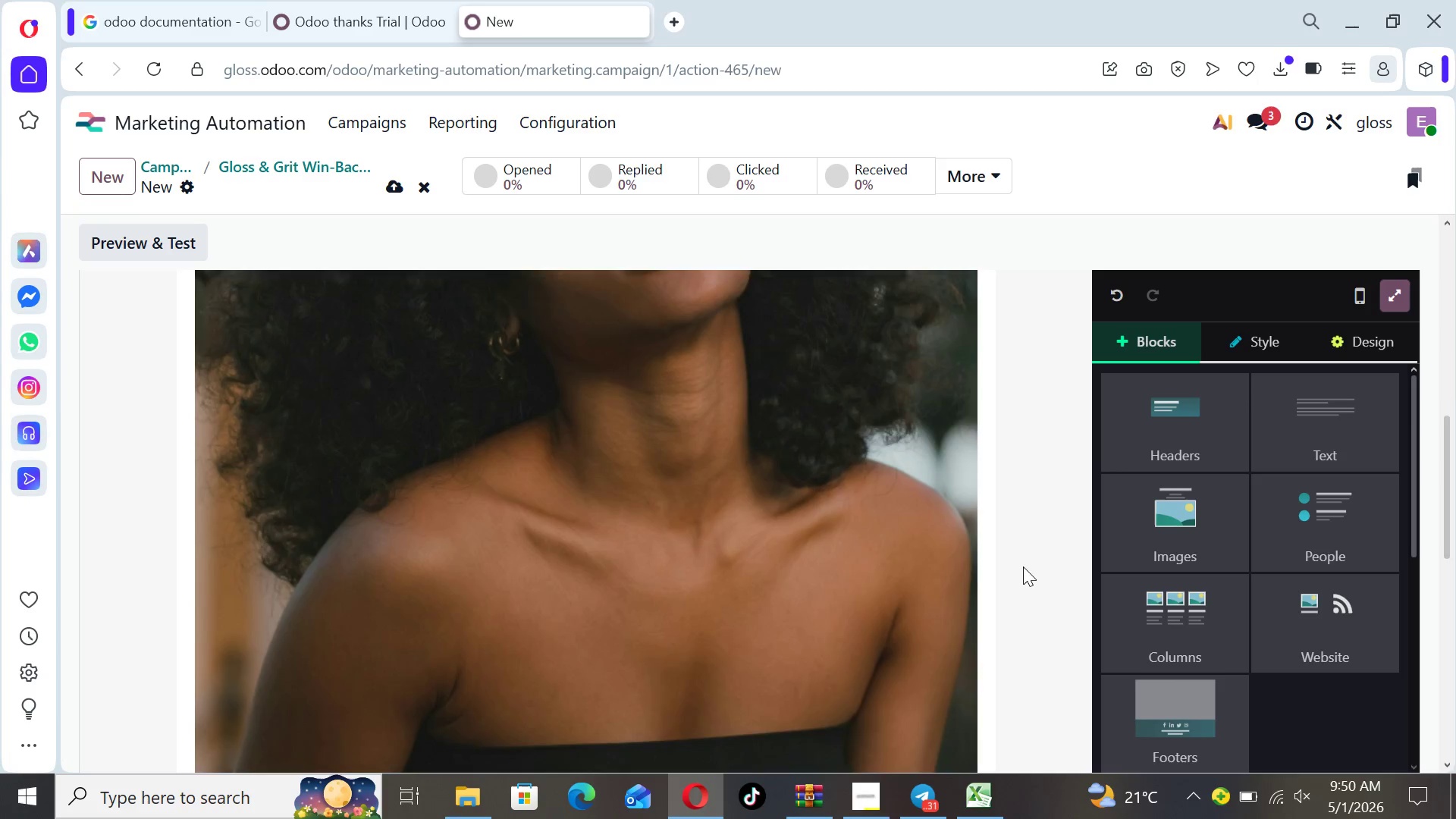 
key(ArrowDown)
 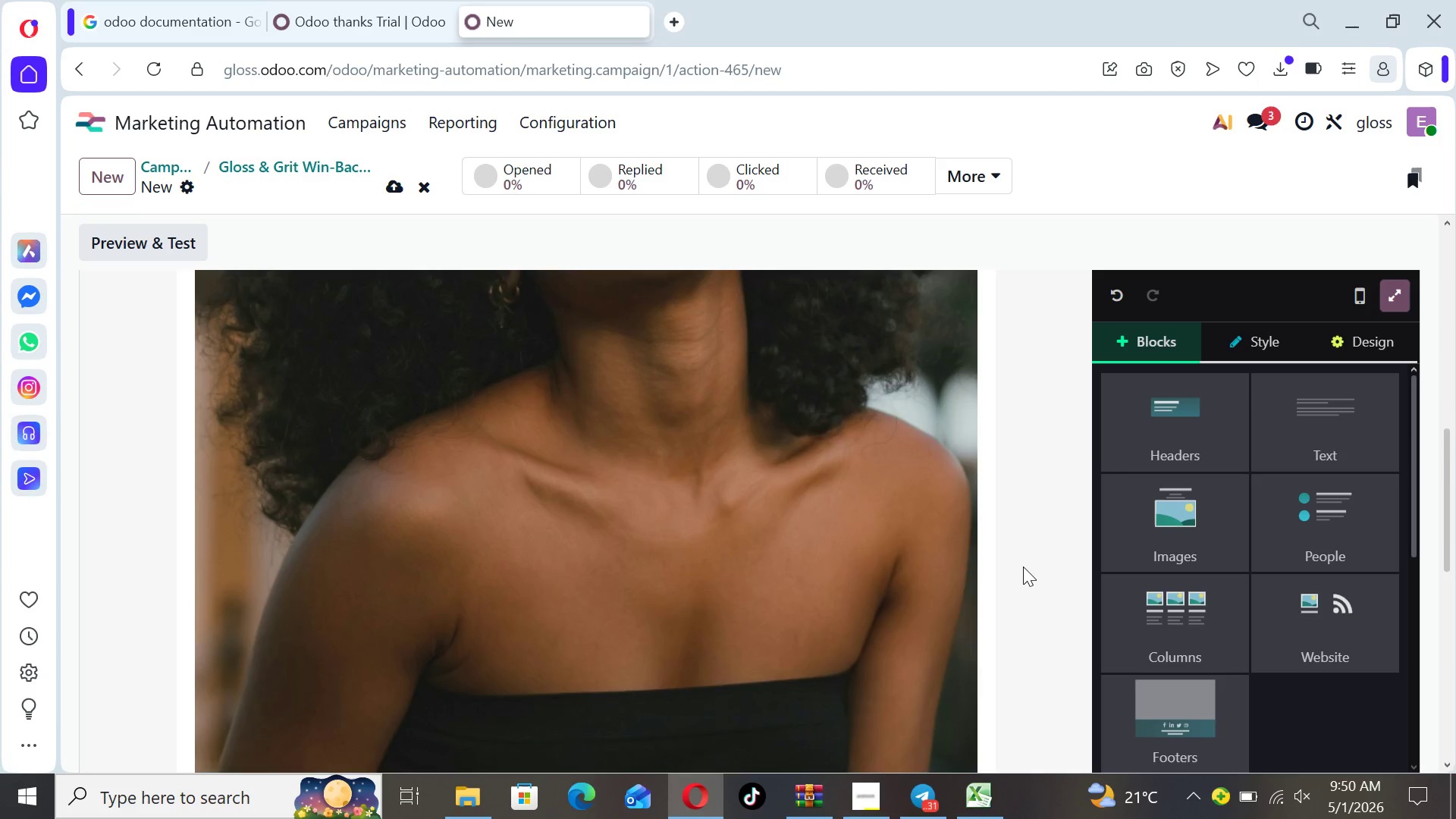 
key(ArrowDown)
 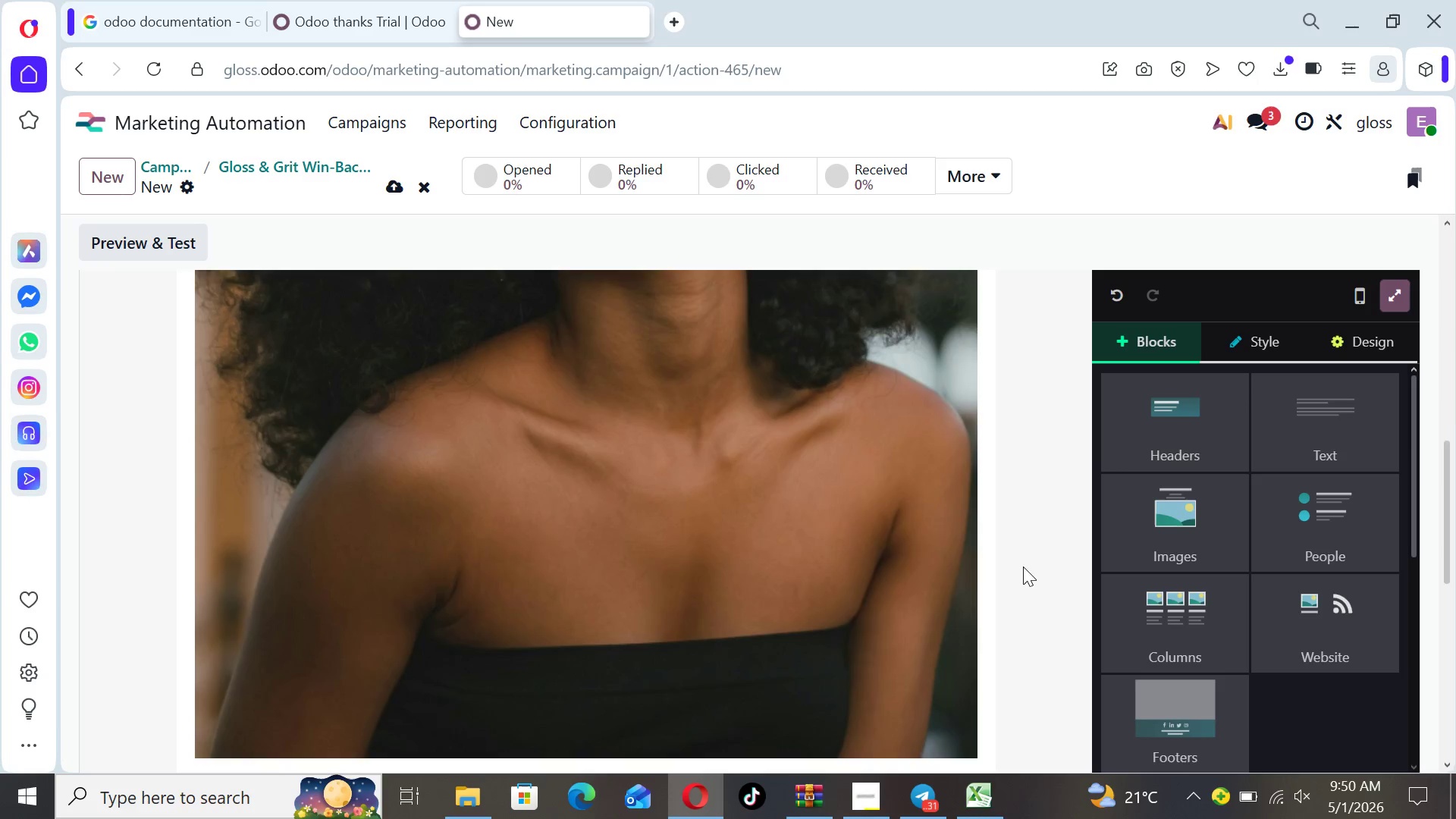 
key(ArrowDown)
 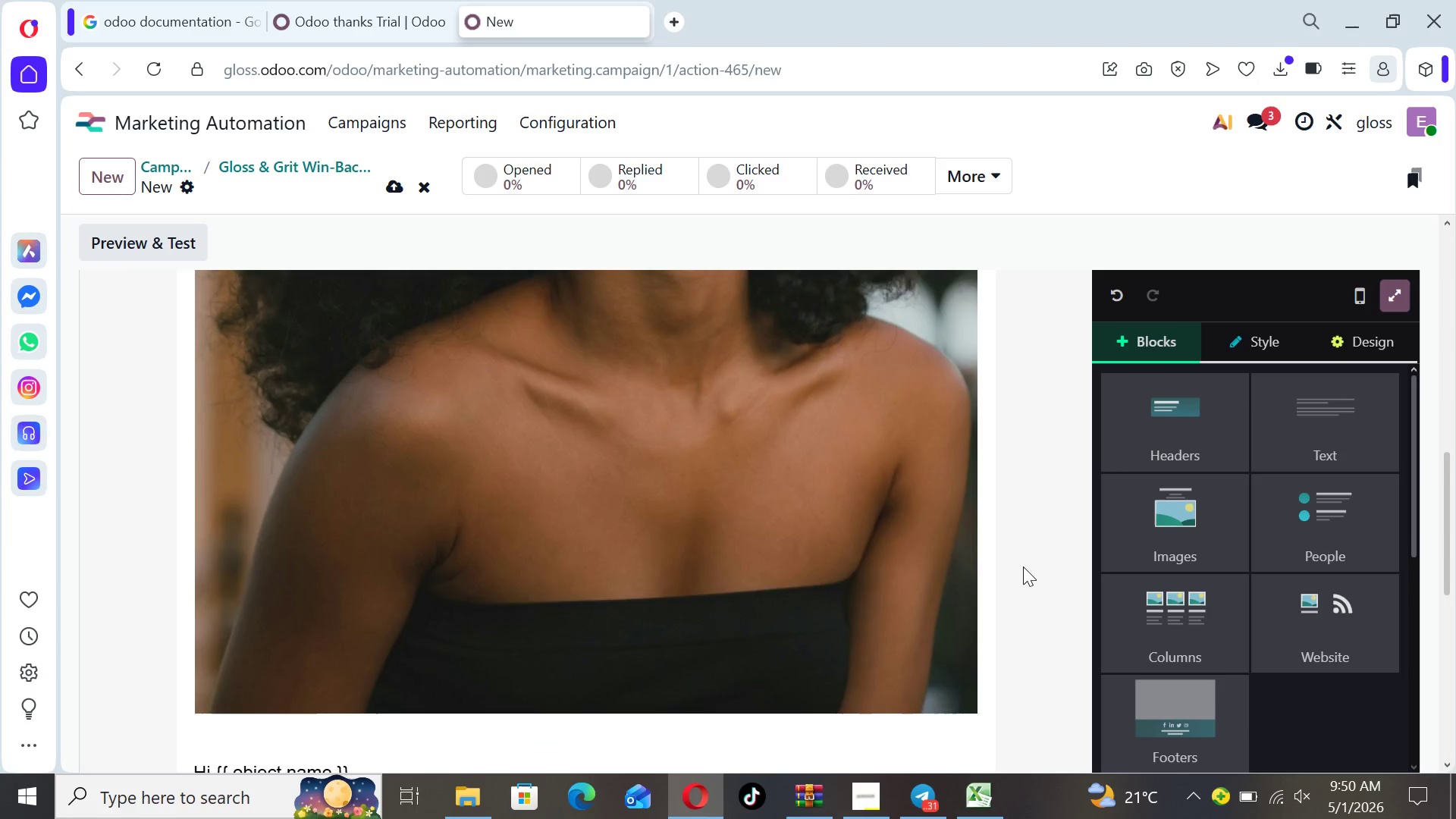 
key(ArrowDown)
 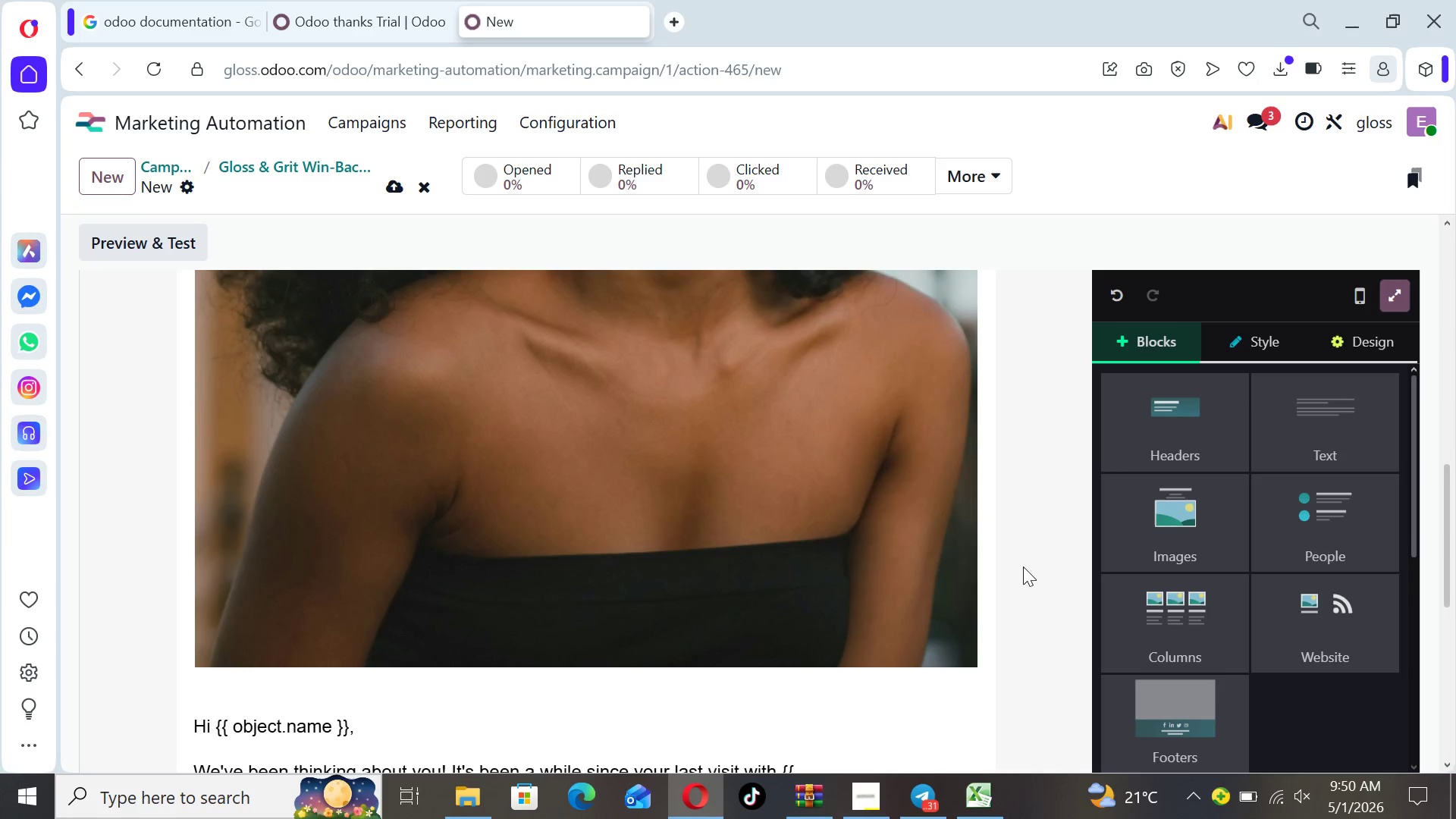 
key(ArrowDown)
 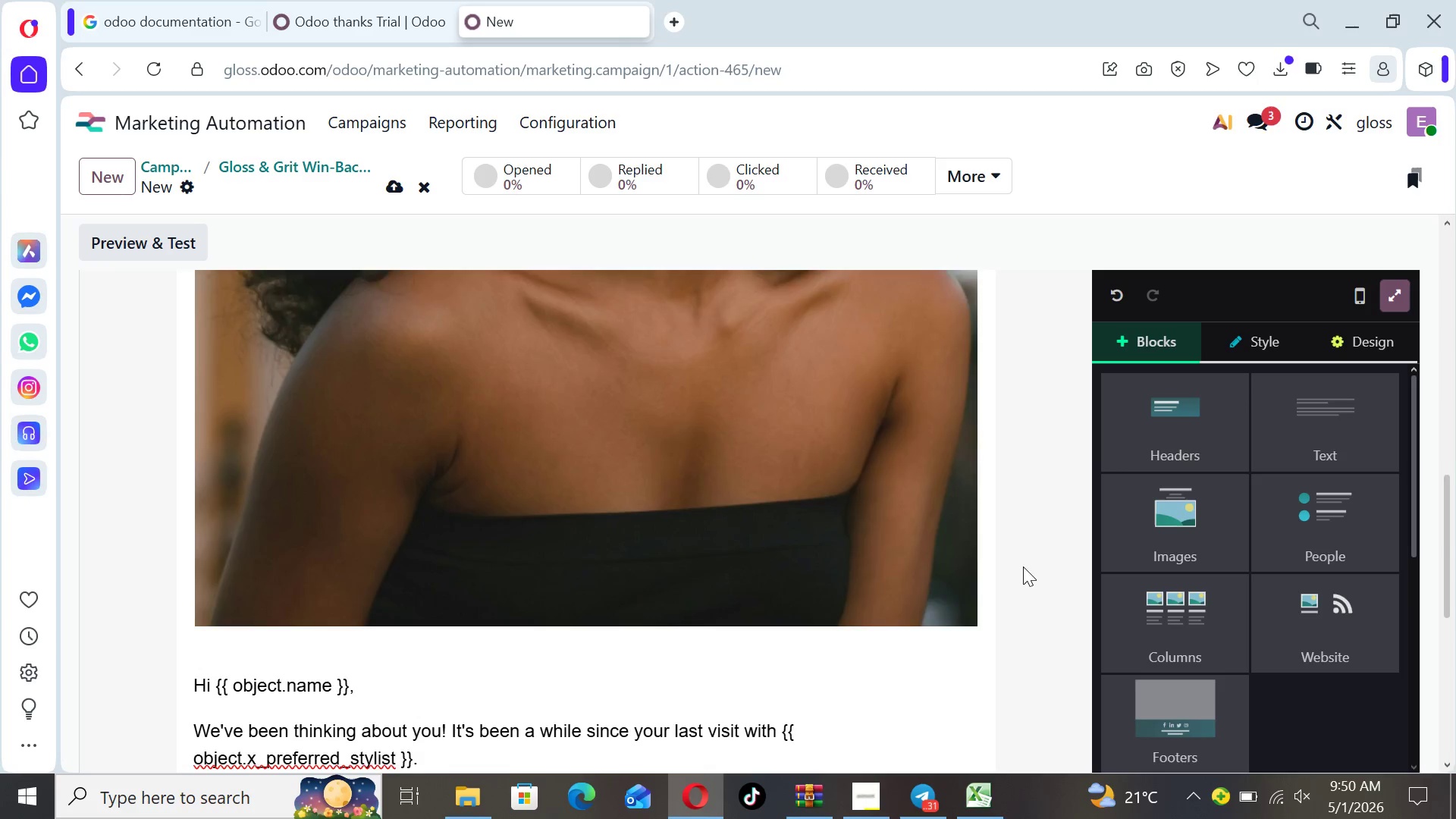 
key(ArrowDown)
 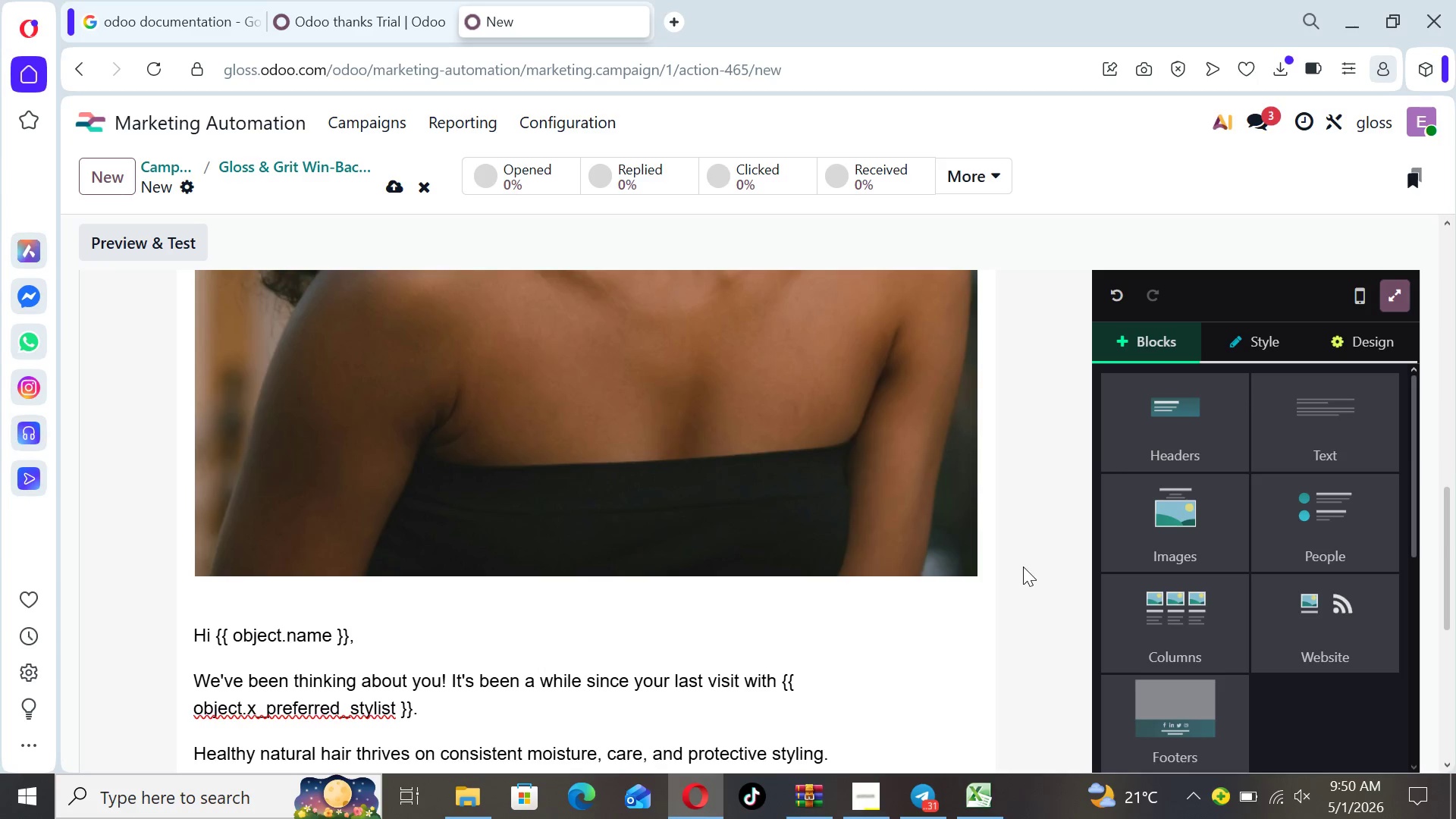 
key(ArrowDown)
 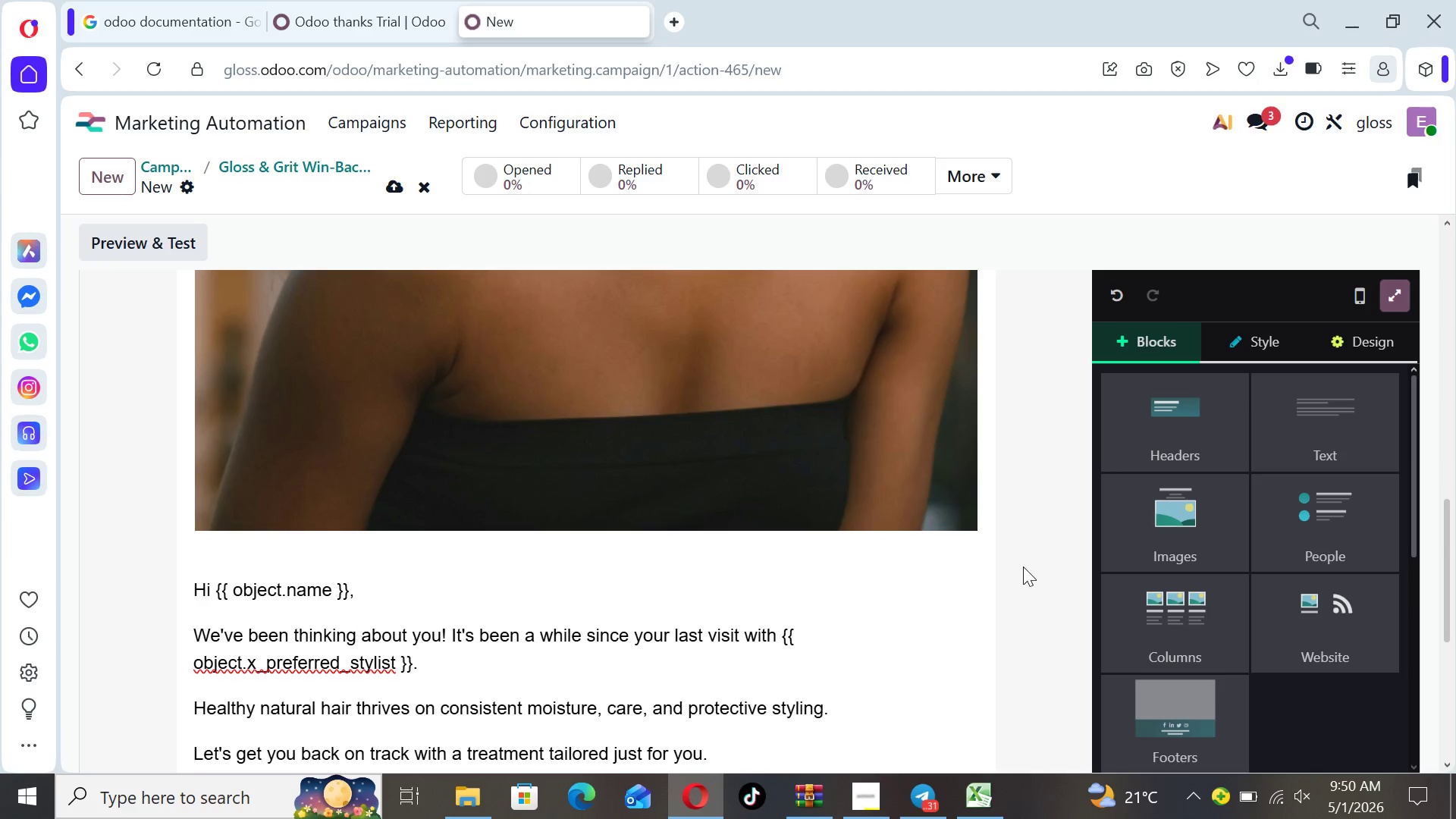 
key(ArrowDown)
 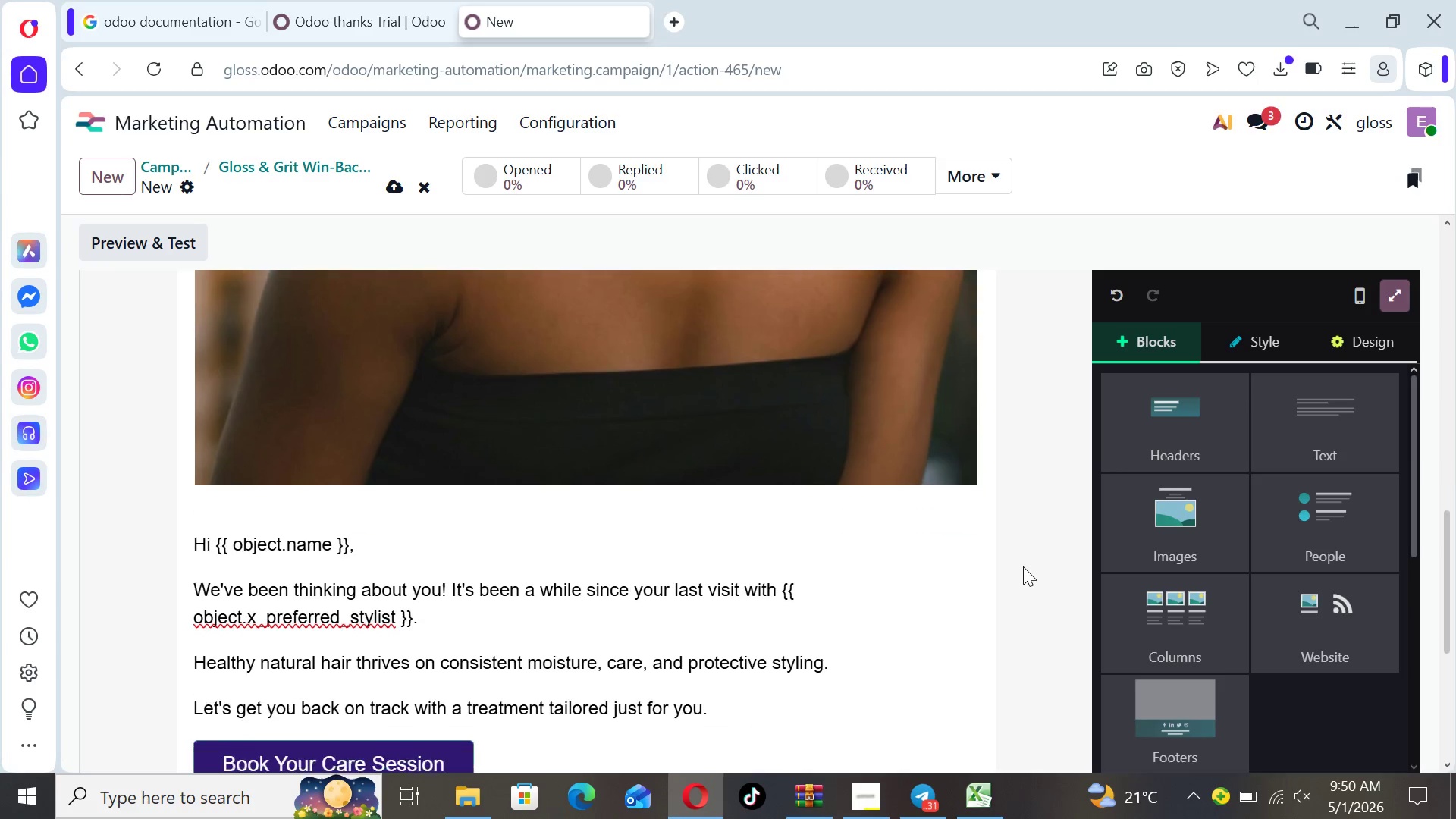 
key(ArrowDown)
 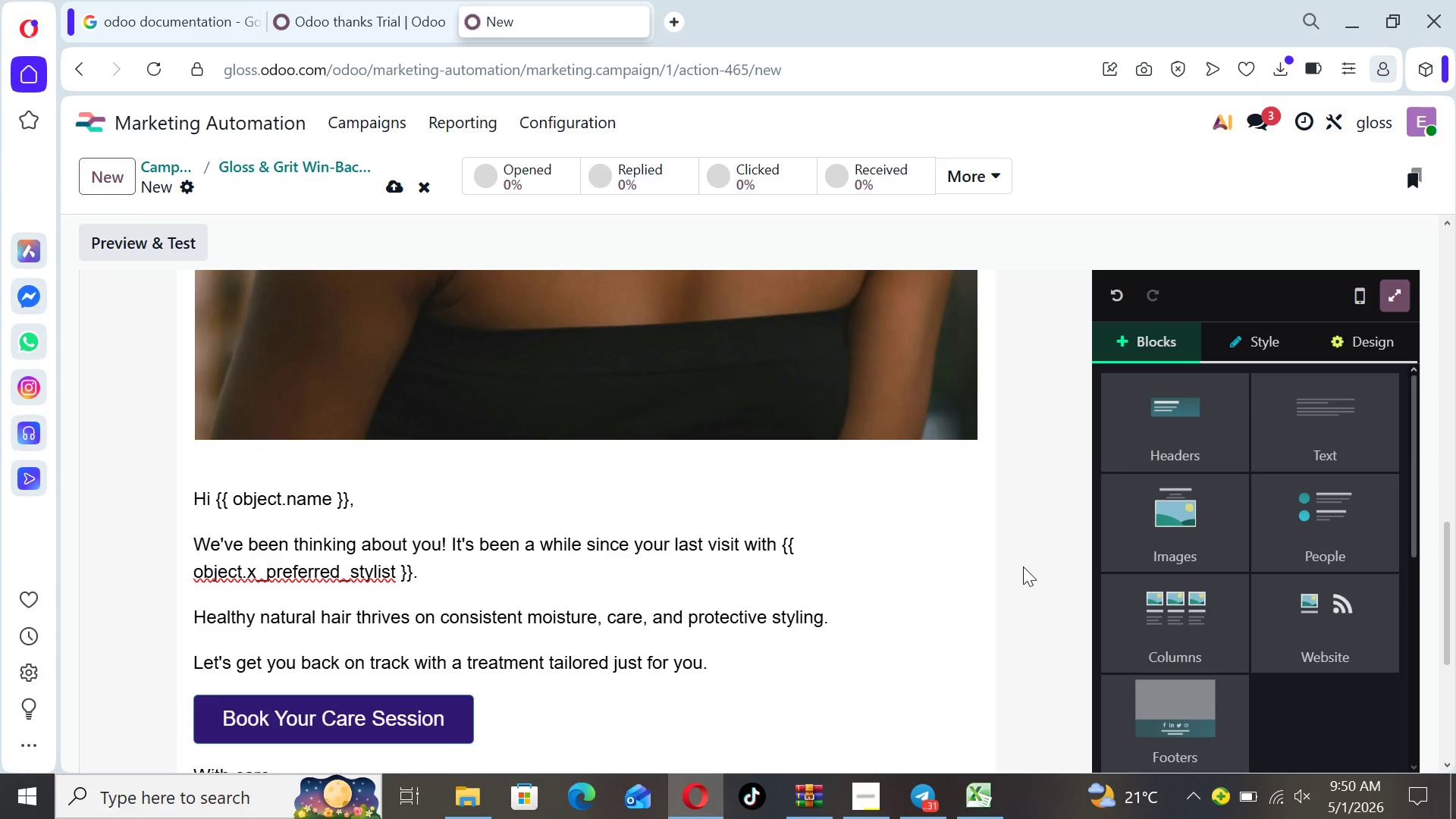 
key(ArrowDown)
 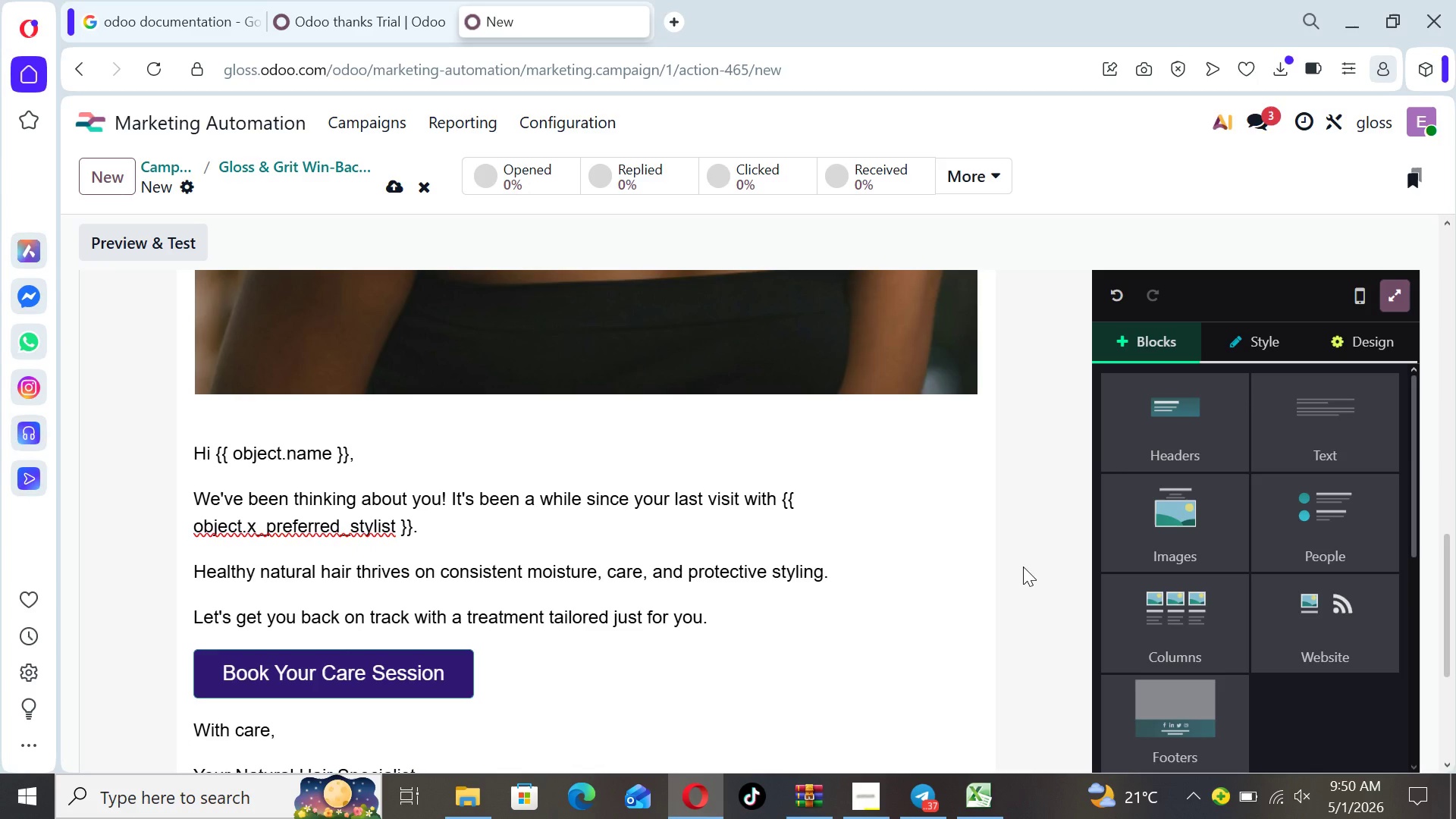 
wait(8.09)
 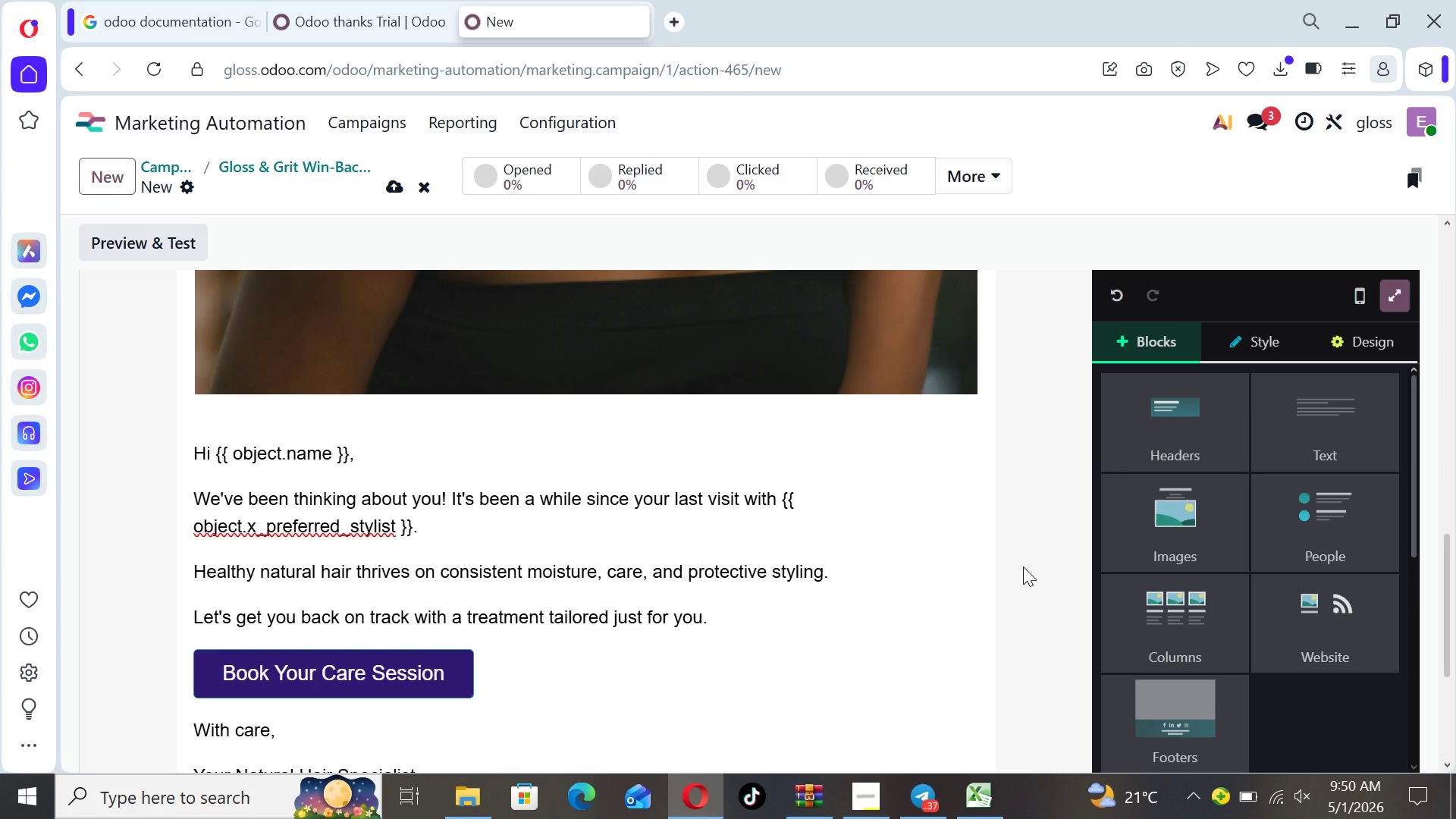 
key(ArrowDown)
 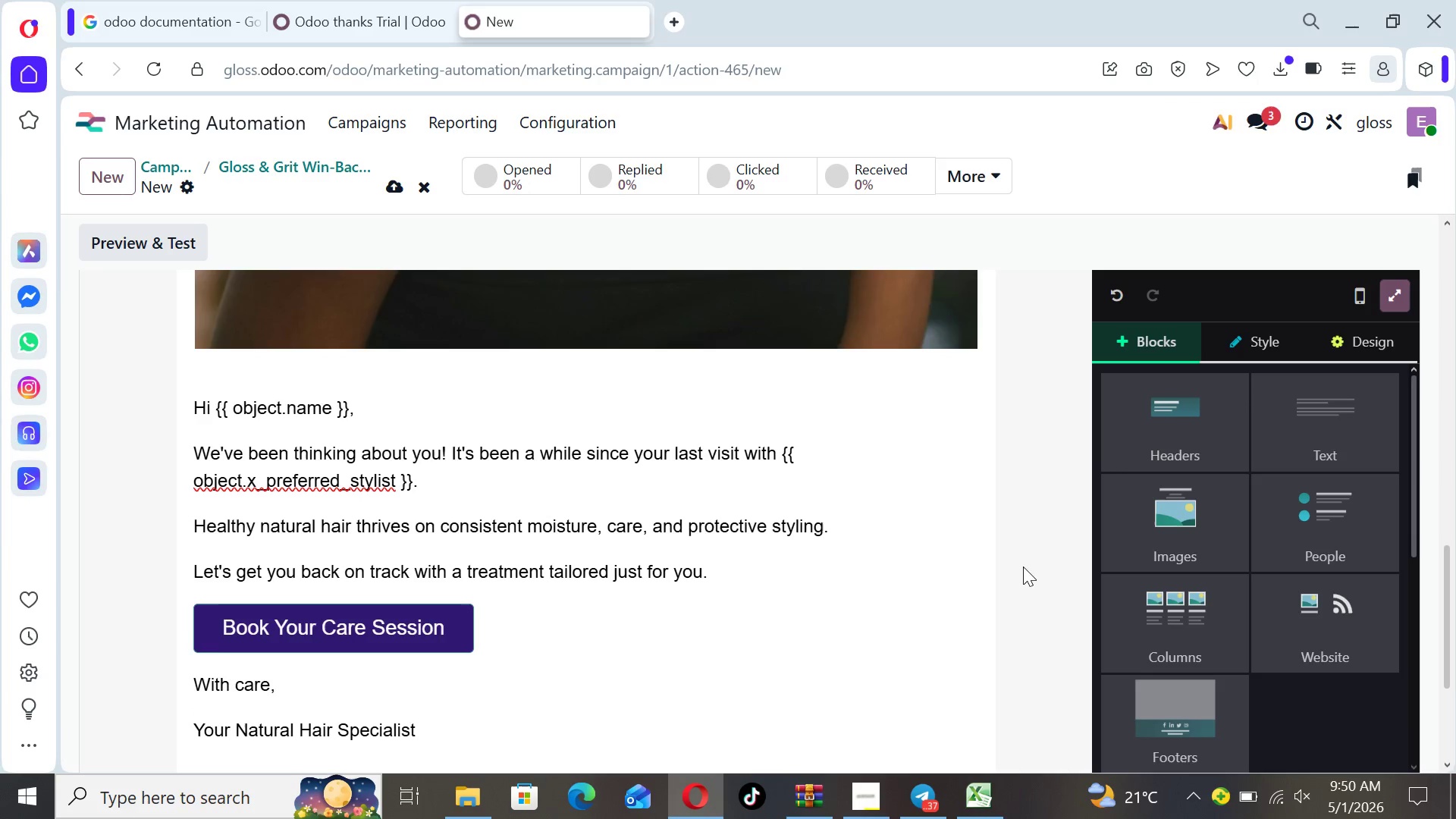 
key(ArrowDown)
 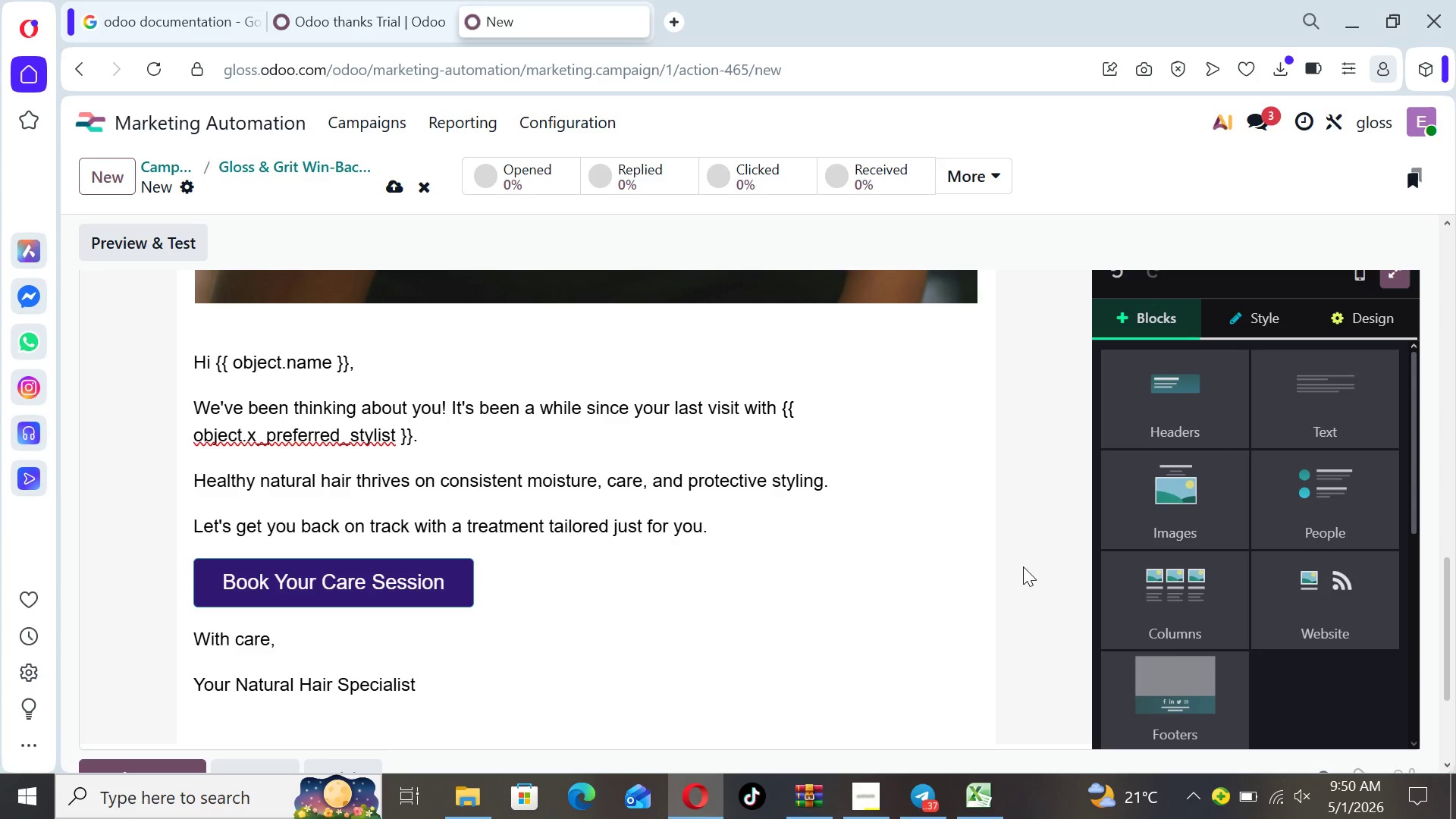 
key(ArrowDown)
 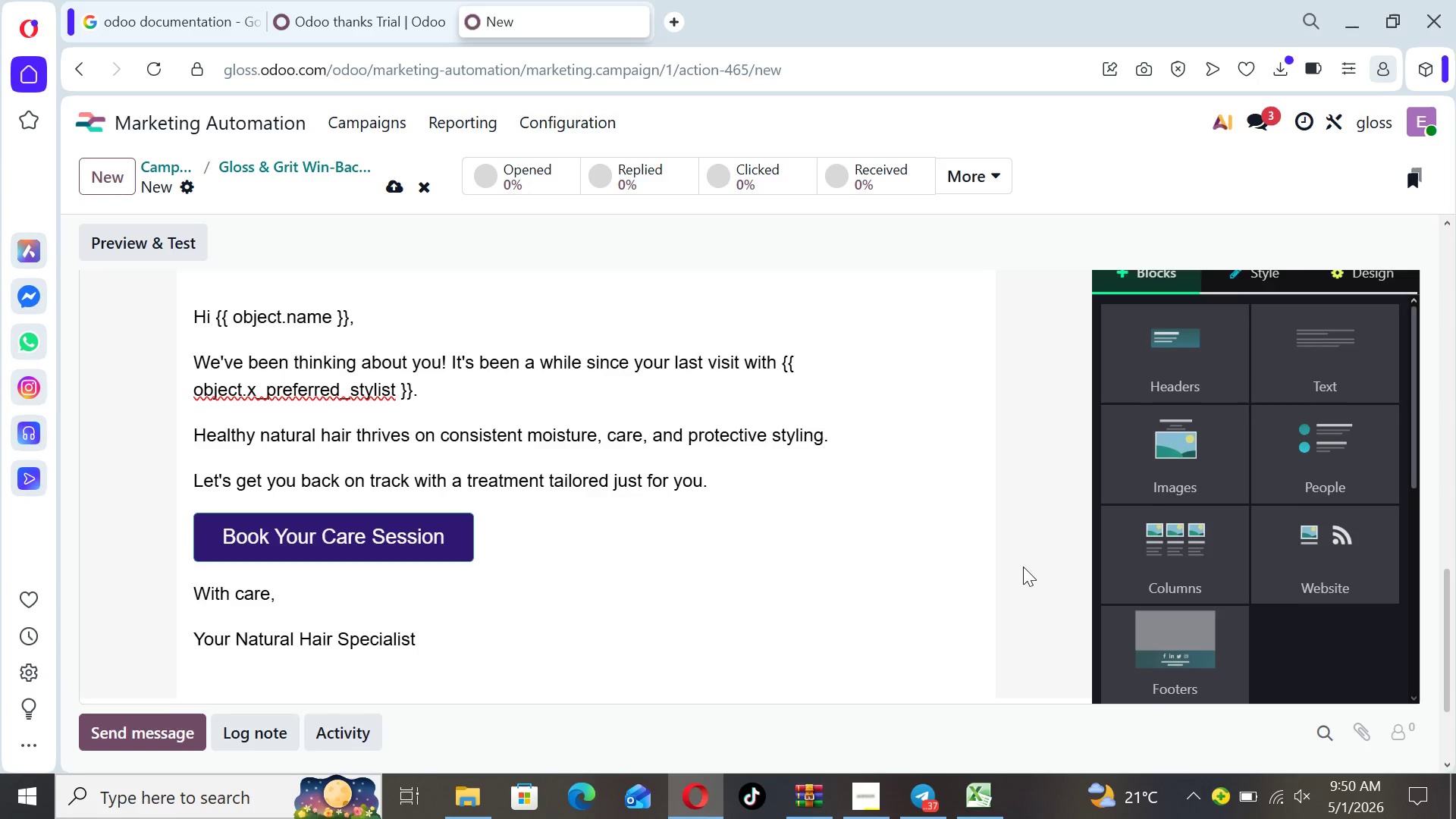 
key(ArrowDown)
 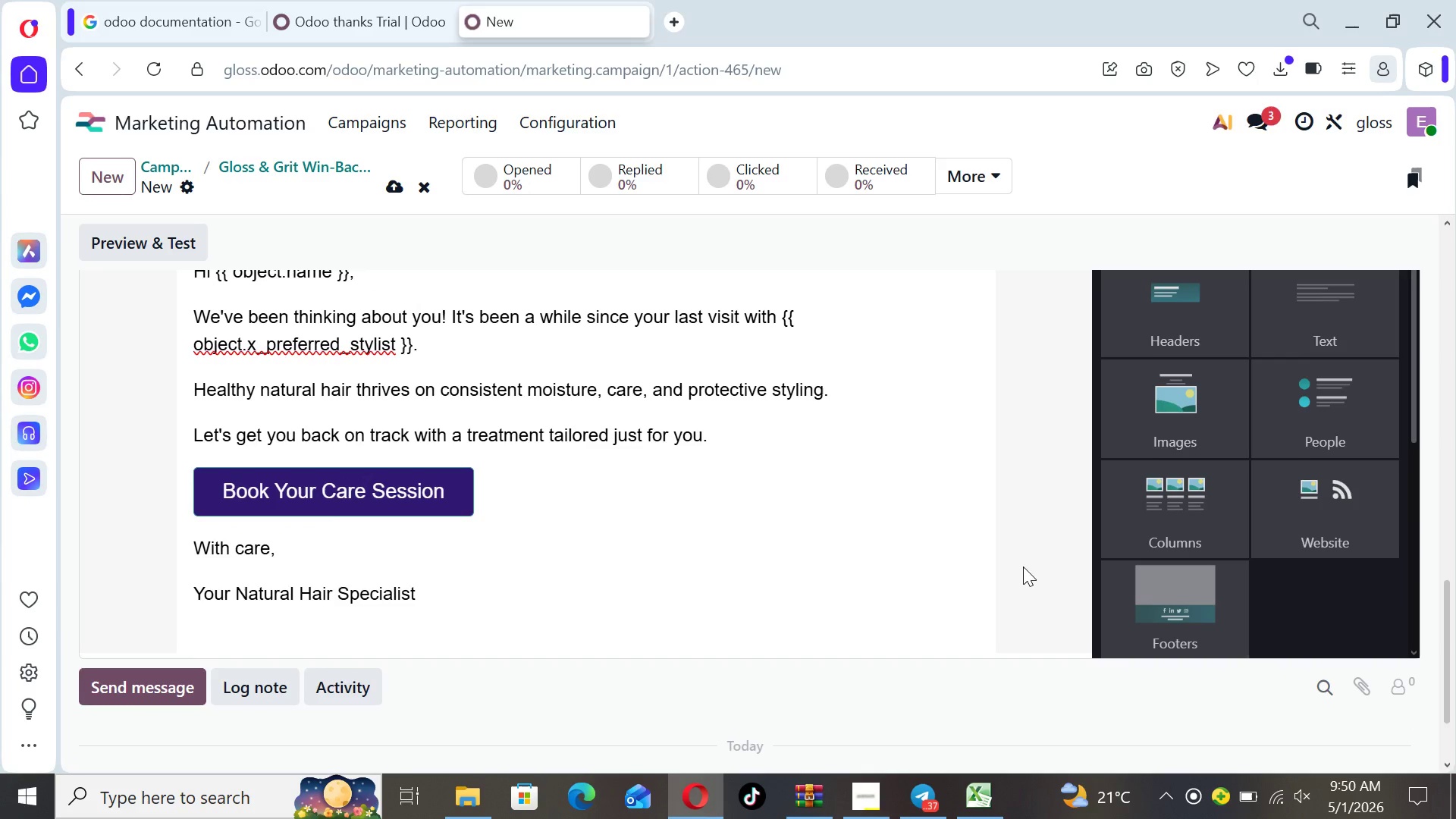 
key(ArrowUp)
 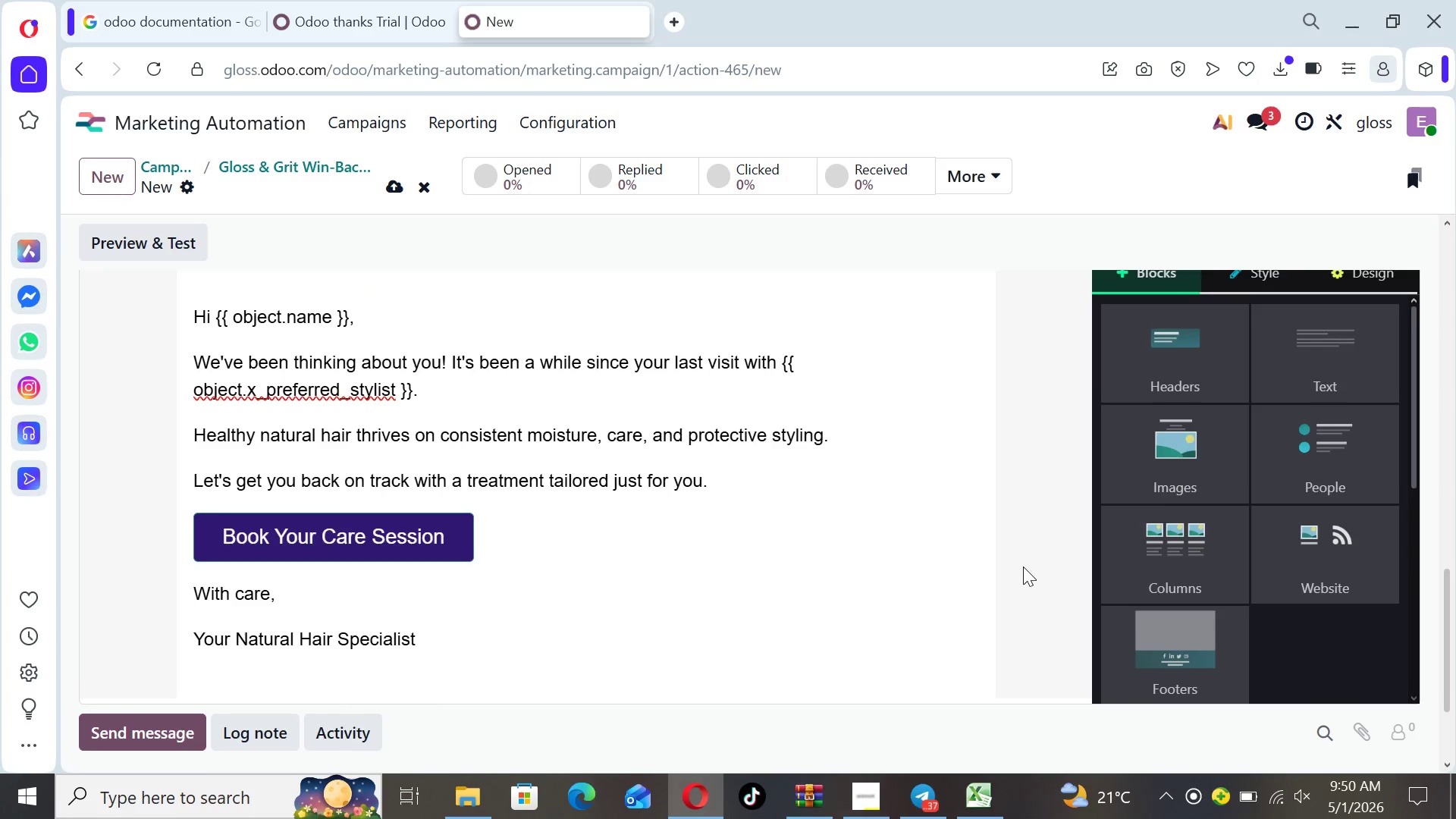 
key(ArrowUp)
 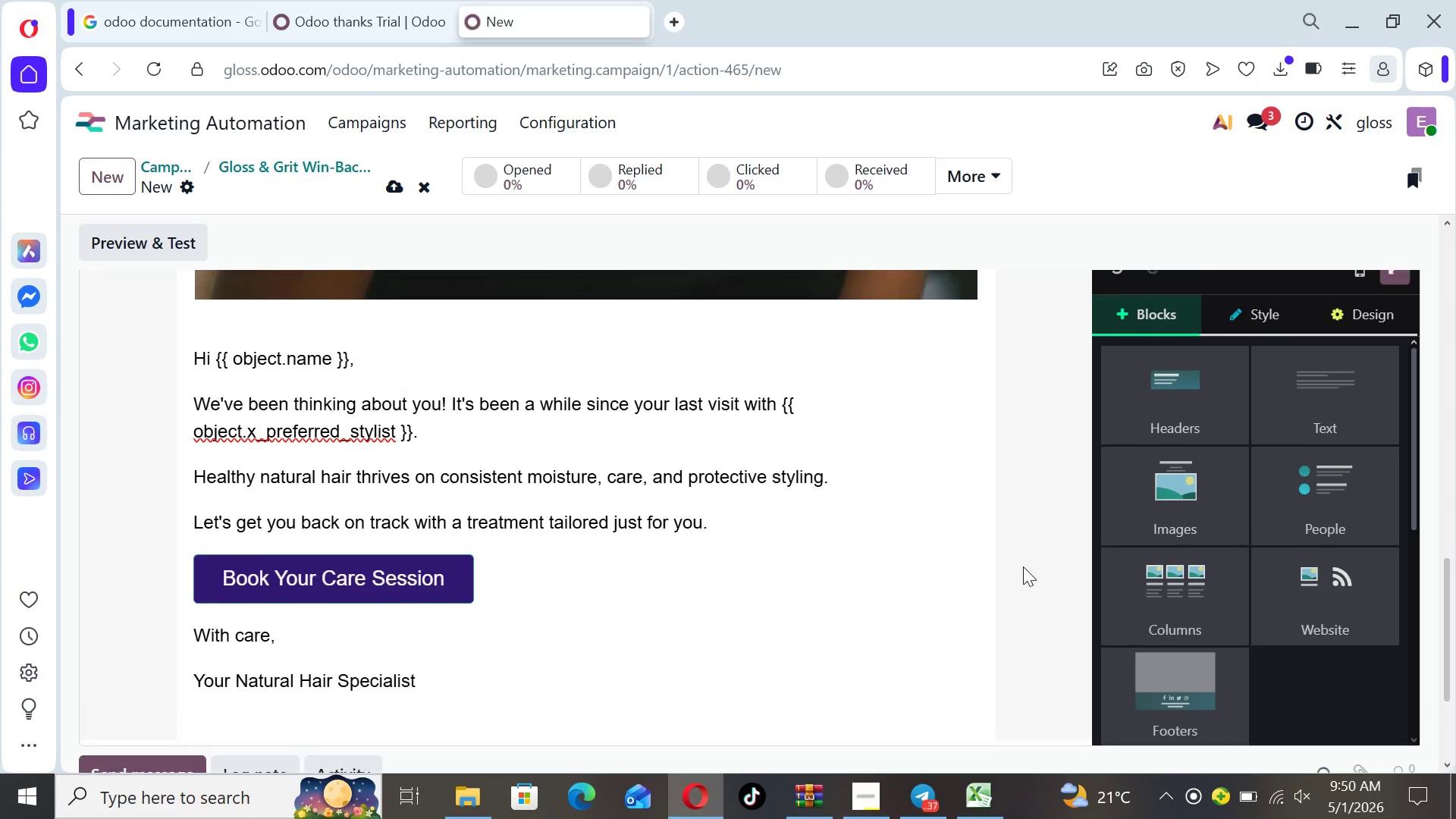 
hold_key(key=ArrowUp, duration=0.48)
 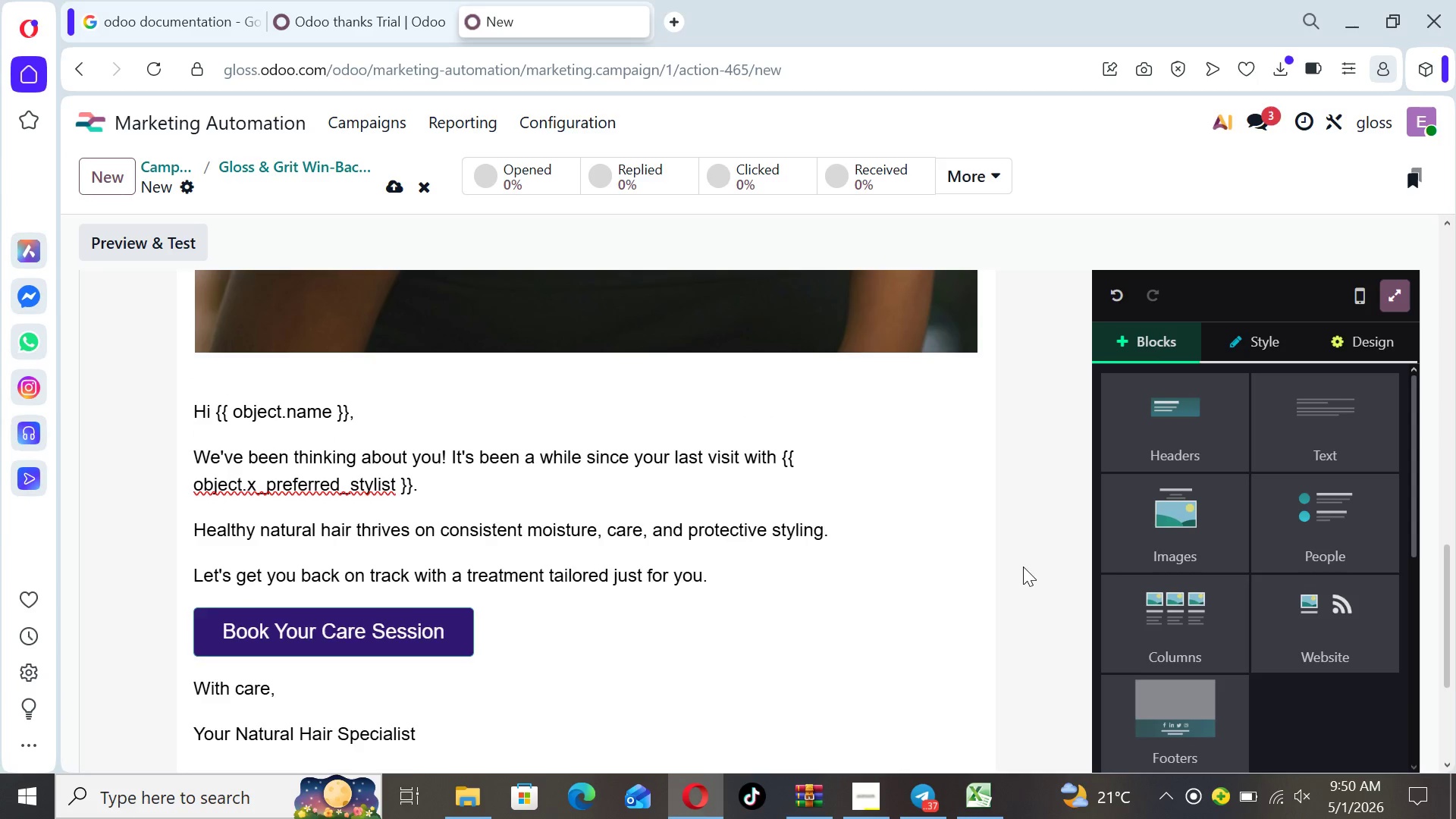 
key(ArrowUp)
 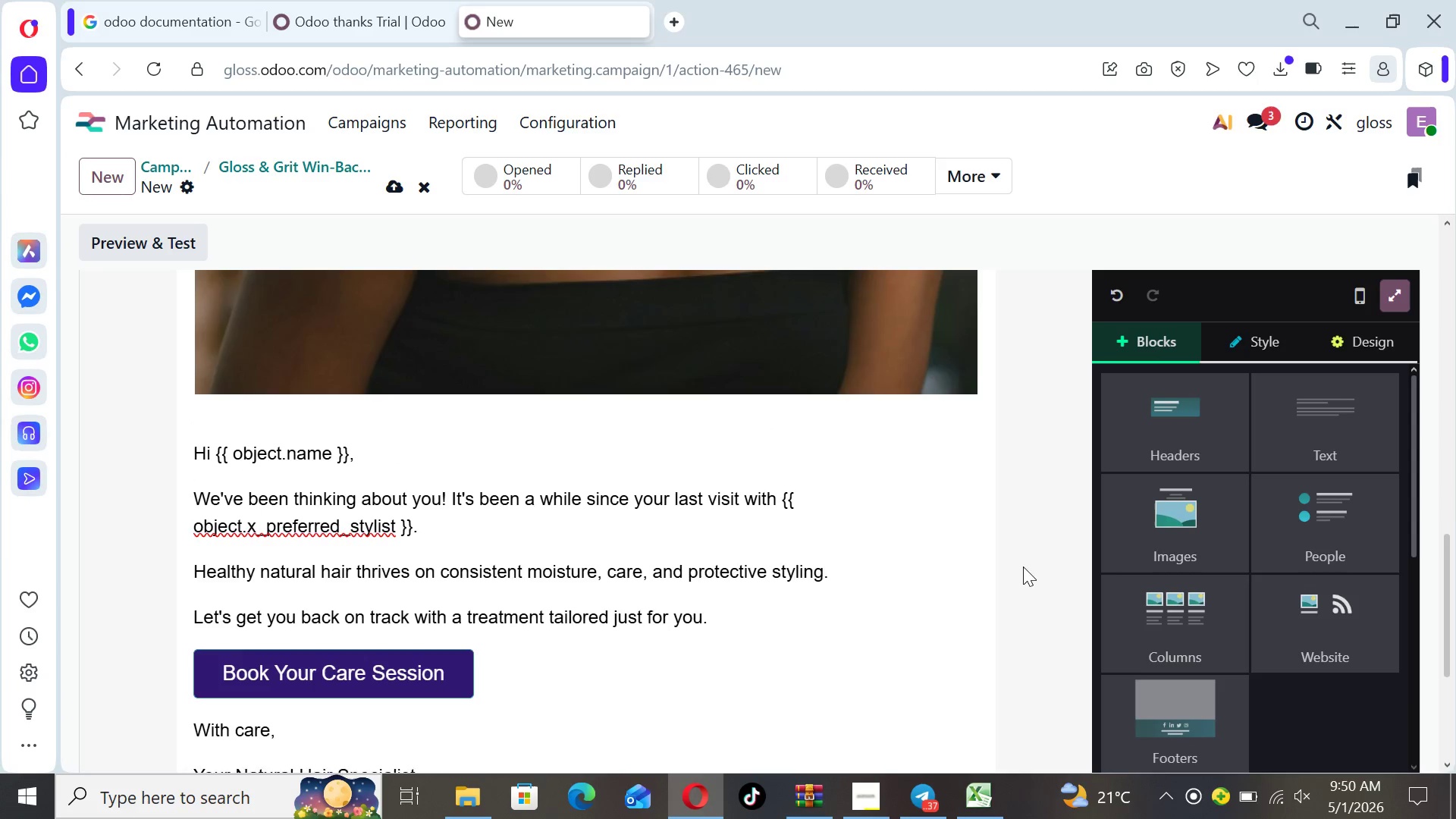 
key(ArrowUp)
 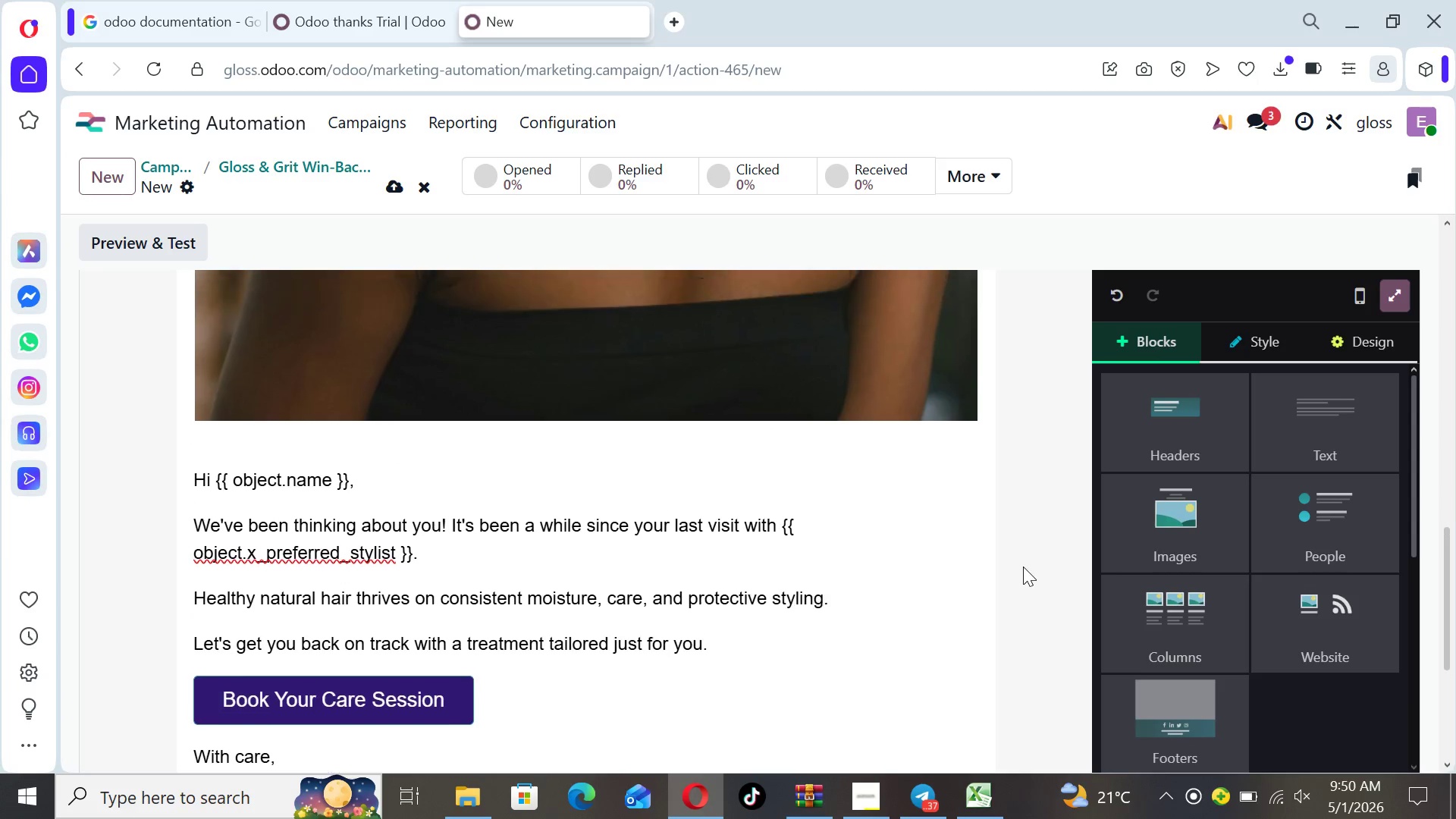 
key(ArrowUp)
 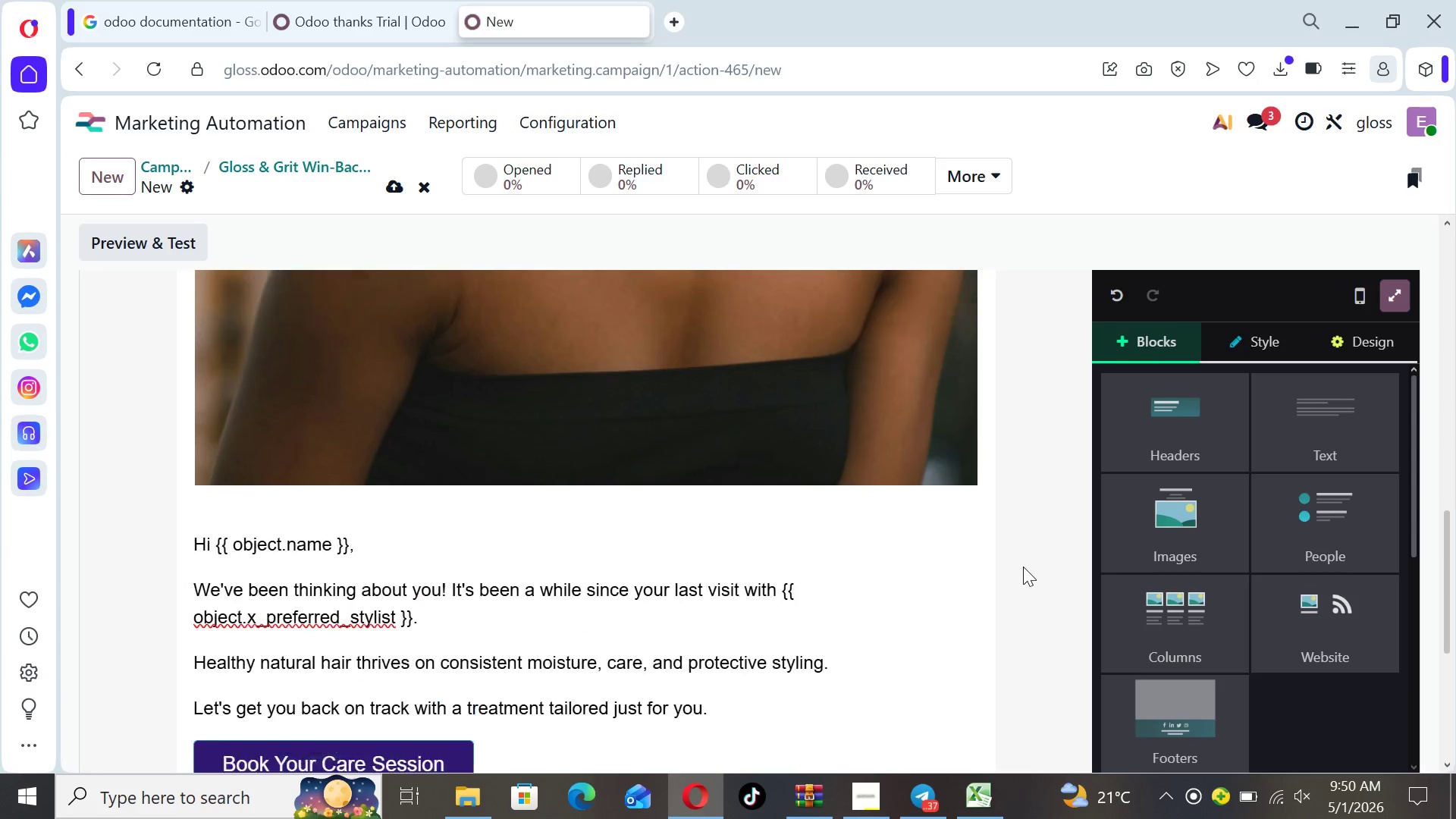 
key(ArrowUp)
 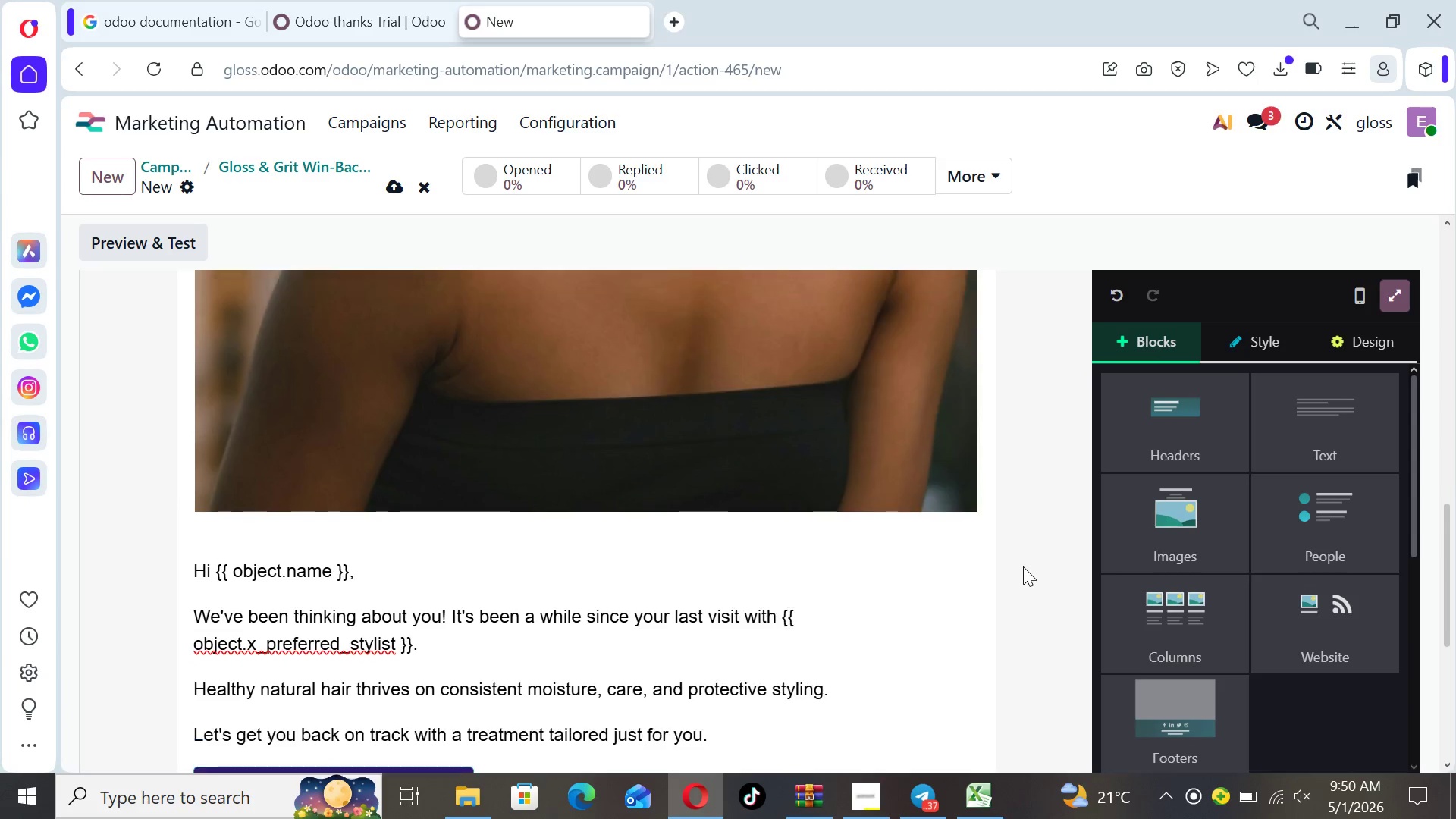 
key(ArrowUp)
 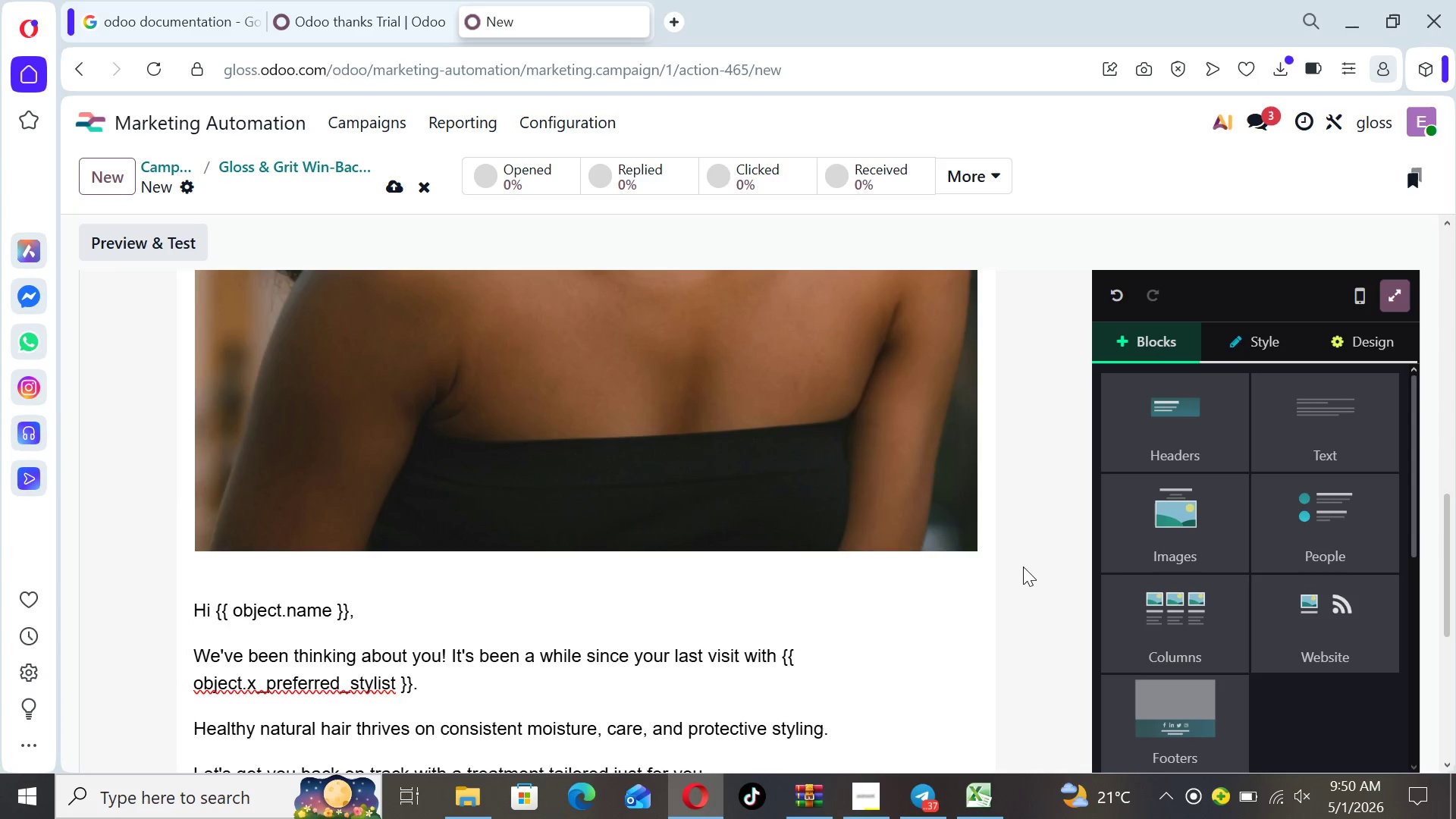 
key(ArrowUp)
 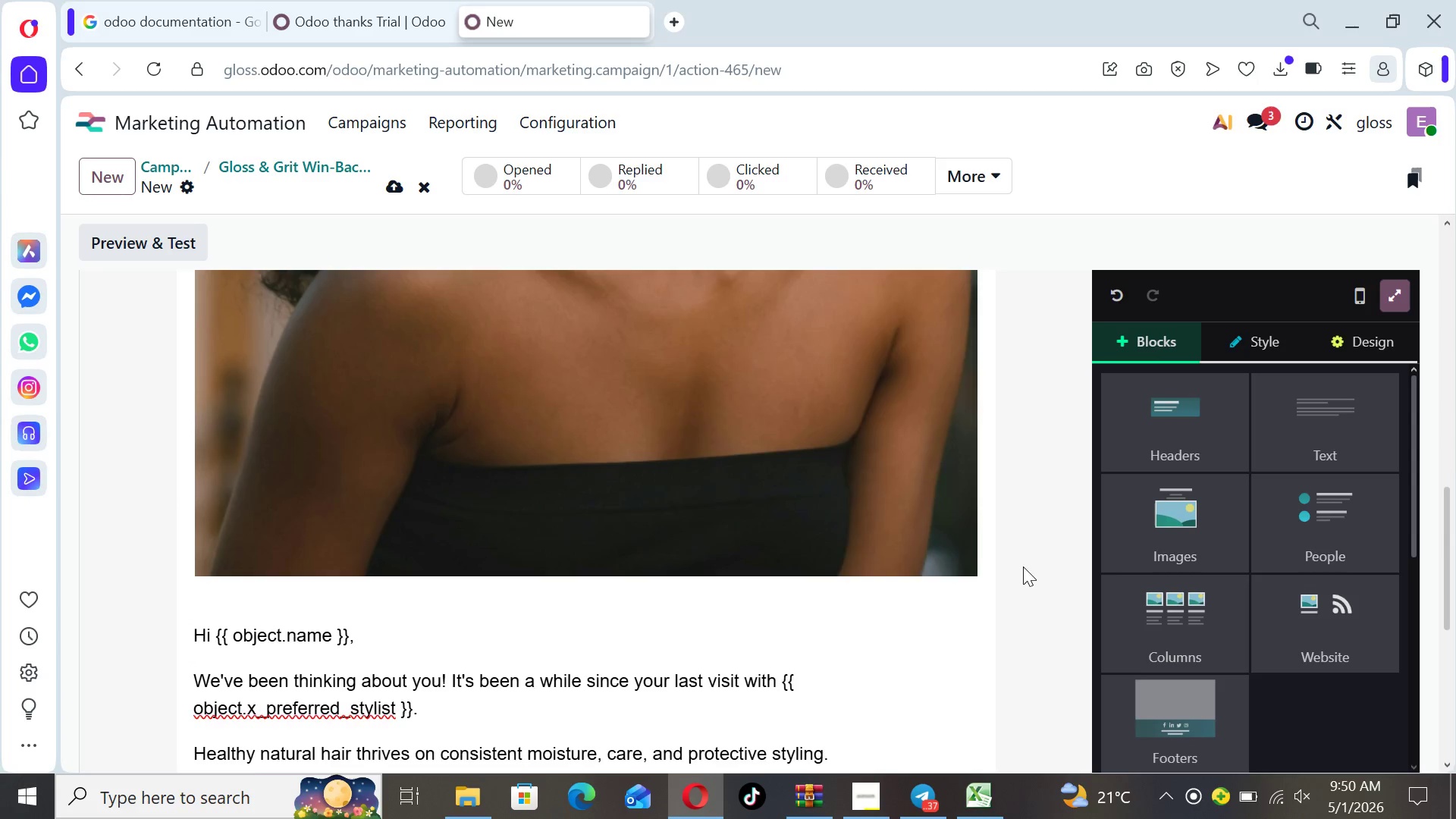 
key(ArrowUp)
 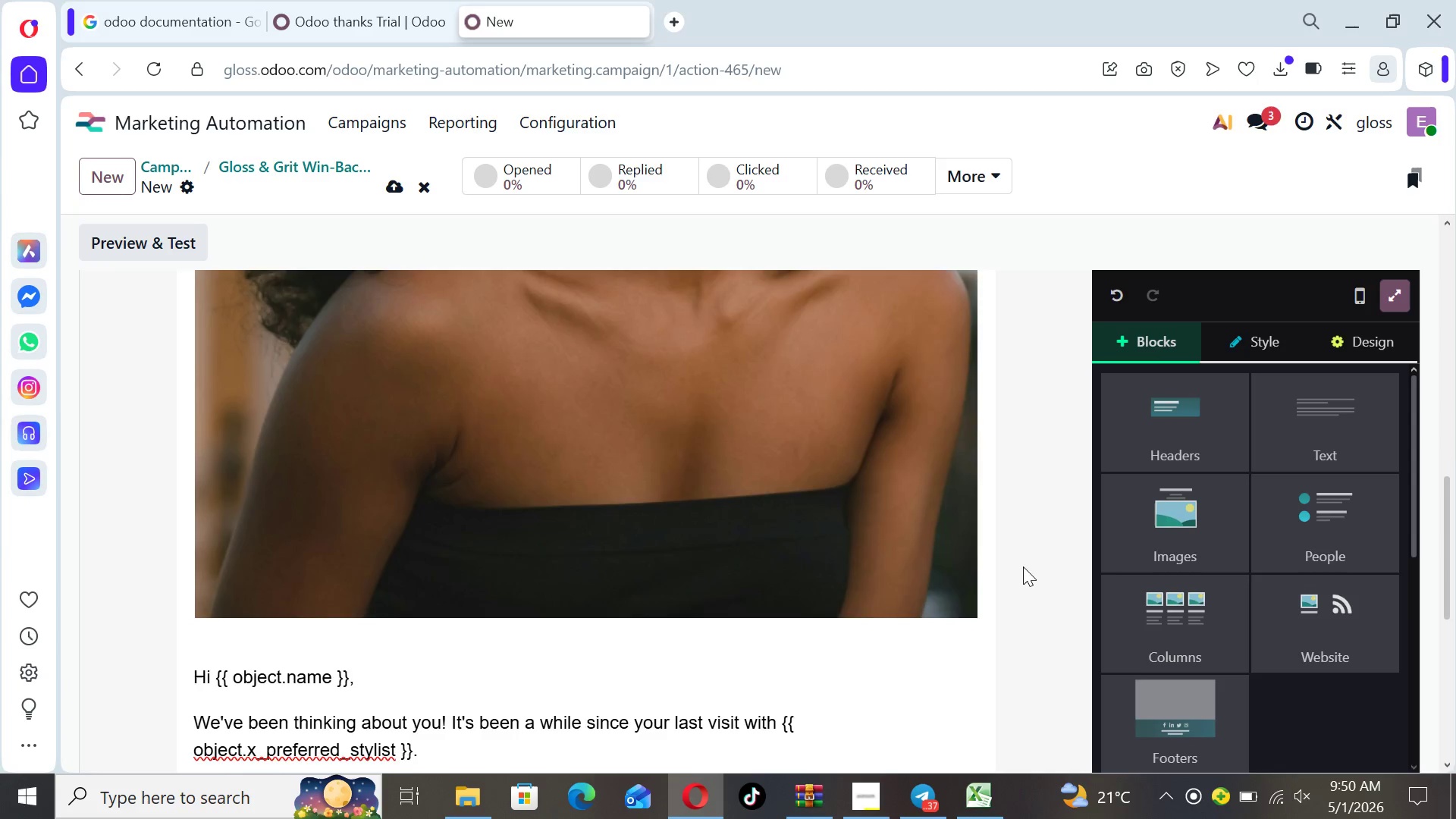 
key(ArrowUp)
 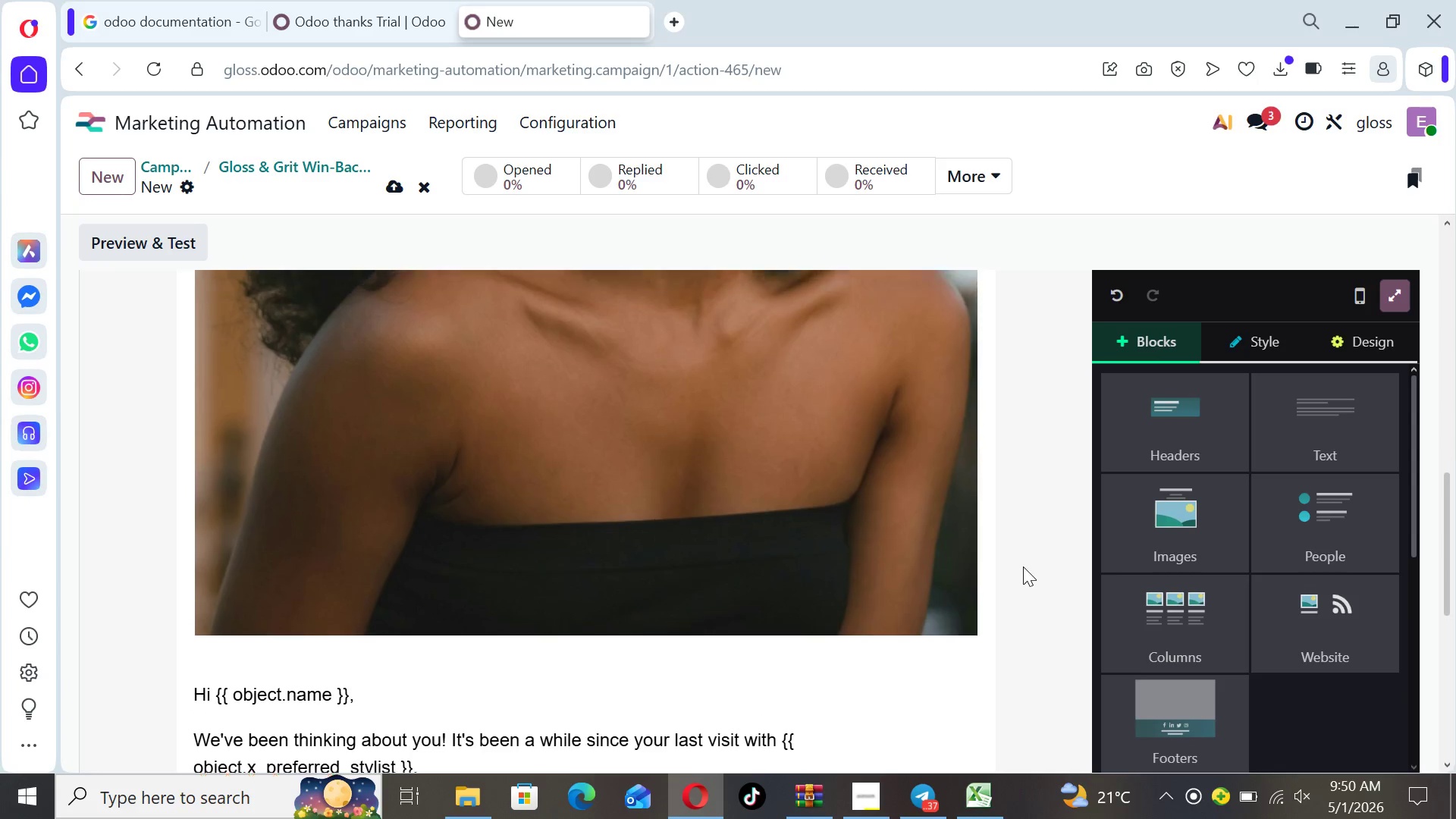 
key(ArrowUp)
 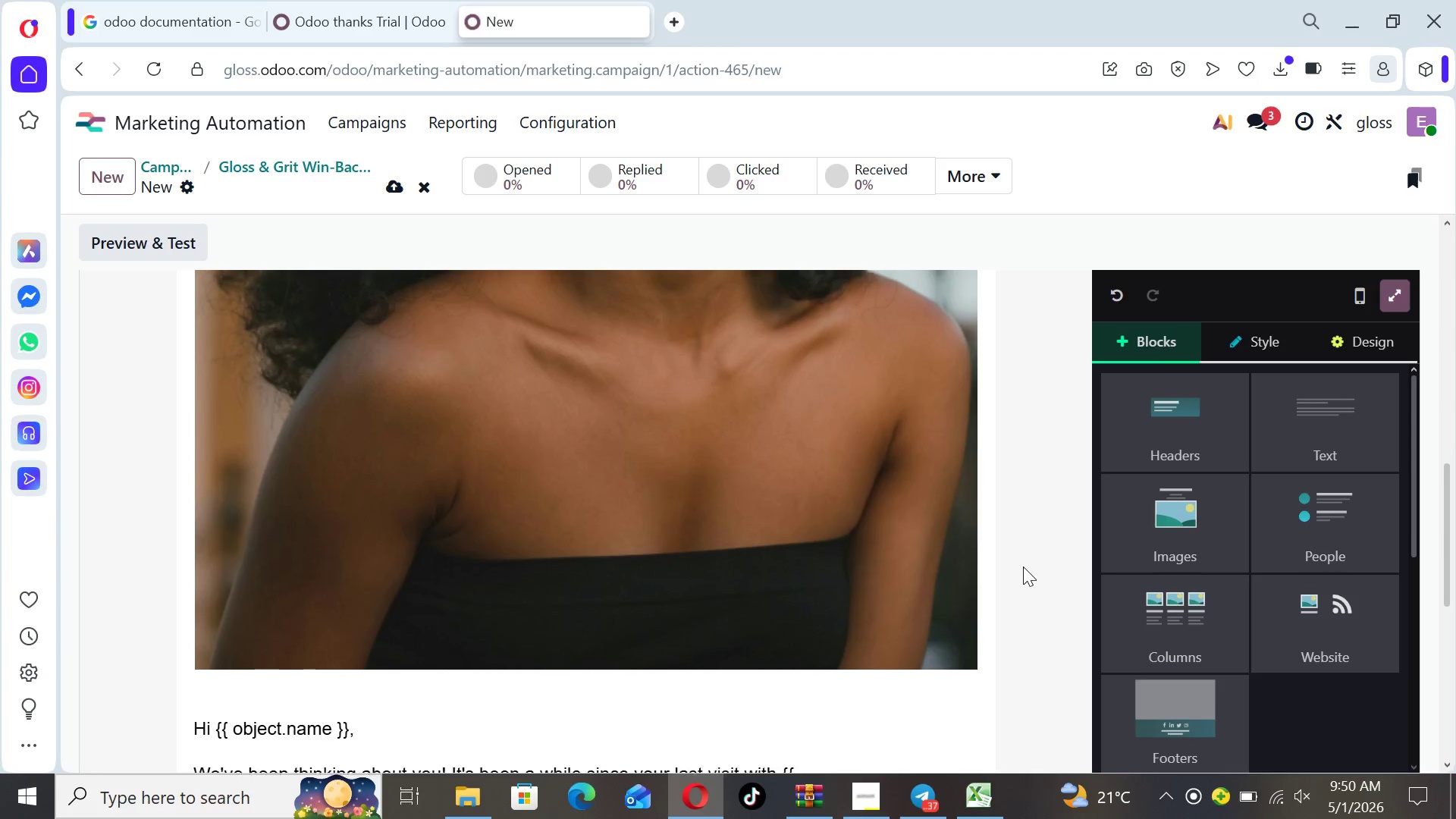 
key(ArrowUp)
 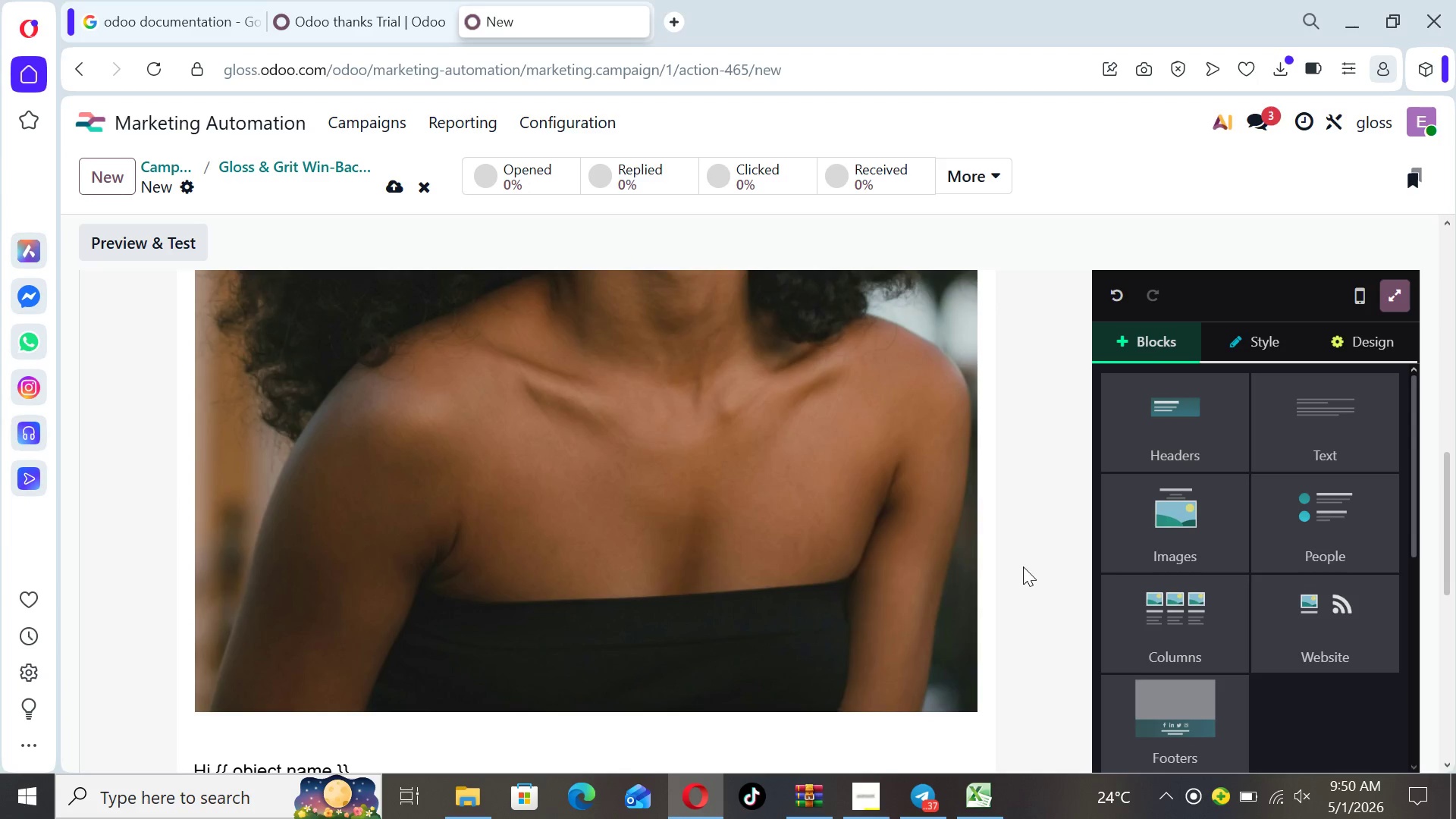 
key(ArrowUp)
 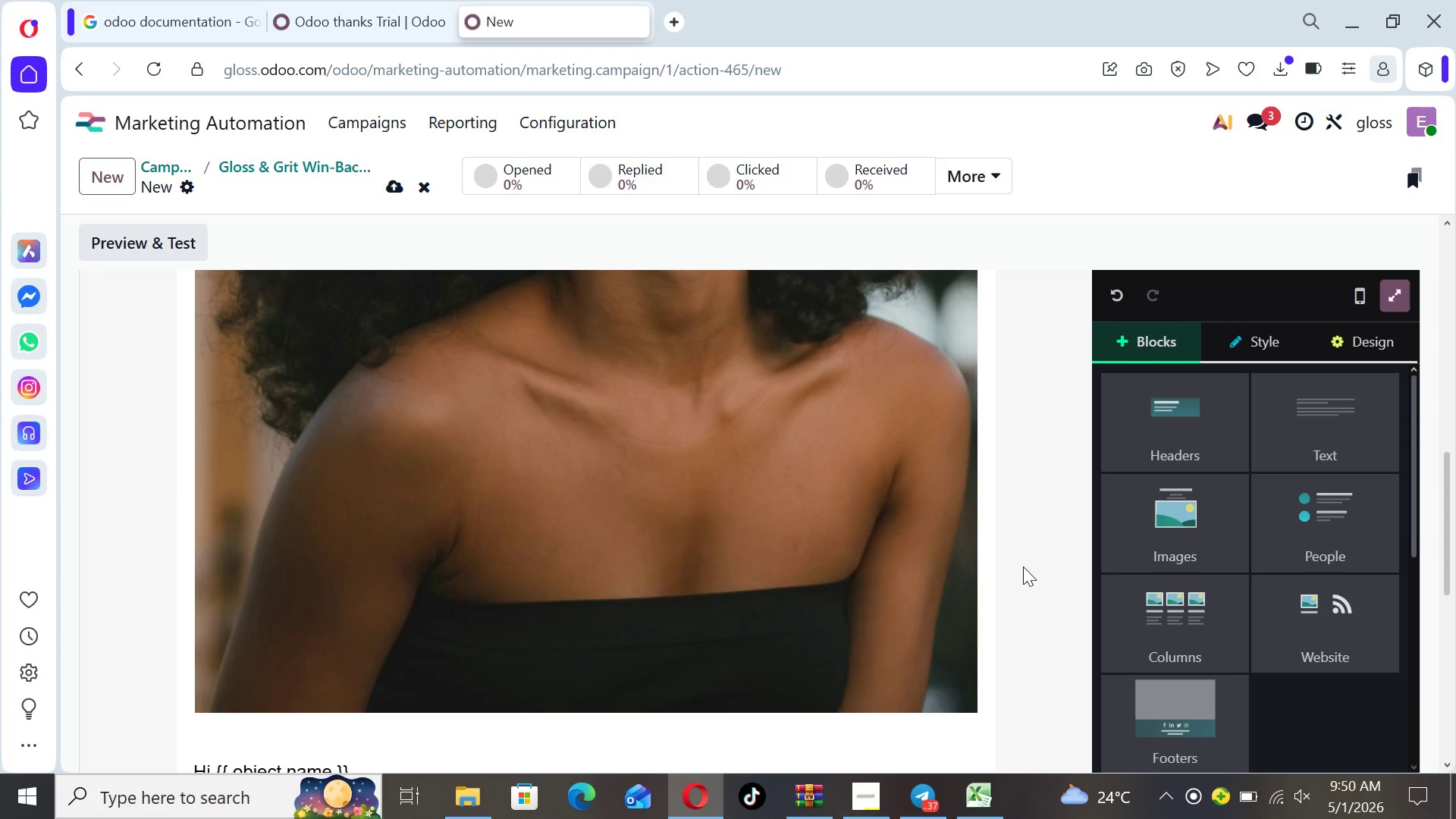 
key(ArrowUp)
 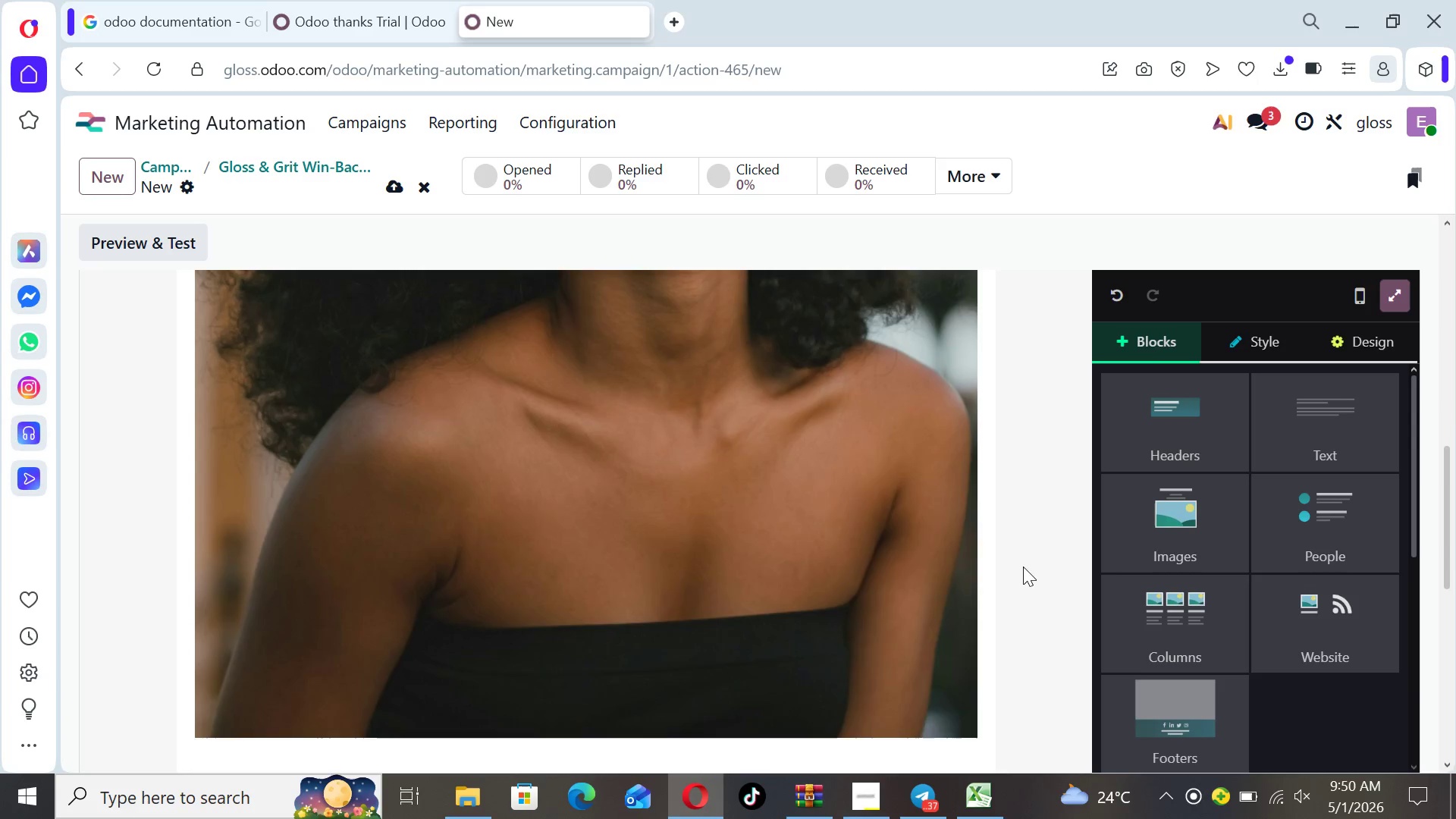 
key(ArrowUp)
 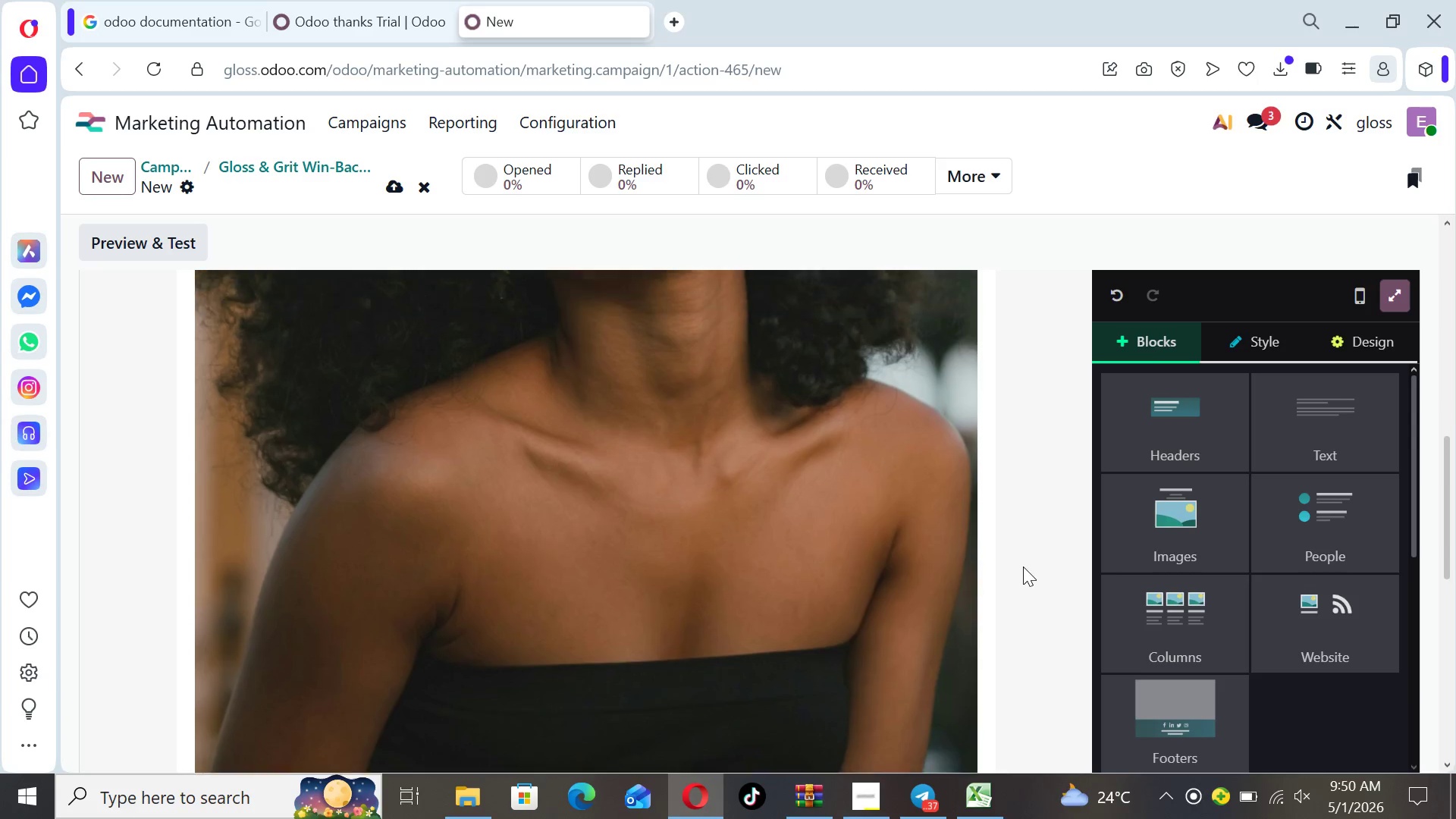 
key(ArrowUp)
 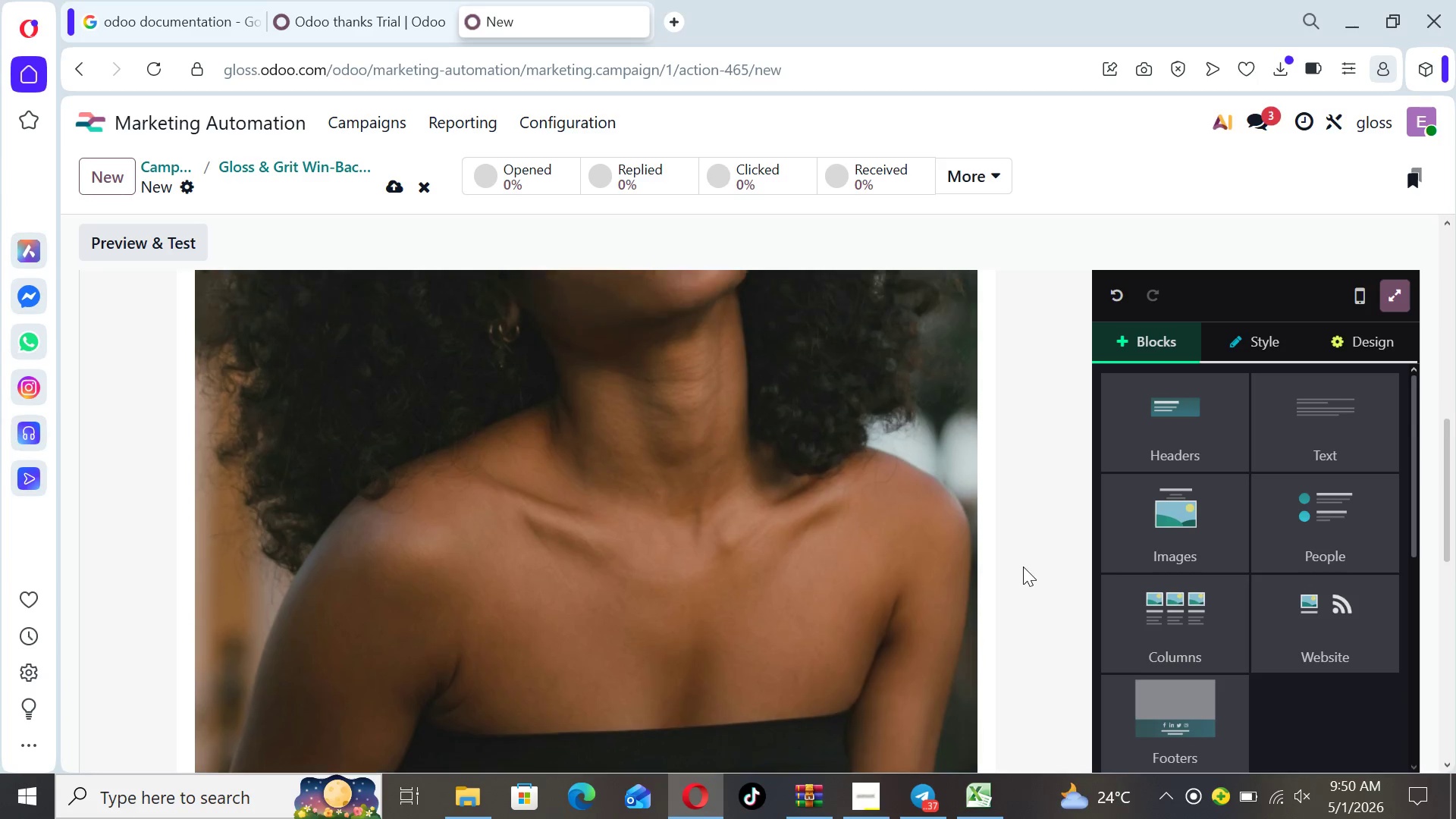 
key(ArrowUp)
 